 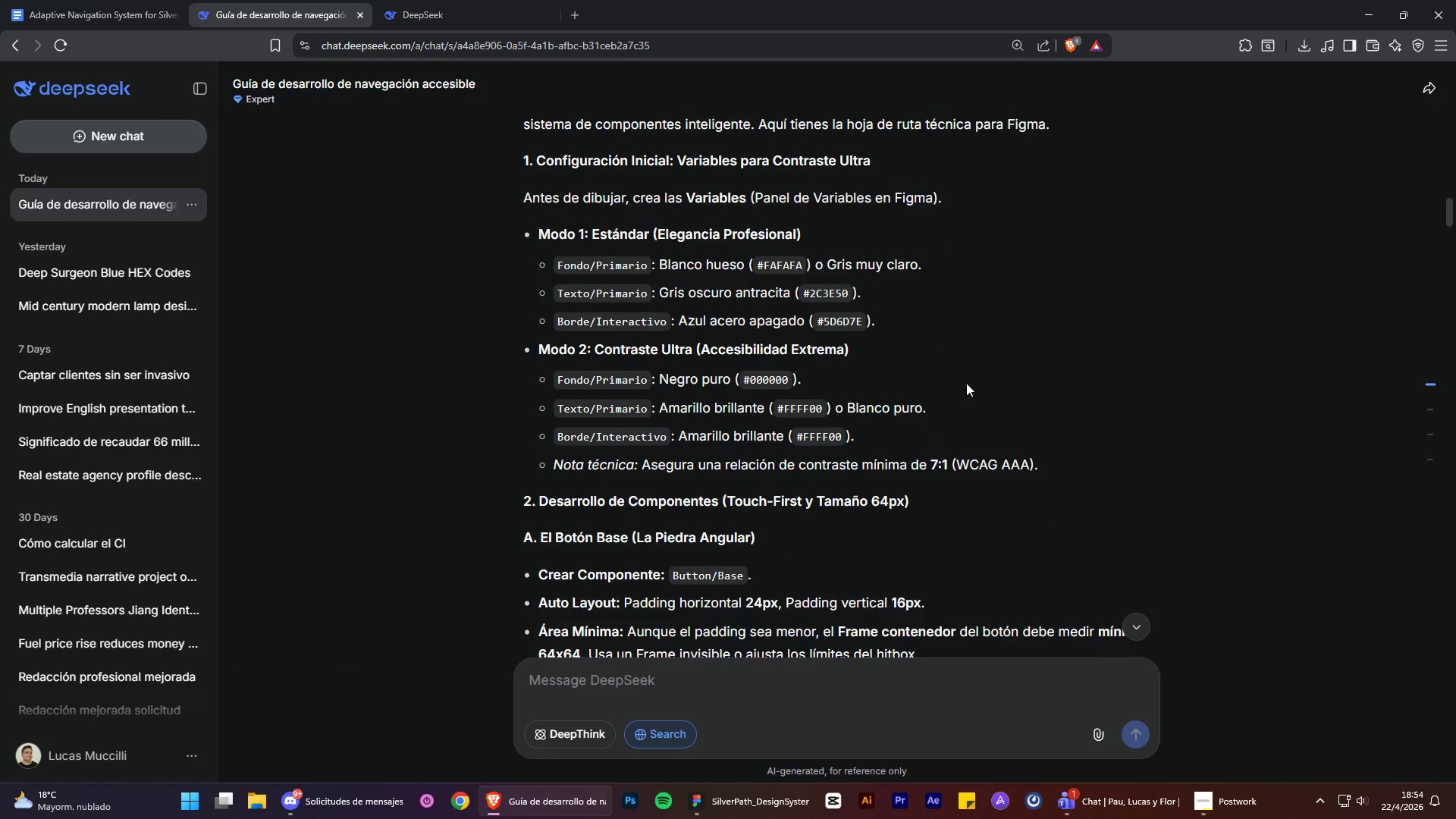 
scroll: coordinate [1043, 374], scroll_direction: down, amount: 1.0
 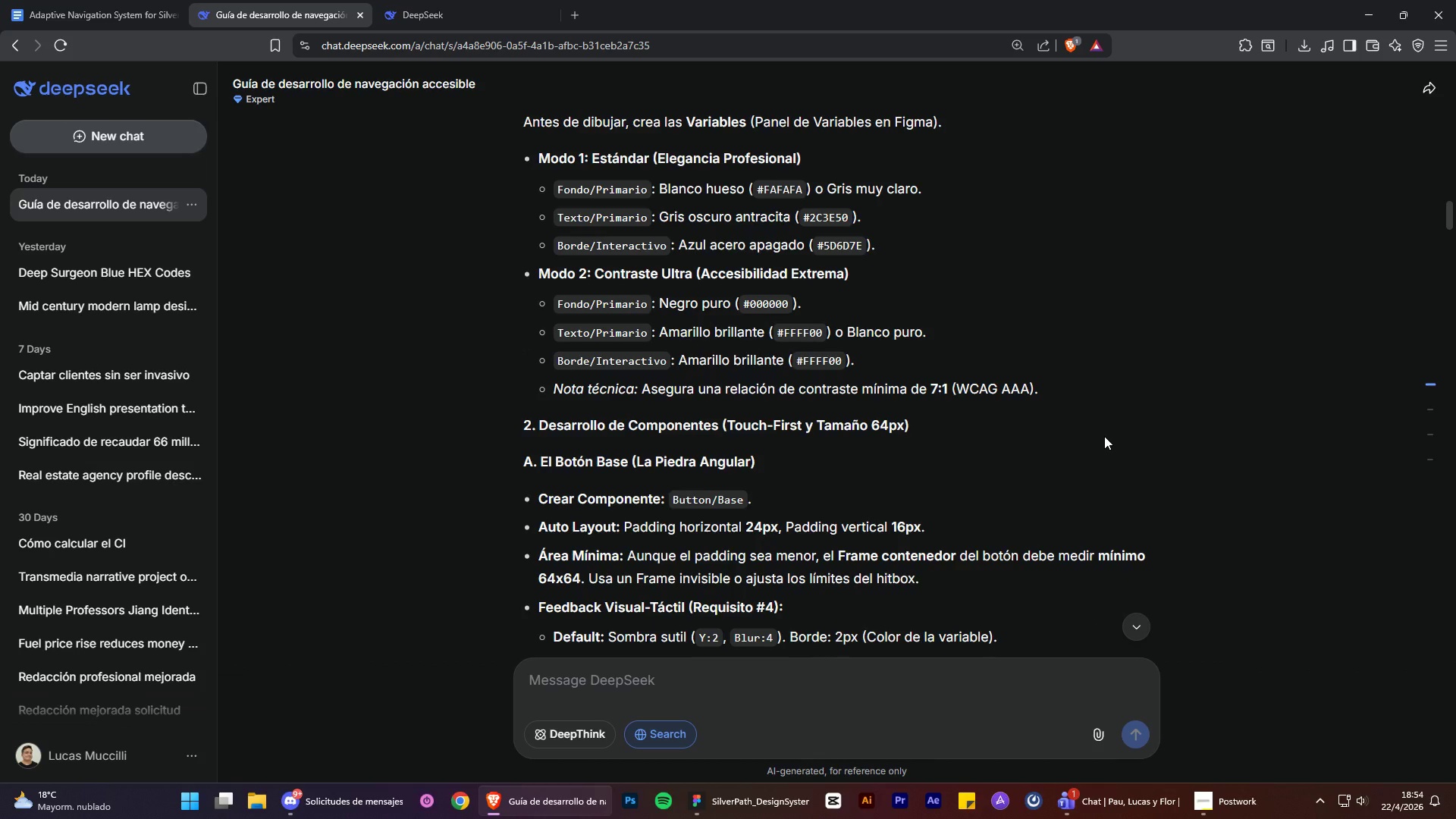 
scroll: coordinate [1104, 436], scroll_direction: up, amount: 1.0
 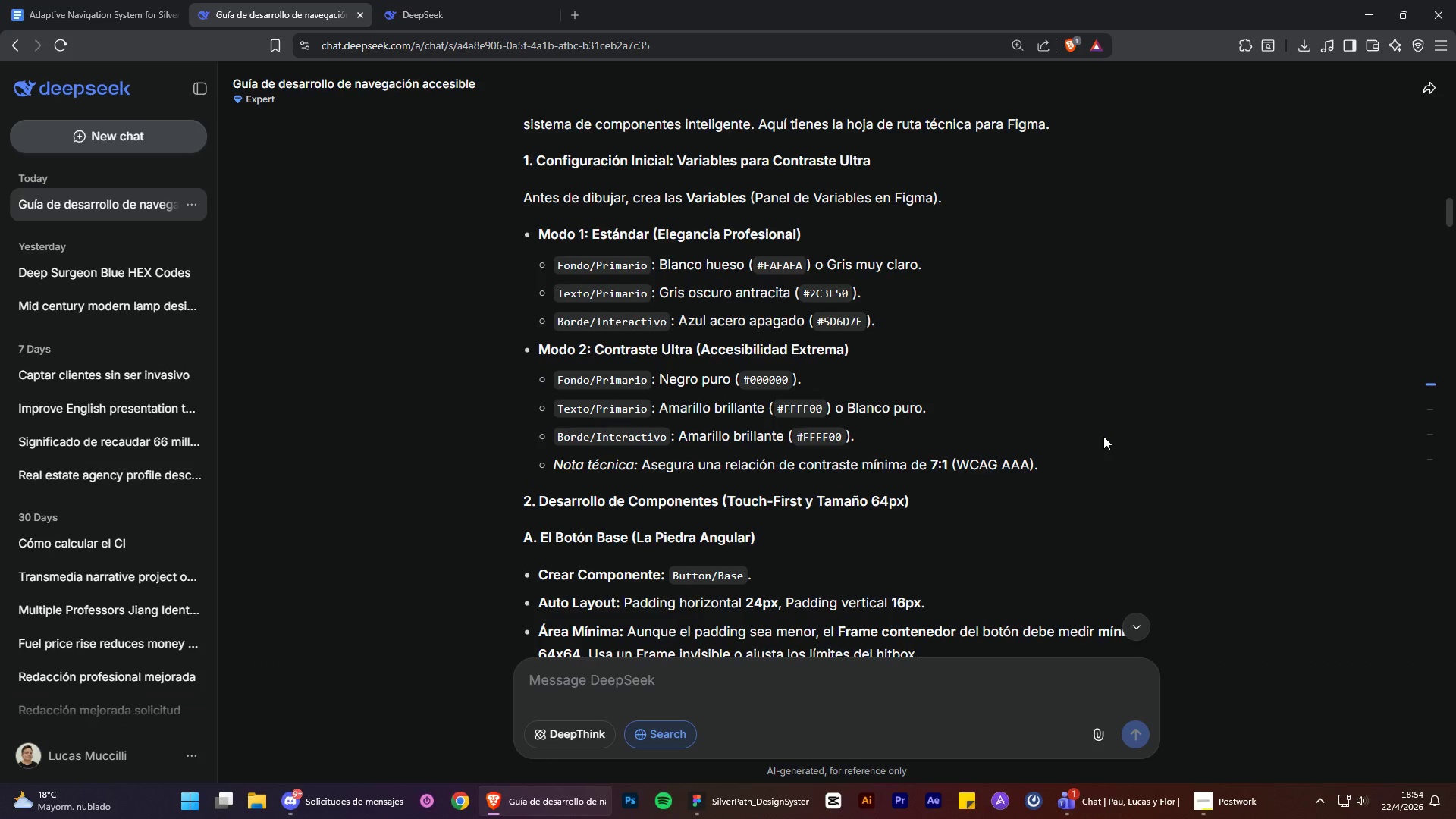 
scroll: coordinate [1103, 437], scroll_direction: down, amount: 3.0
 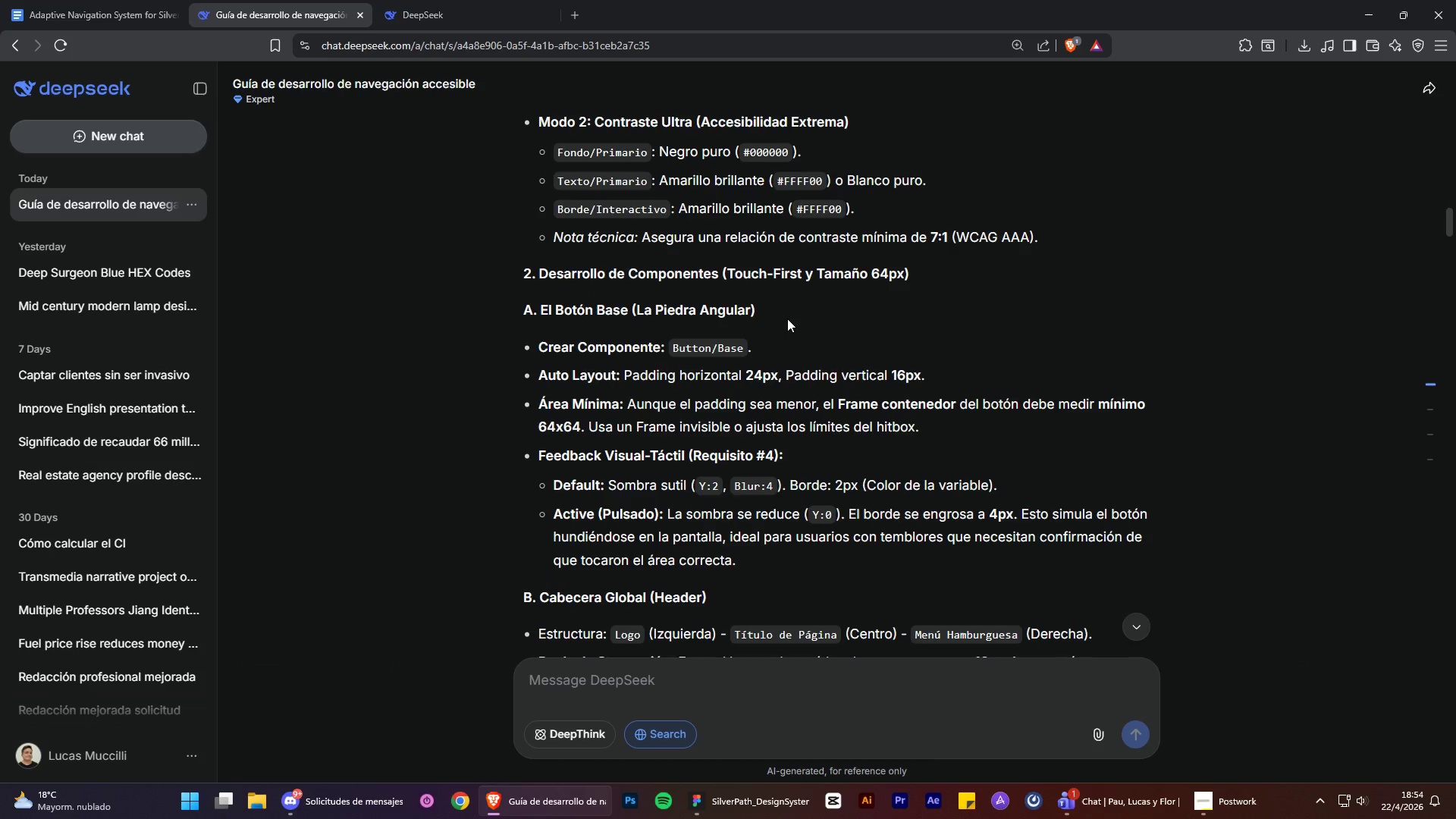 
wait(7.02)
 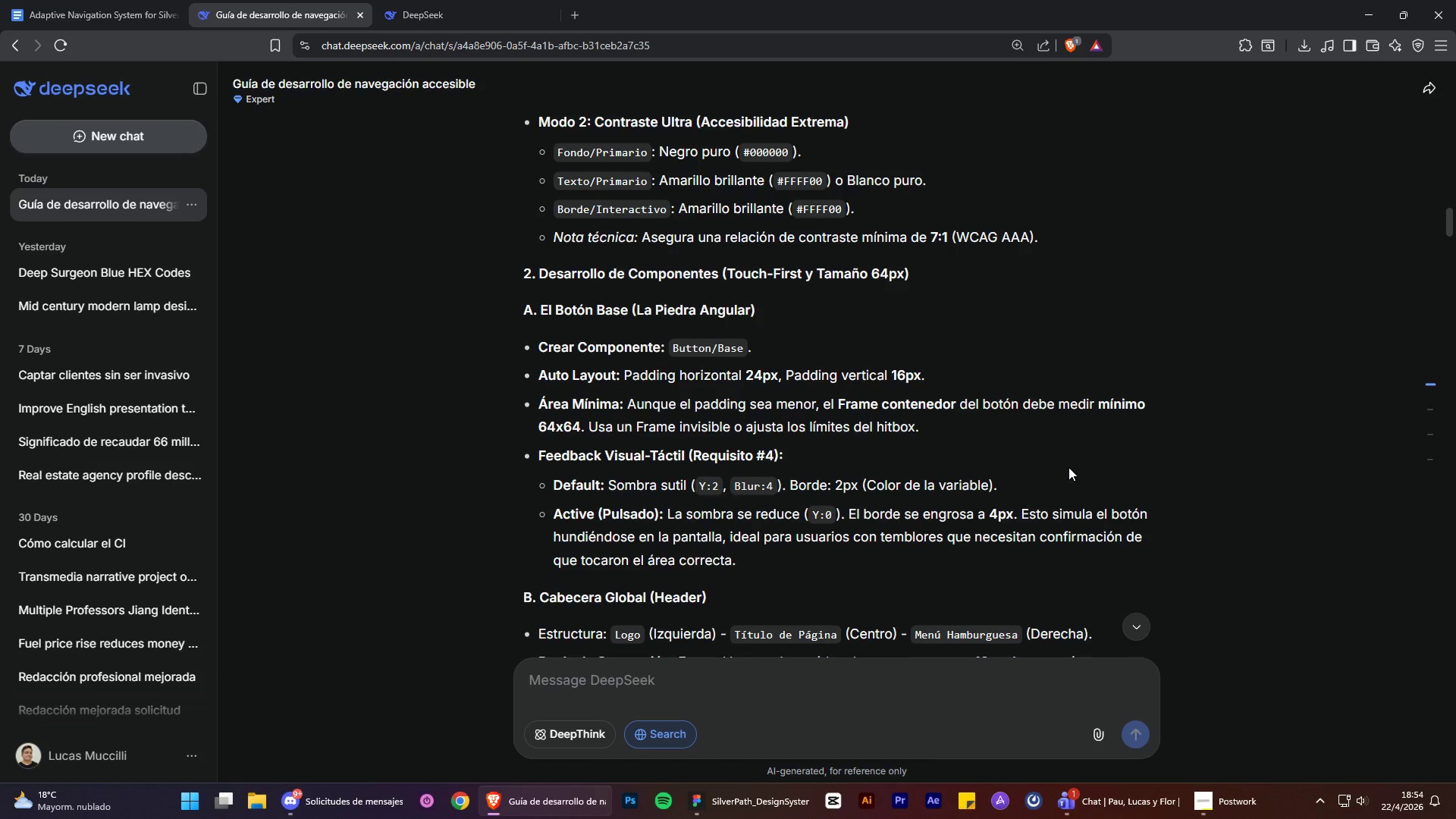 
scroll: coordinate [492, 475], scroll_direction: down, amount: 5.0
 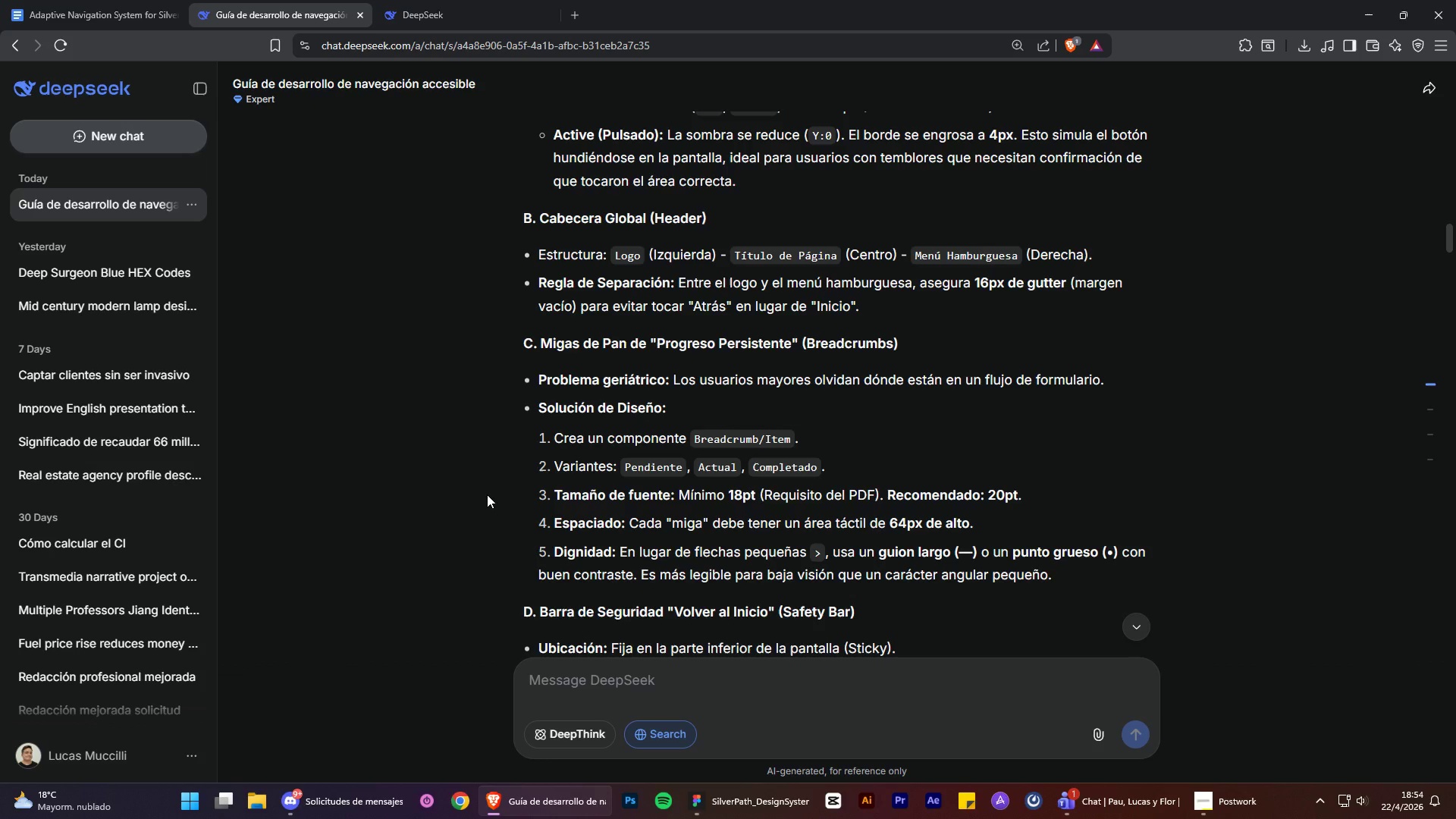 
wait(14.99)
 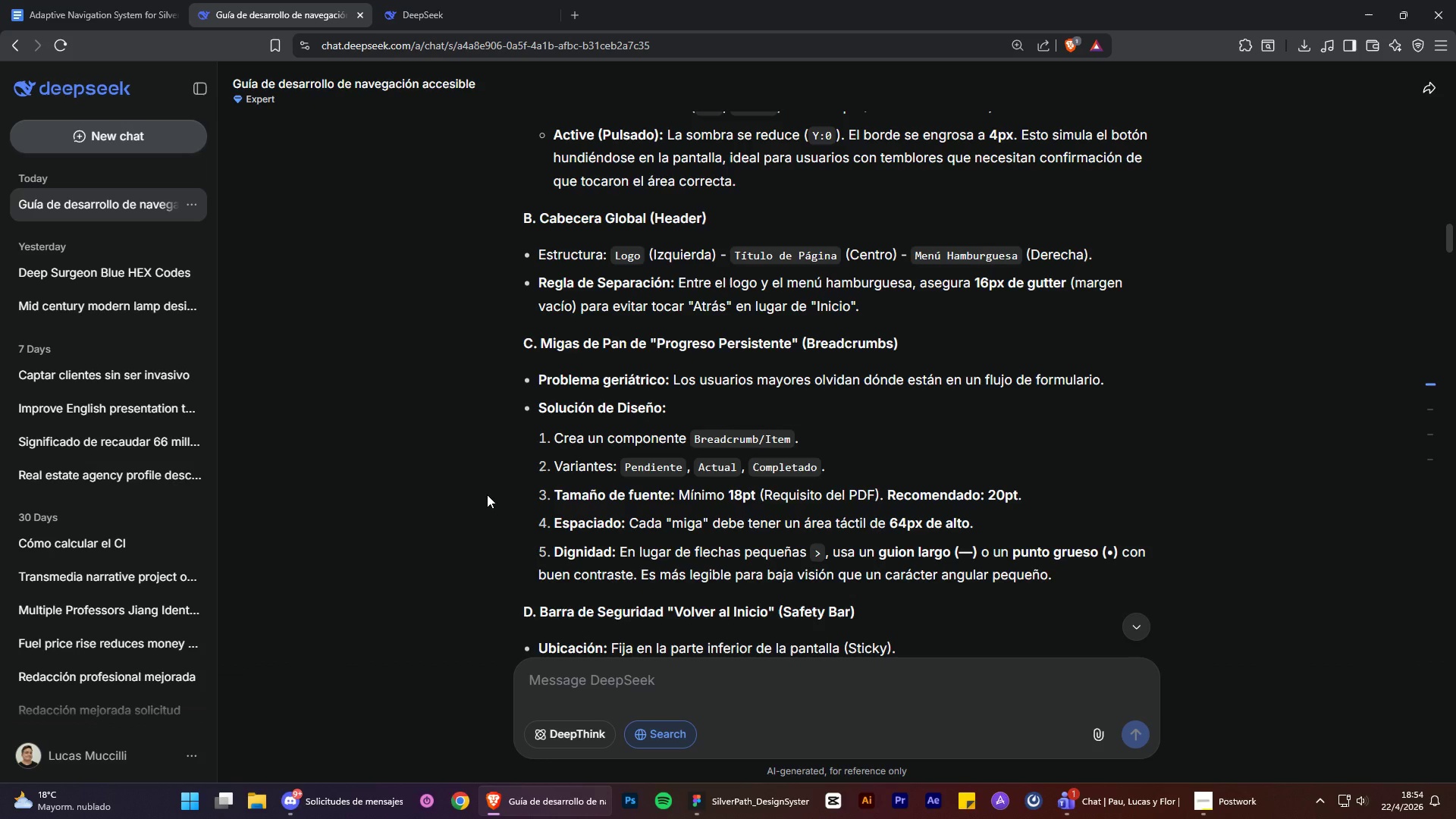 
scroll: coordinate [508, 459], scroll_direction: down, amount: 4.0
 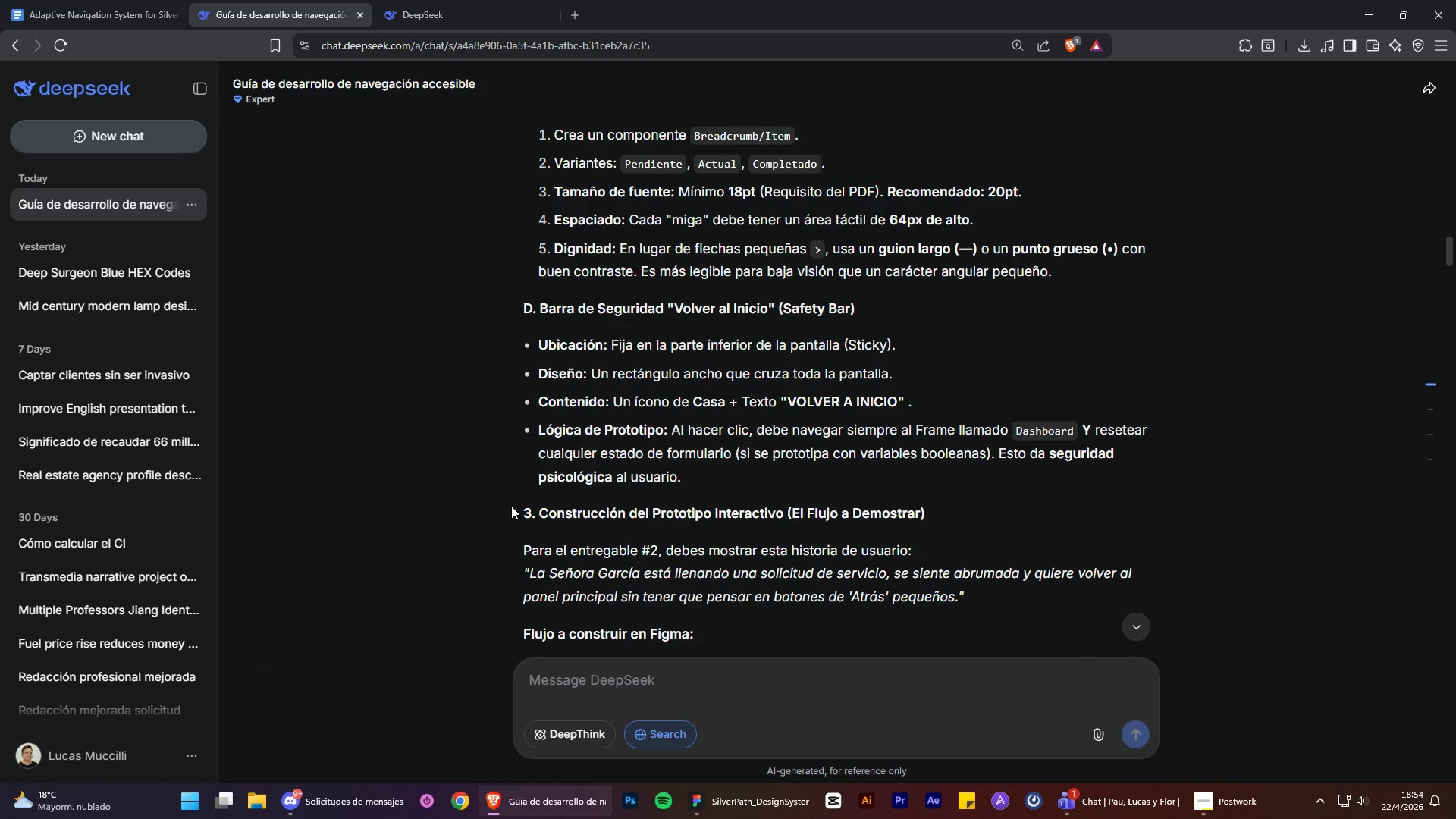 
scroll: coordinate [512, 504], scroll_direction: up, amount: 2.0
 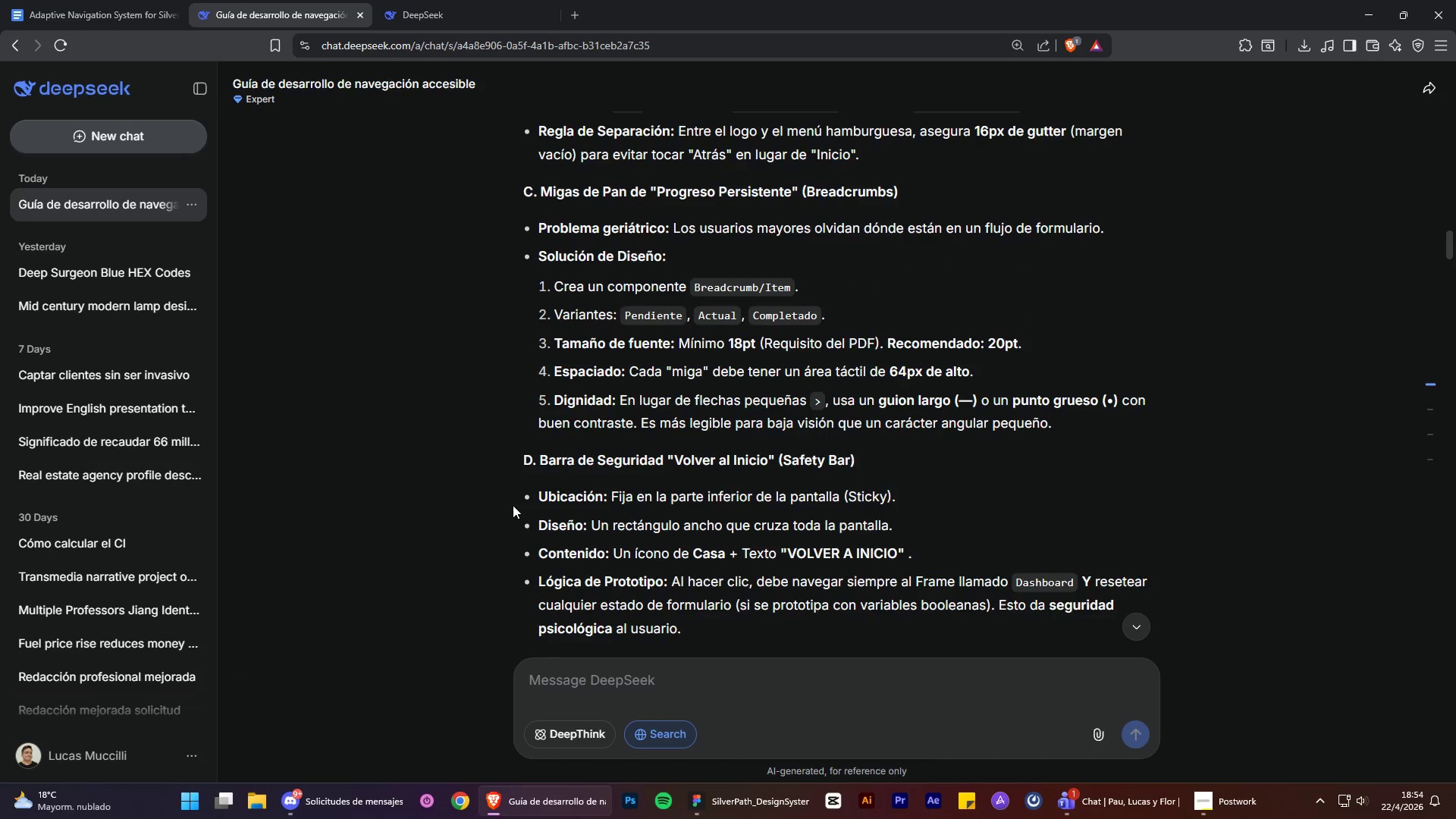 
scroll: coordinate [513, 505], scroll_direction: down, amount: 1.0
 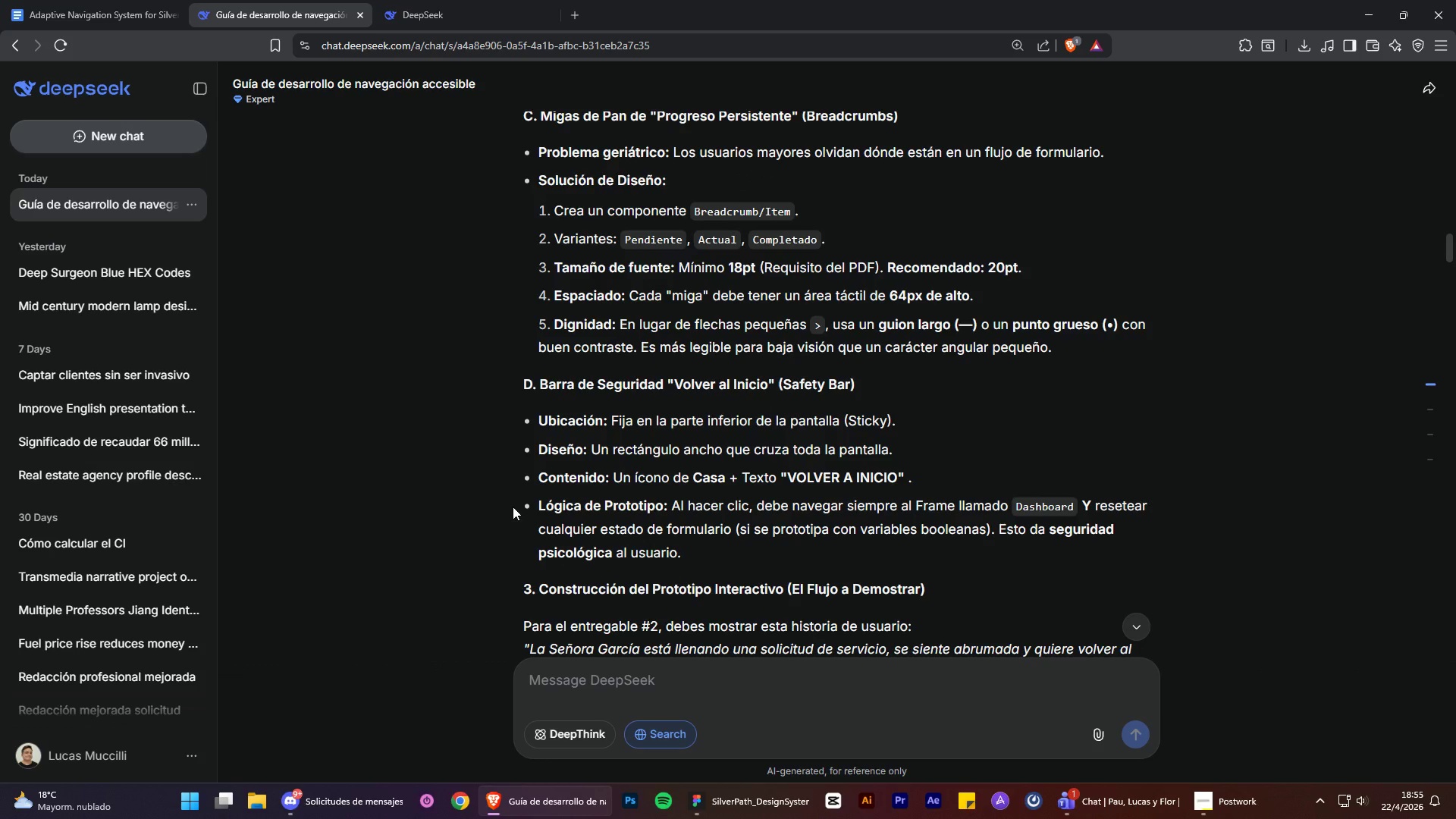 
scroll: coordinate [513, 507], scroll_direction: up, amount: 2.0
 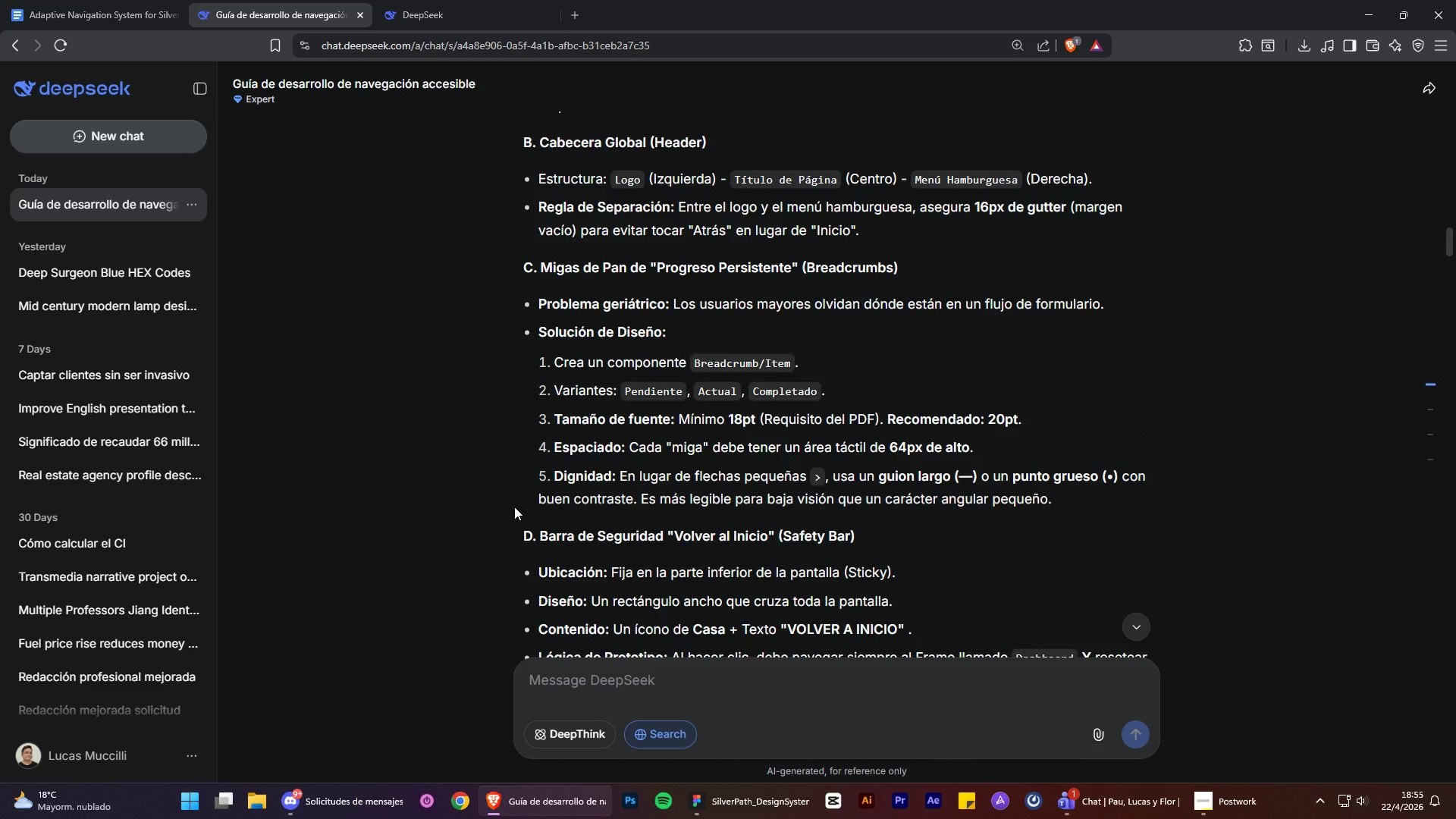 
wait(7.27)
 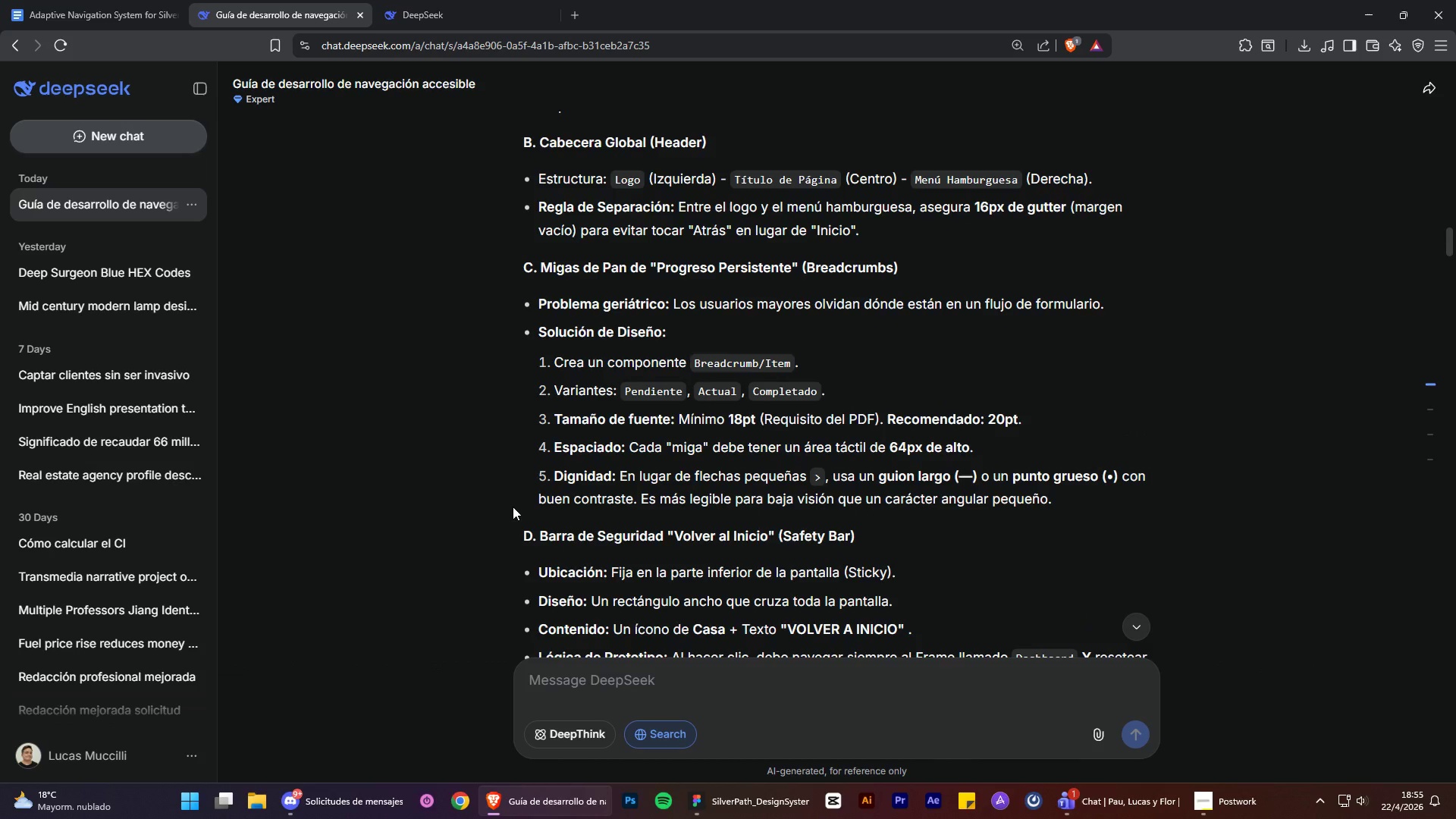 
left_click([1241, 818])
 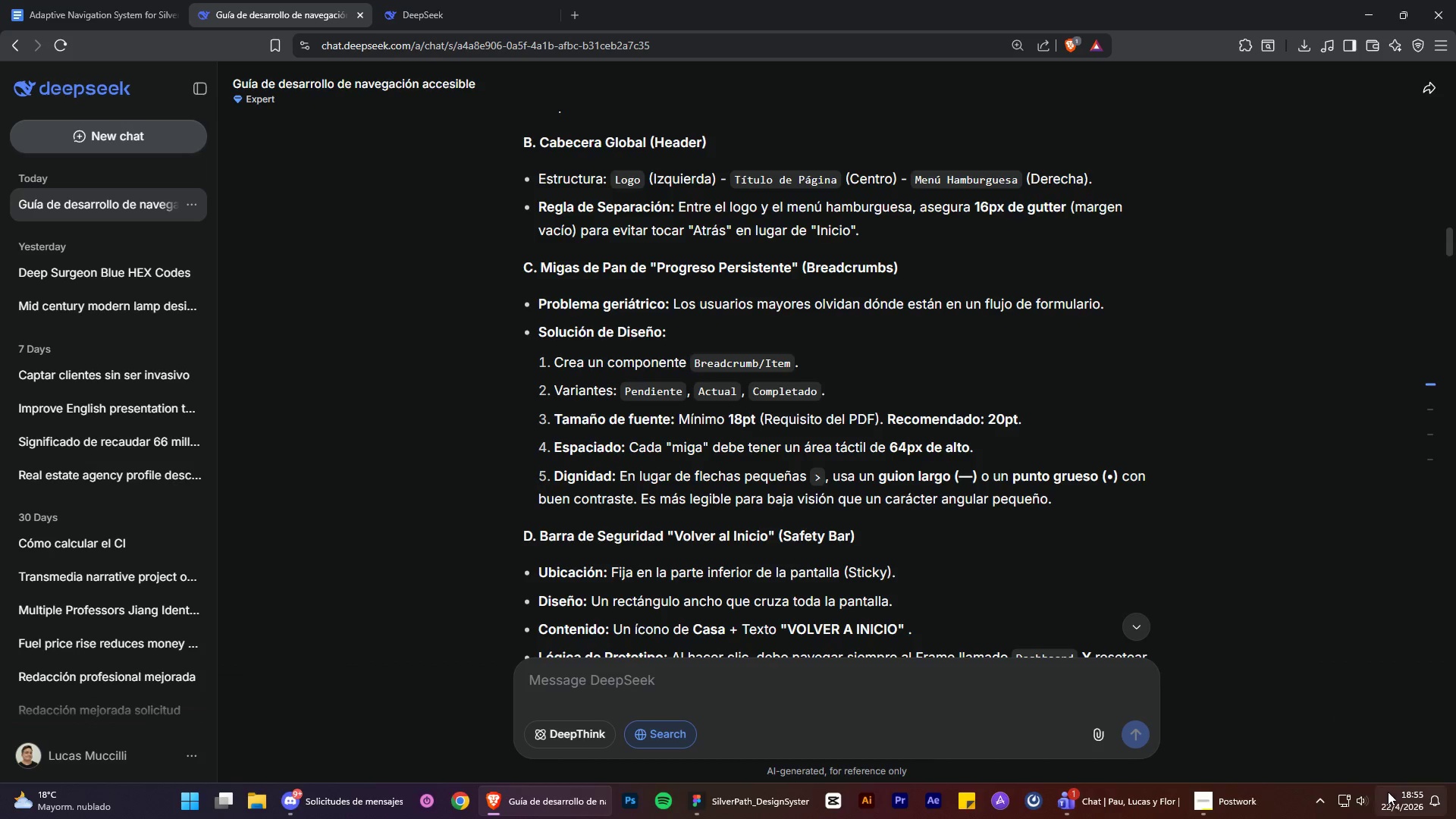 
wait(8.75)
 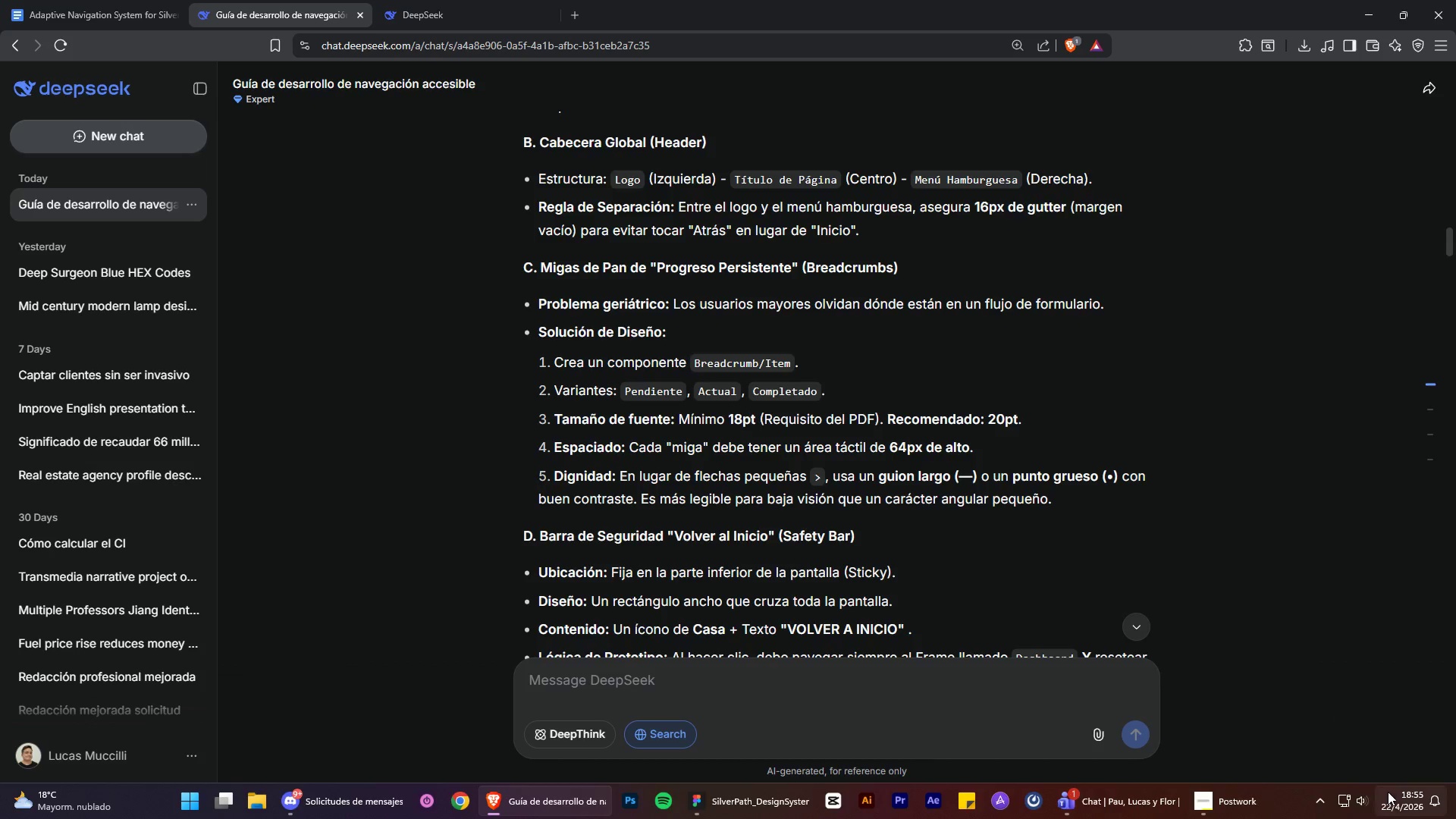 
left_click([435, 804])
 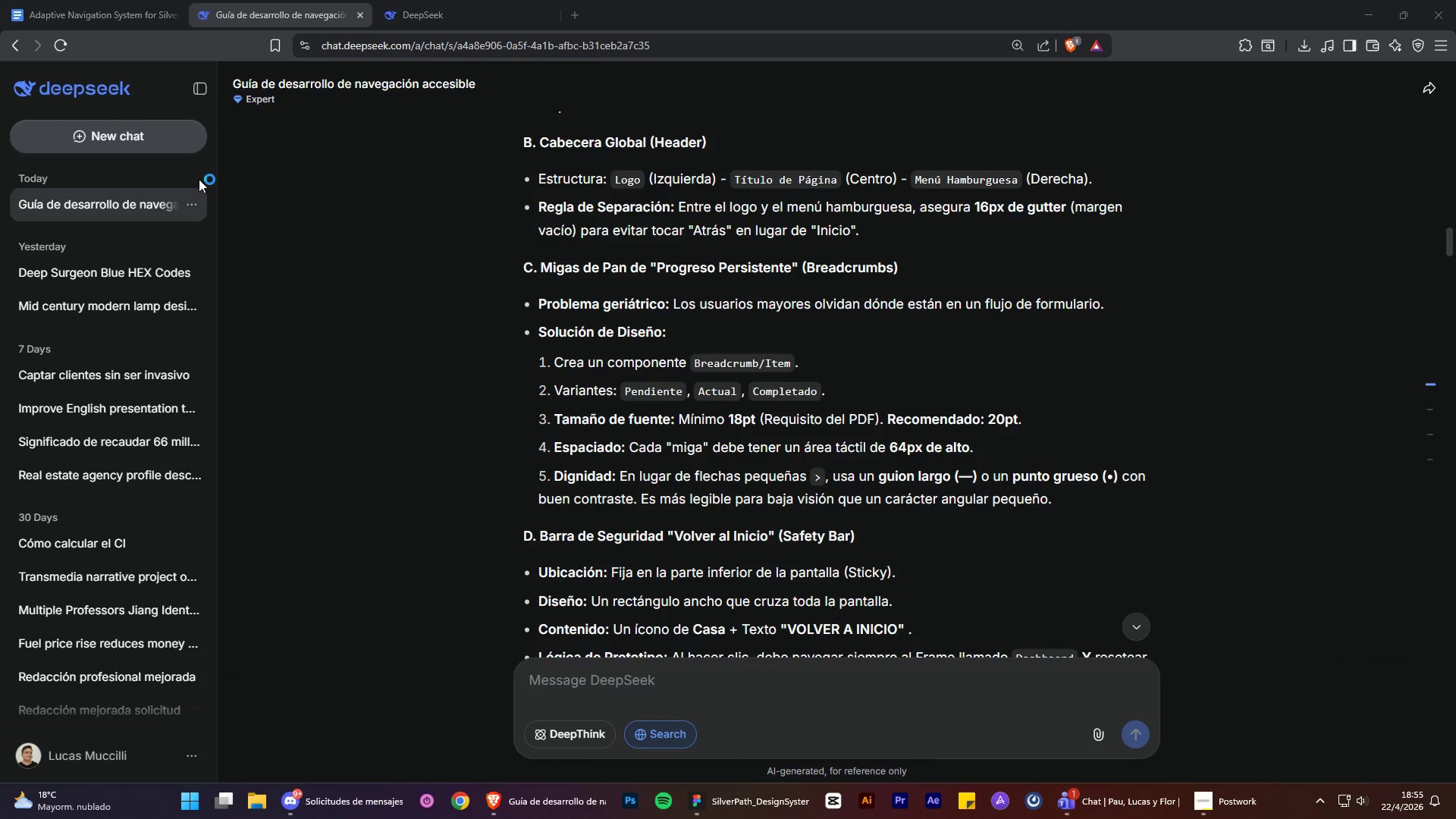 
left_click([86, 0])
 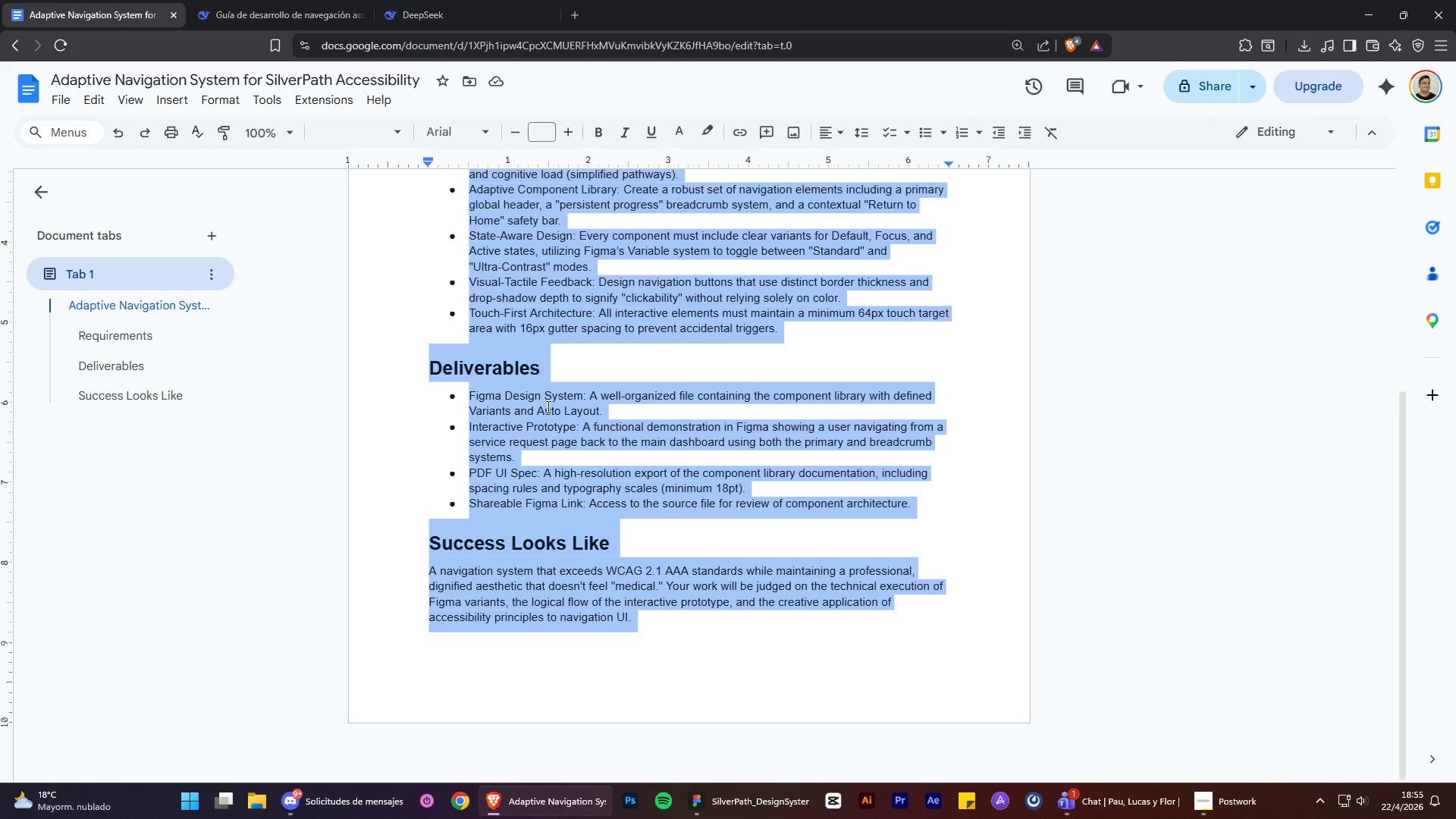 
scroll: coordinate [612, 493], scroll_direction: up, amount: 10.0
 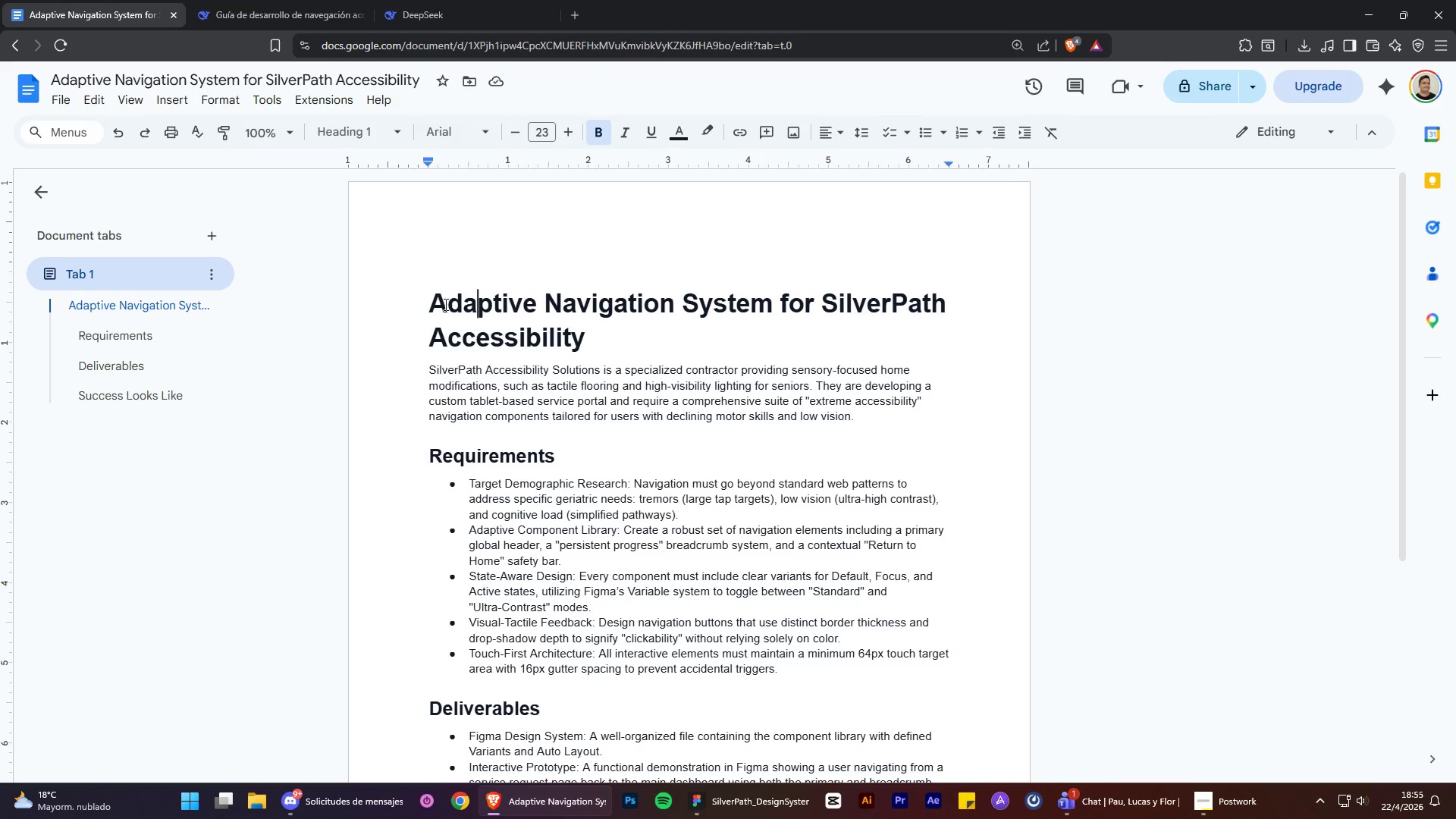 
left_click_drag(start_coordinate=[434, 299], to_coordinate=[585, 346])
 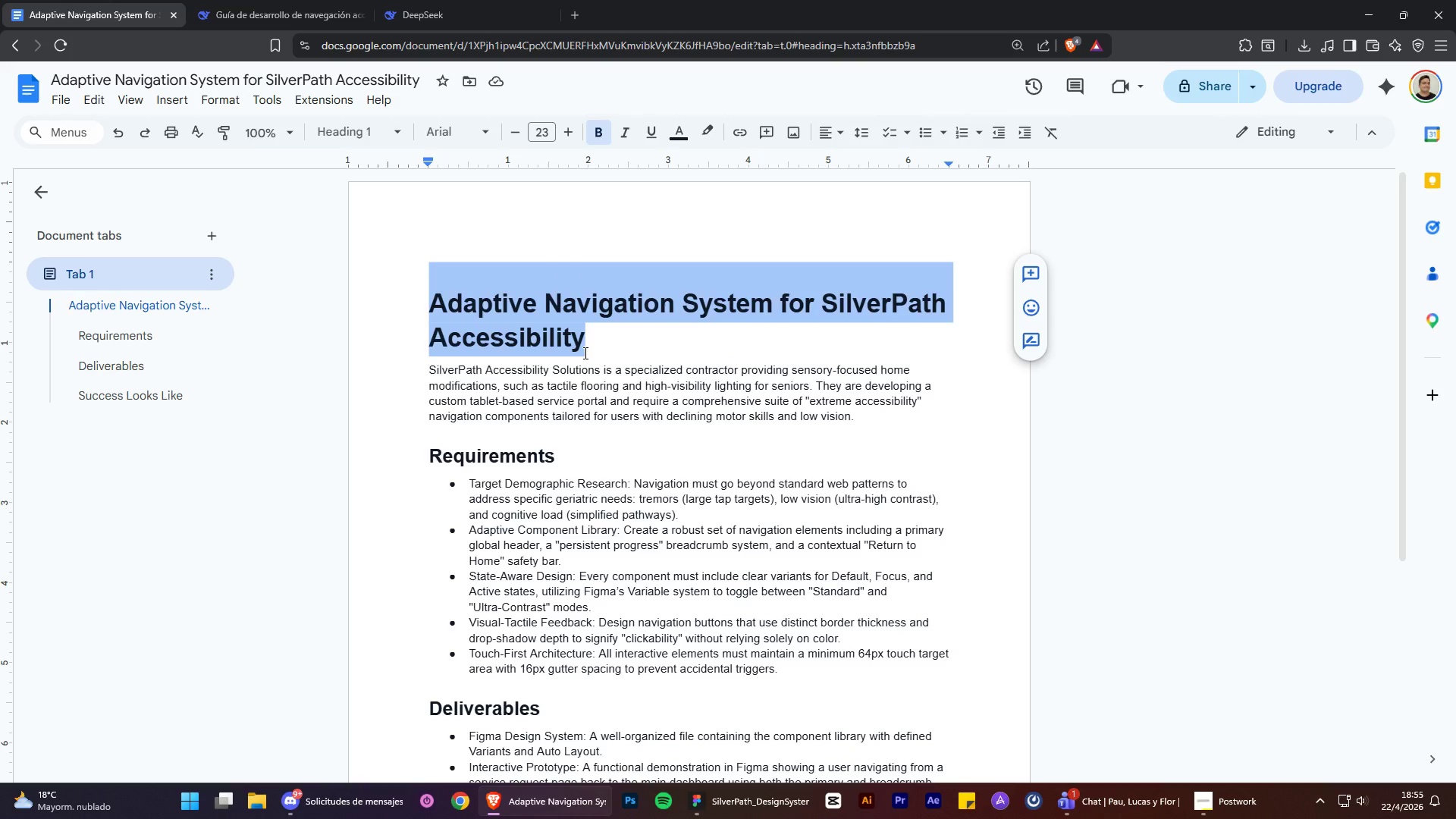 
key(Control+C)
 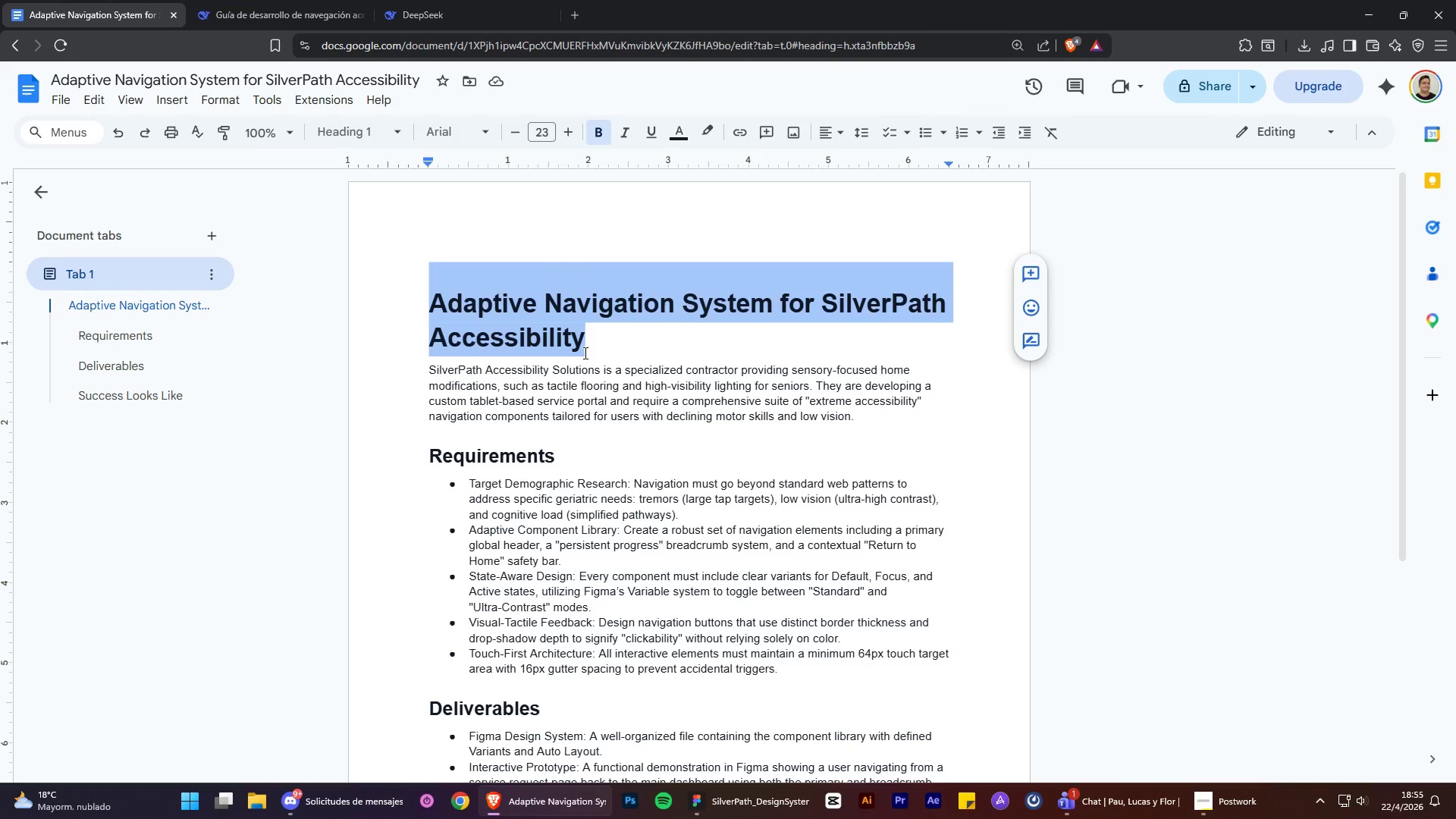 
key(Control+C)
 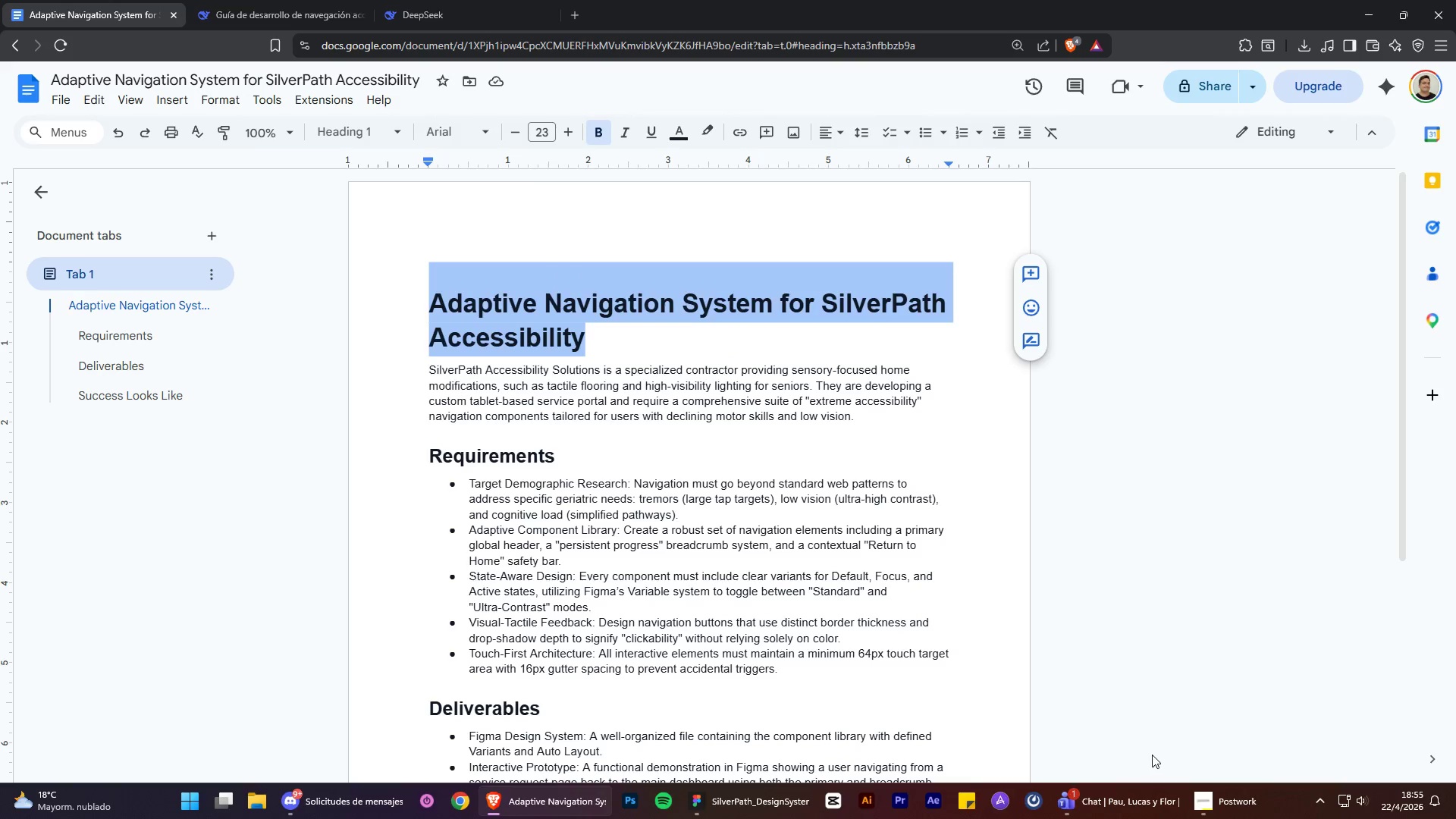 
left_click([1153, 708])
 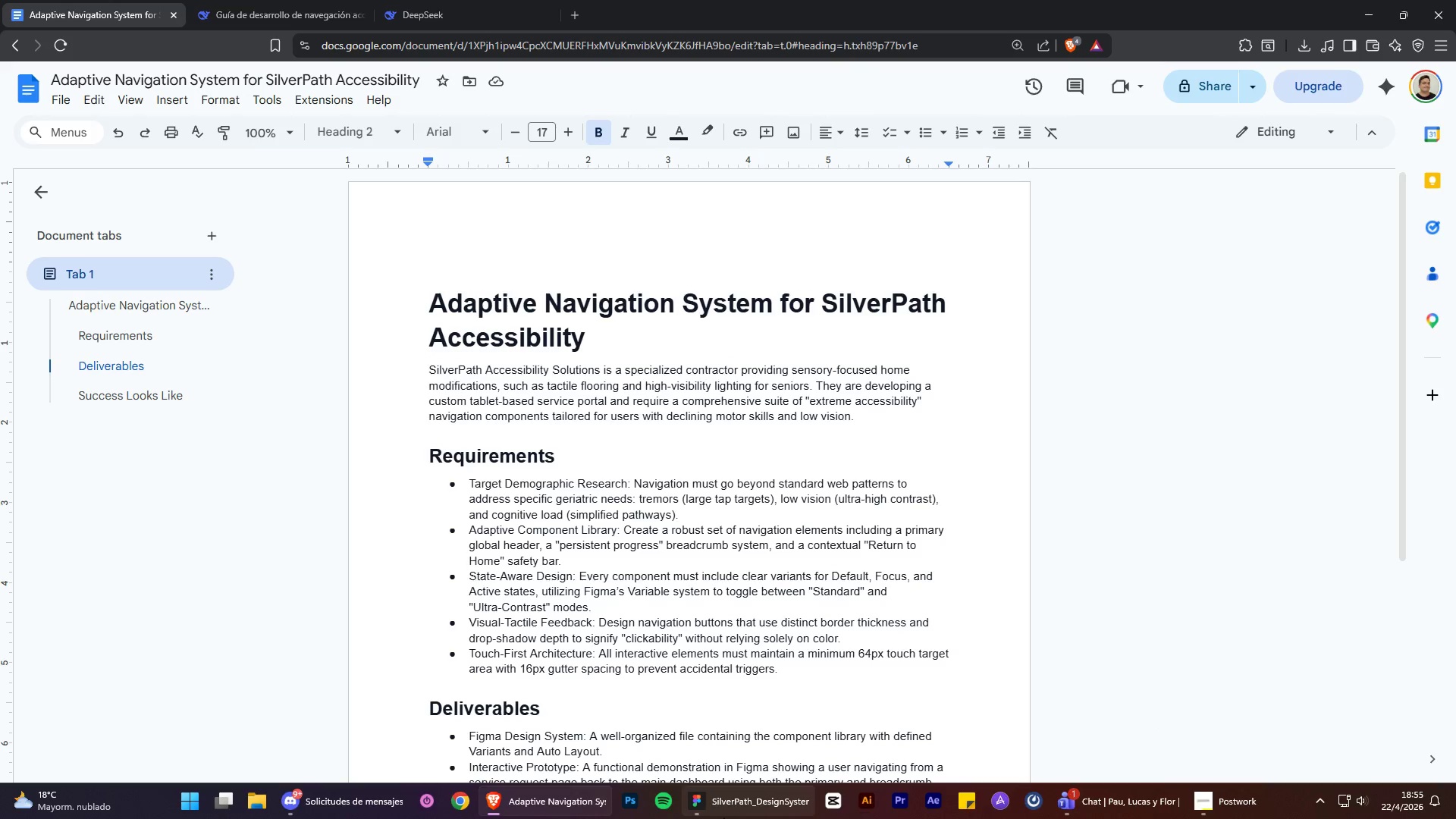 
left_click([723, 817])
 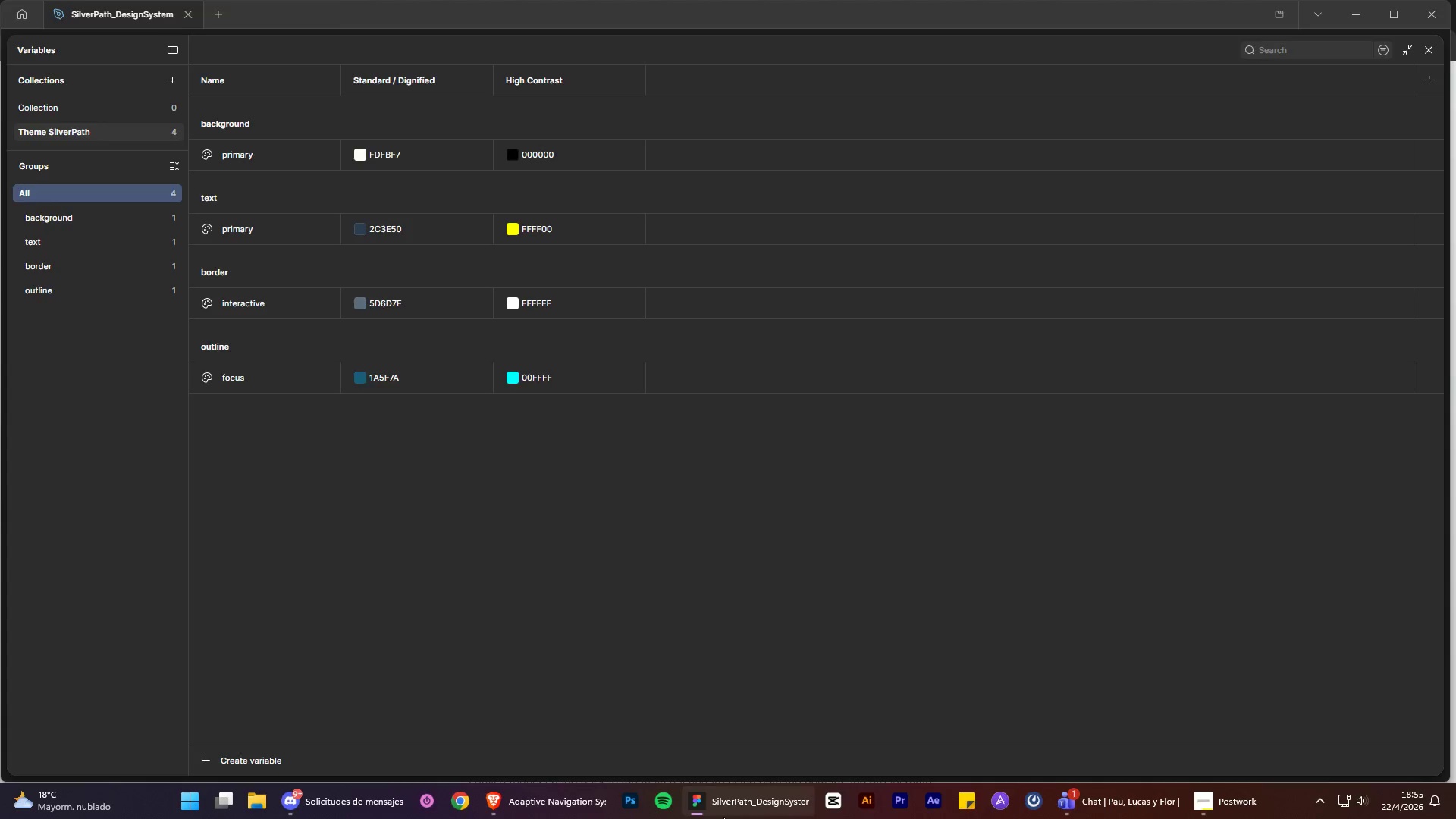 
double_click([723, 817])
 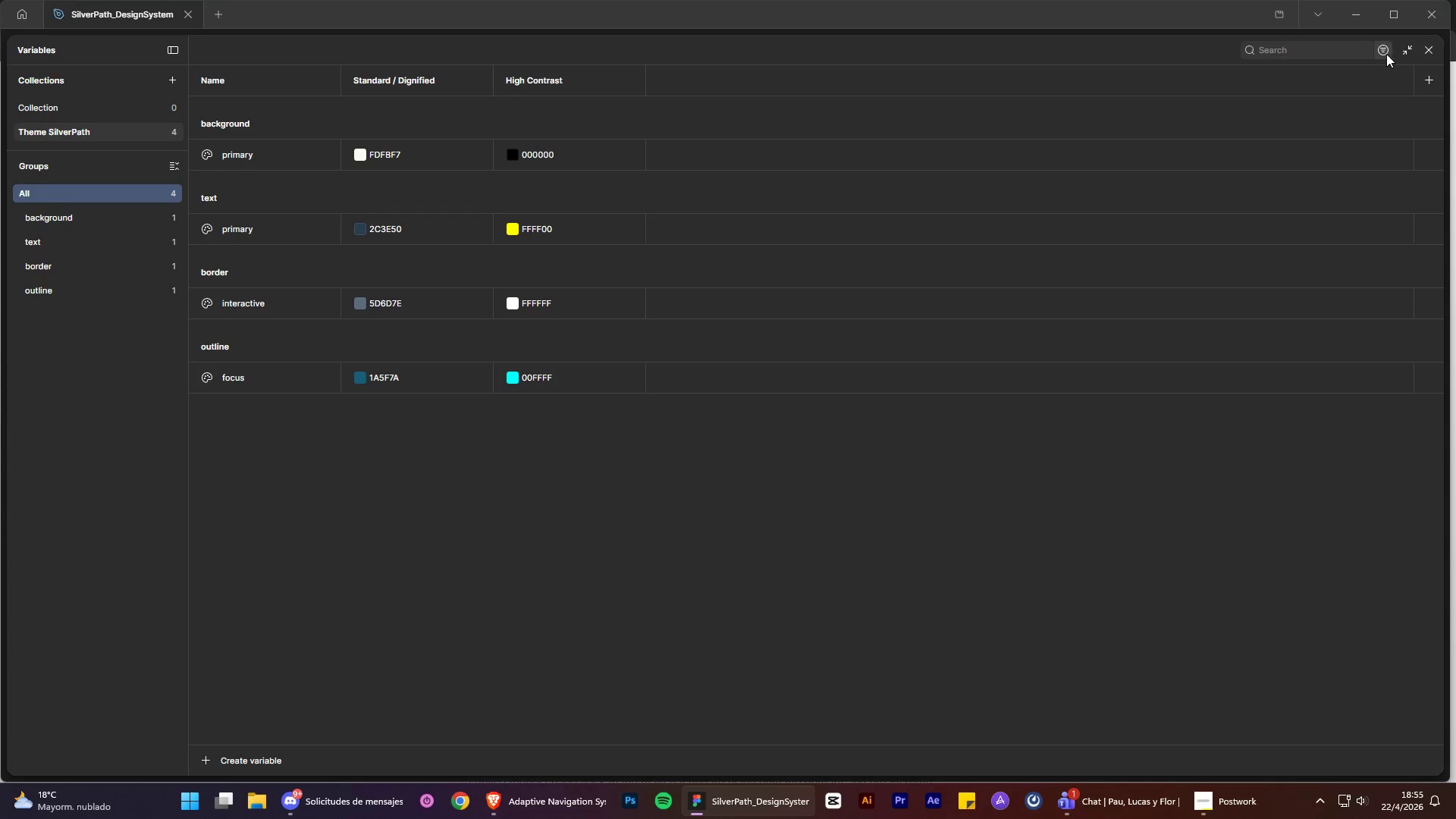 
left_click([1407, 51])
 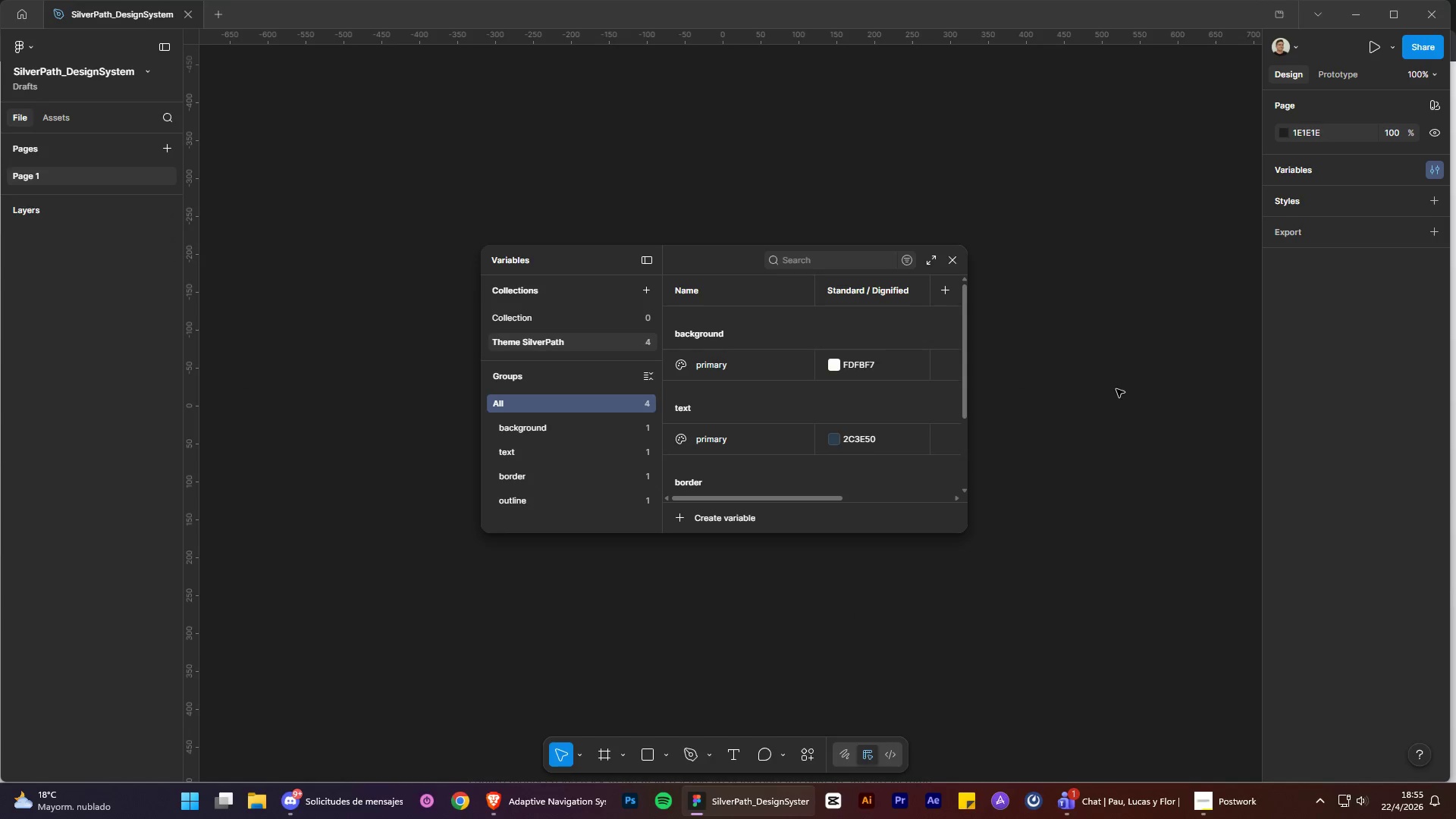 
left_click([1116, 389])
 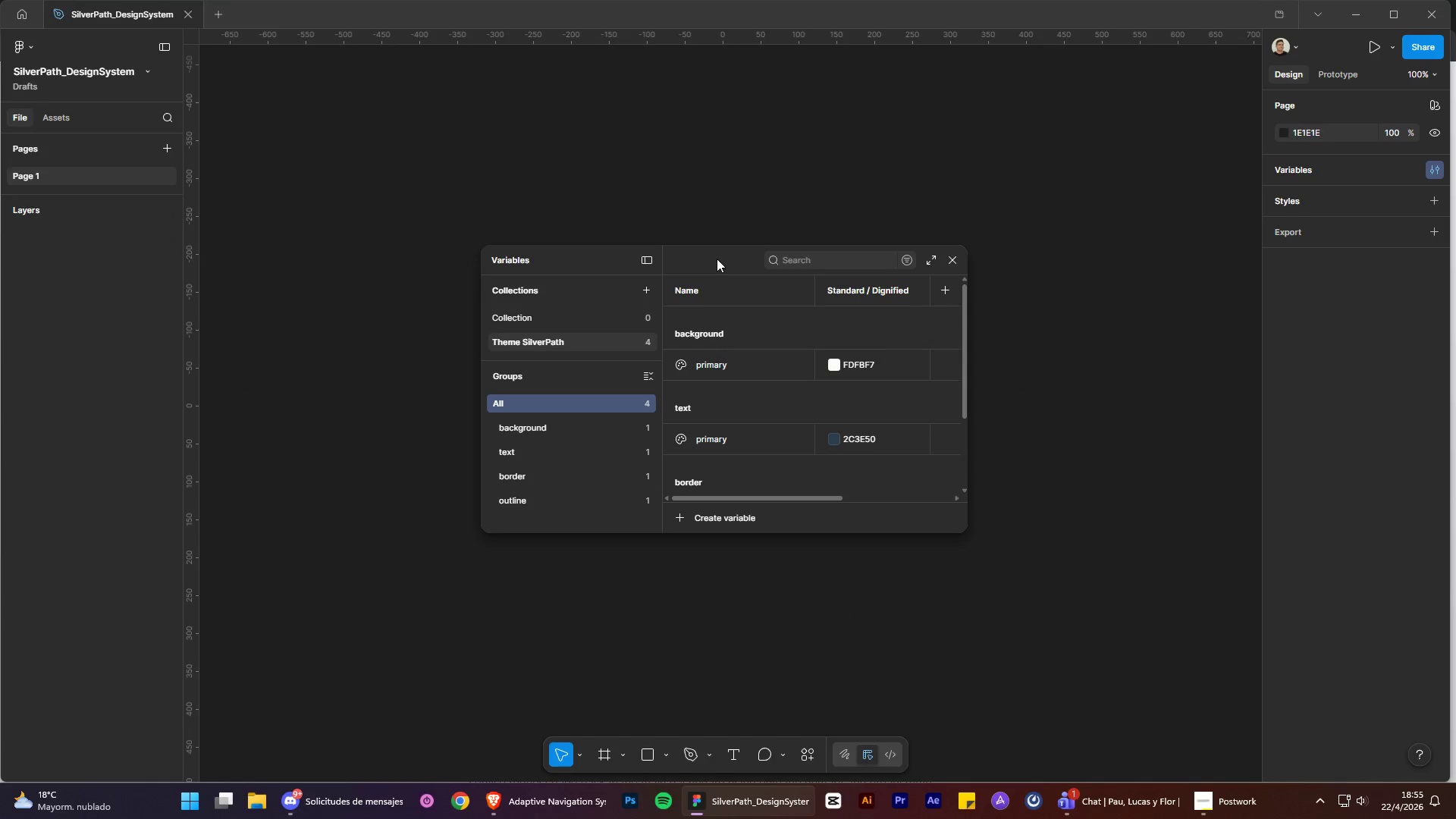 
left_click_drag(start_coordinate=[717, 259], to_coordinate=[808, 174])
 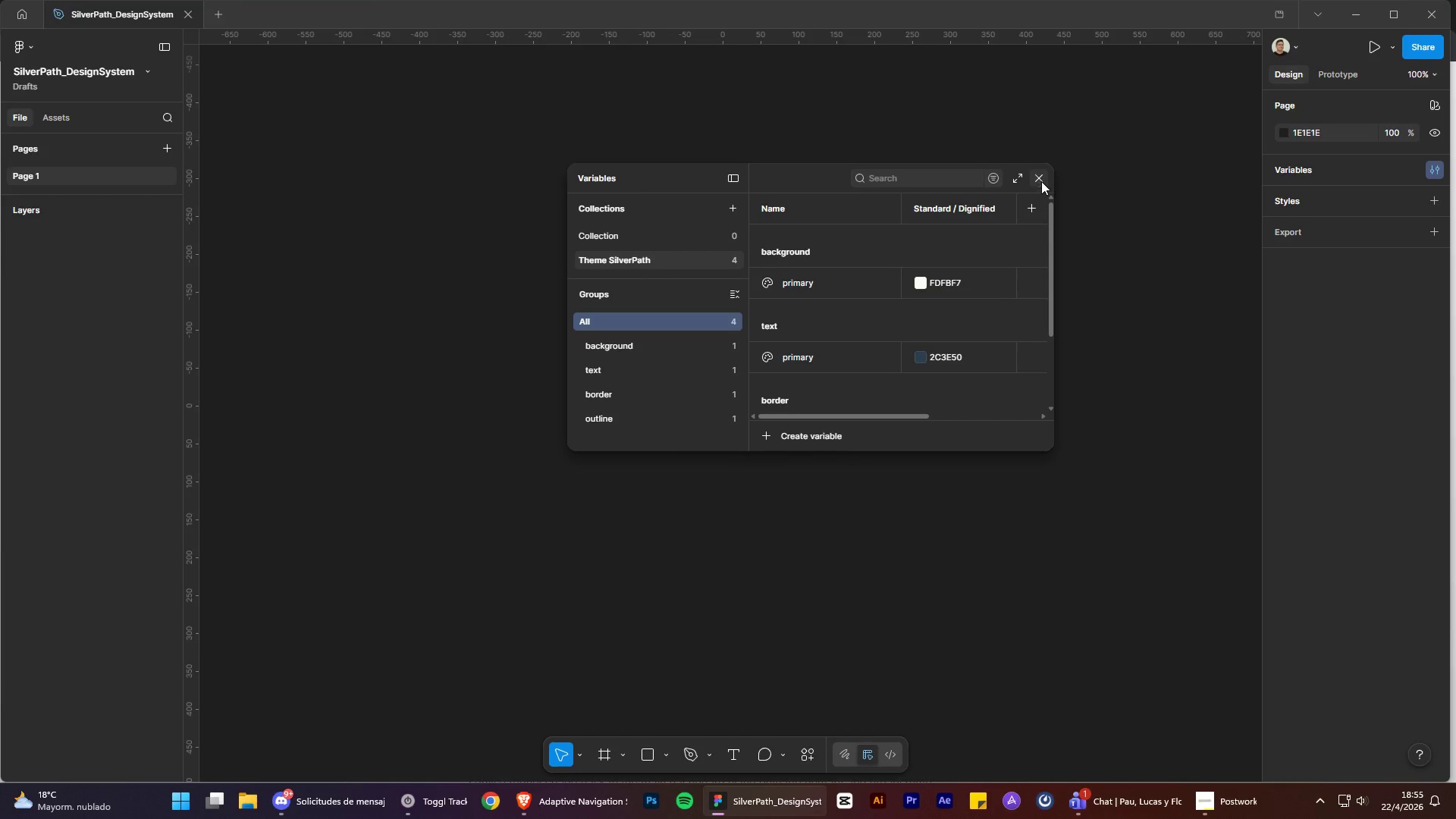 
left_click([1041, 181])
 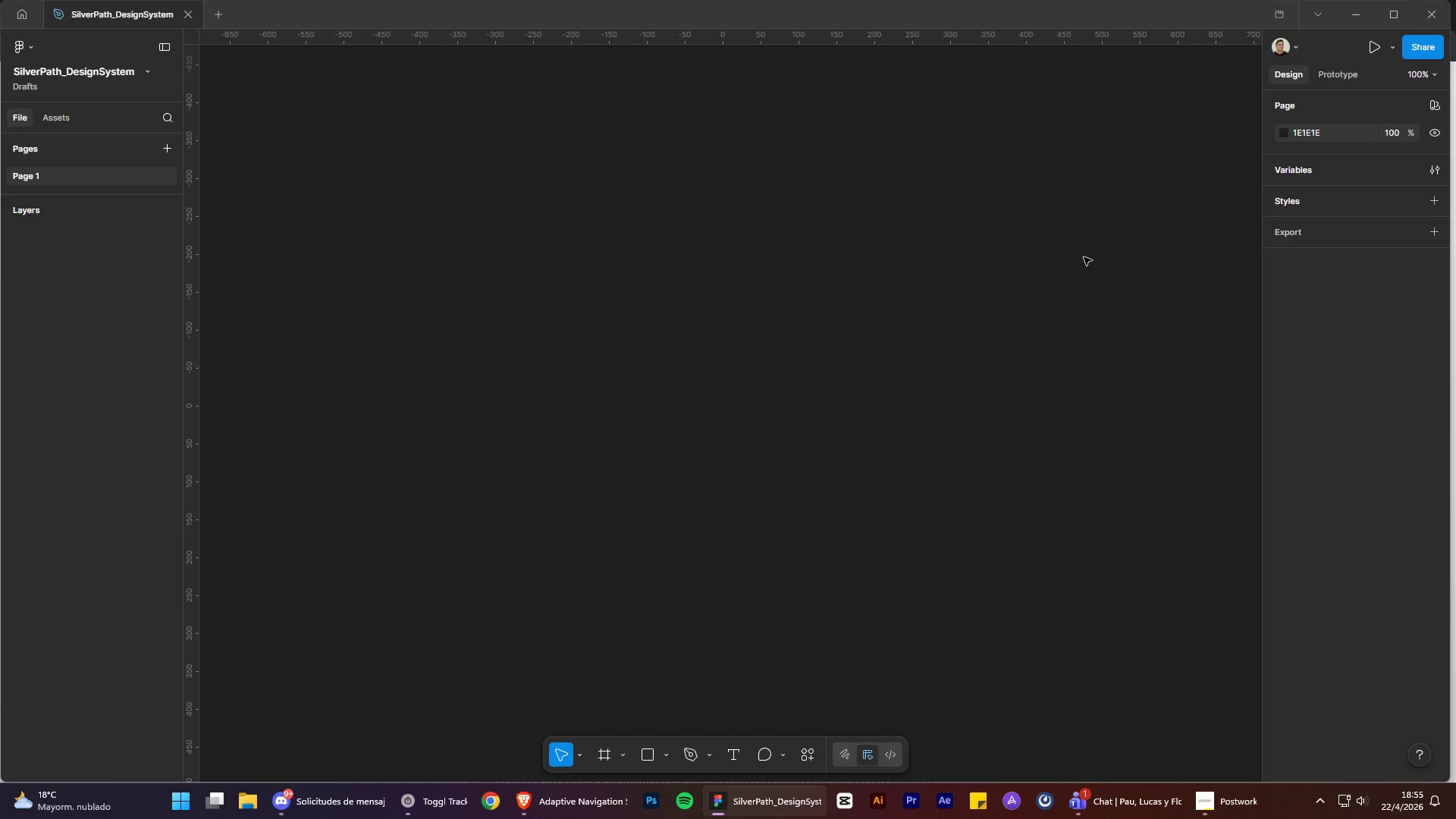 
left_click([1084, 257])
 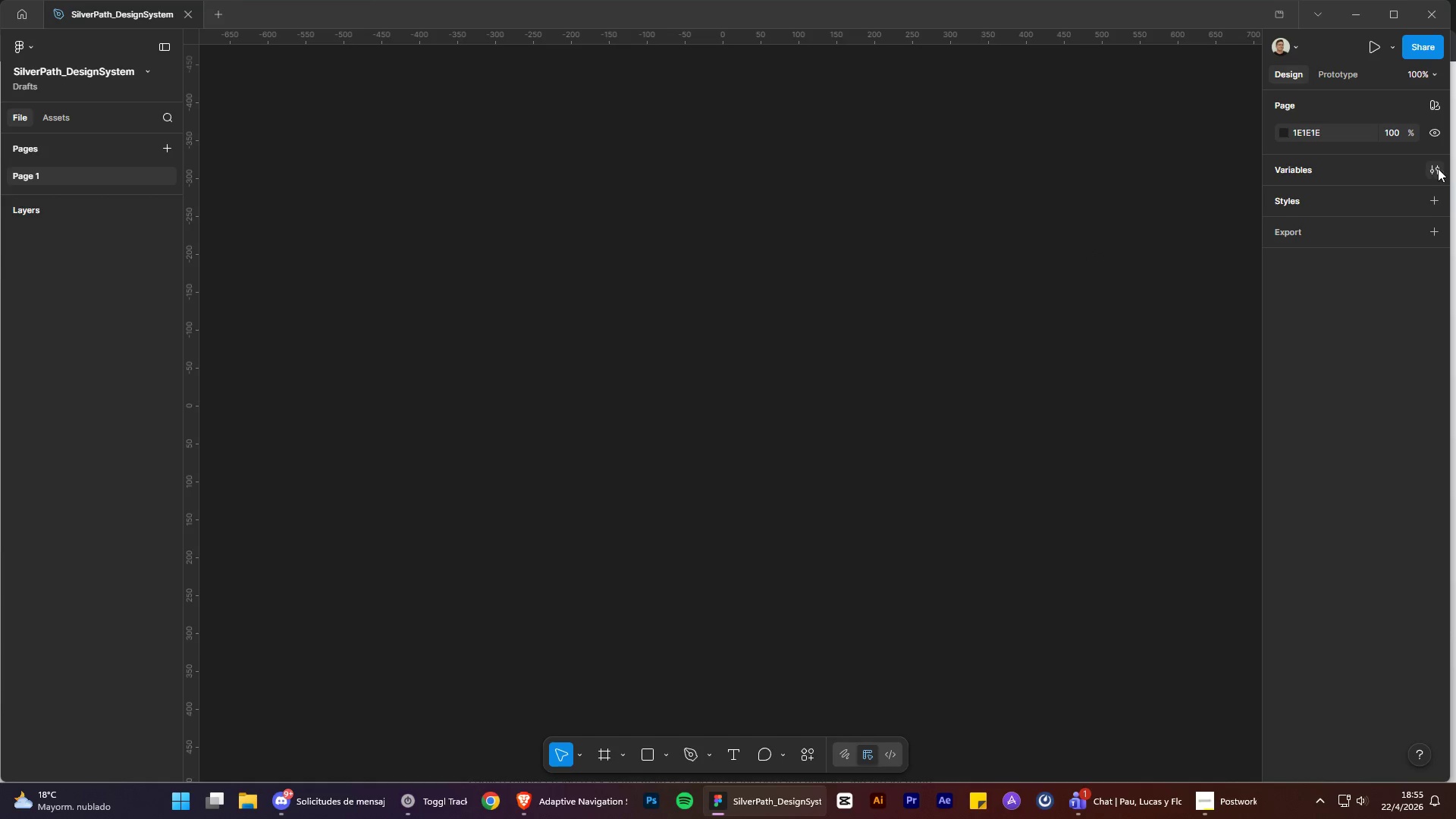 
left_click([1439, 168])
 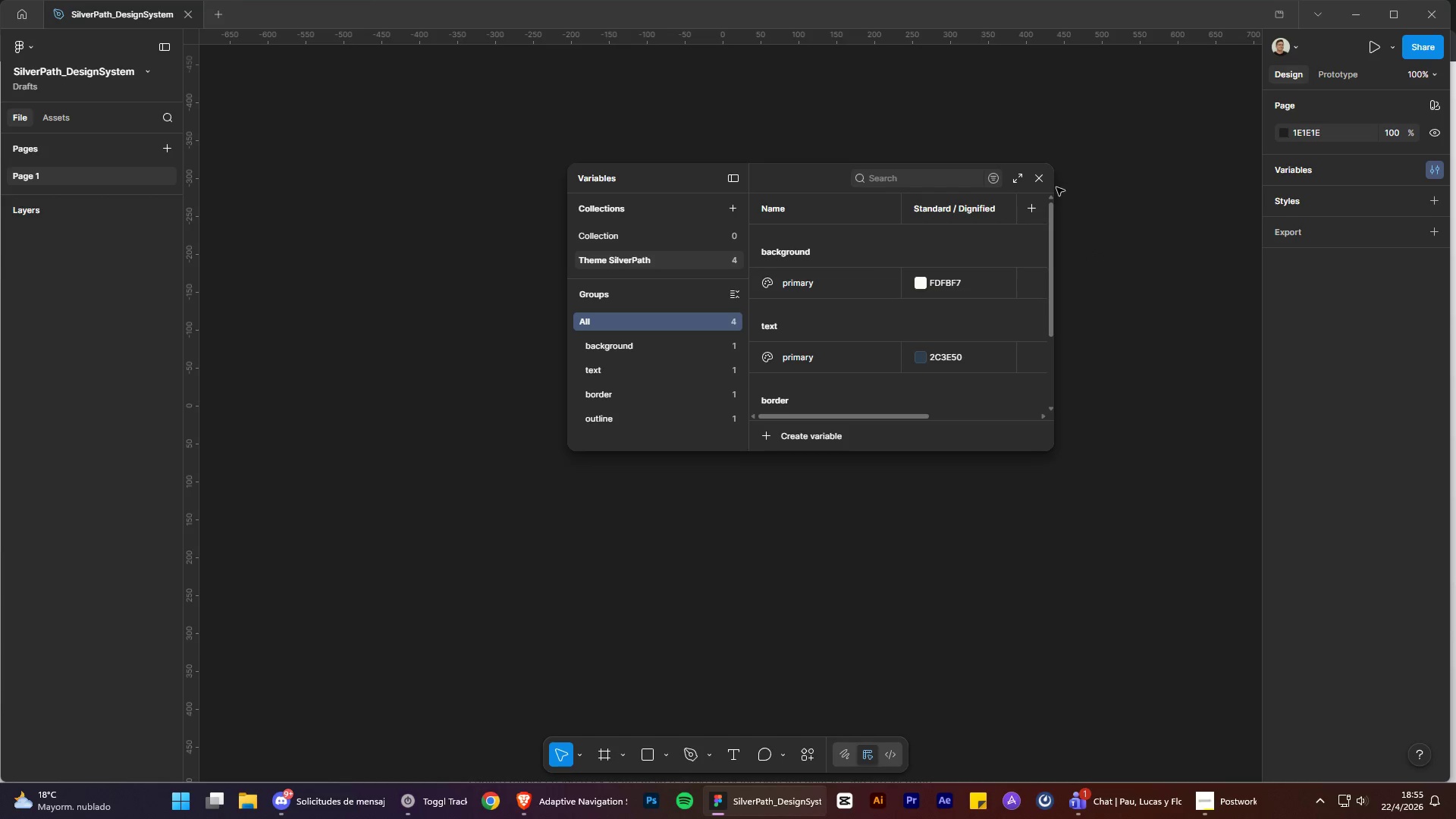 
scroll: coordinate [934, 327], scroll_direction: none, amount: 0.0
 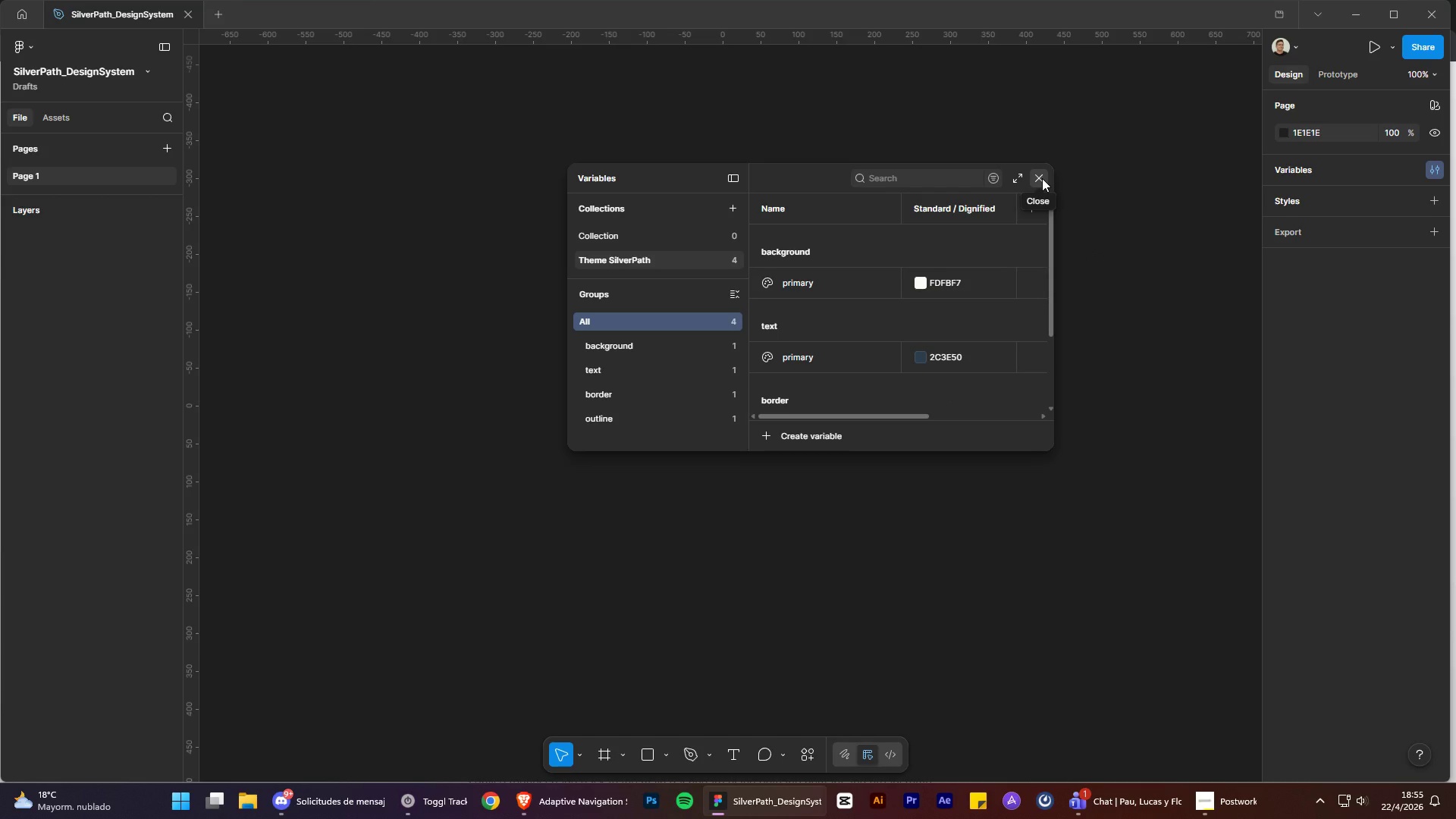 
left_click([1042, 178])
 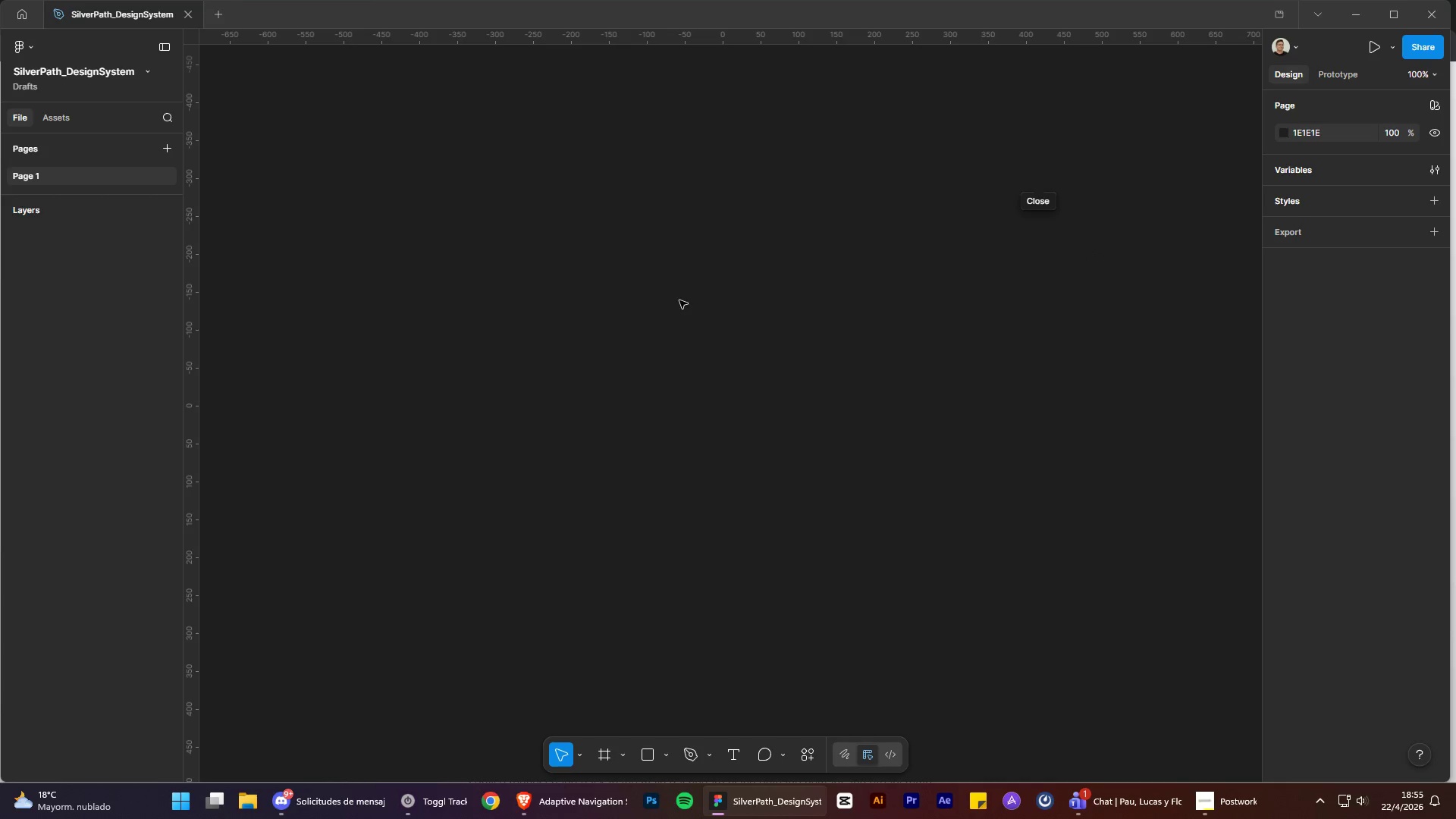 
left_click_drag(start_coordinate=[753, 262], to_coordinate=[610, 328])
 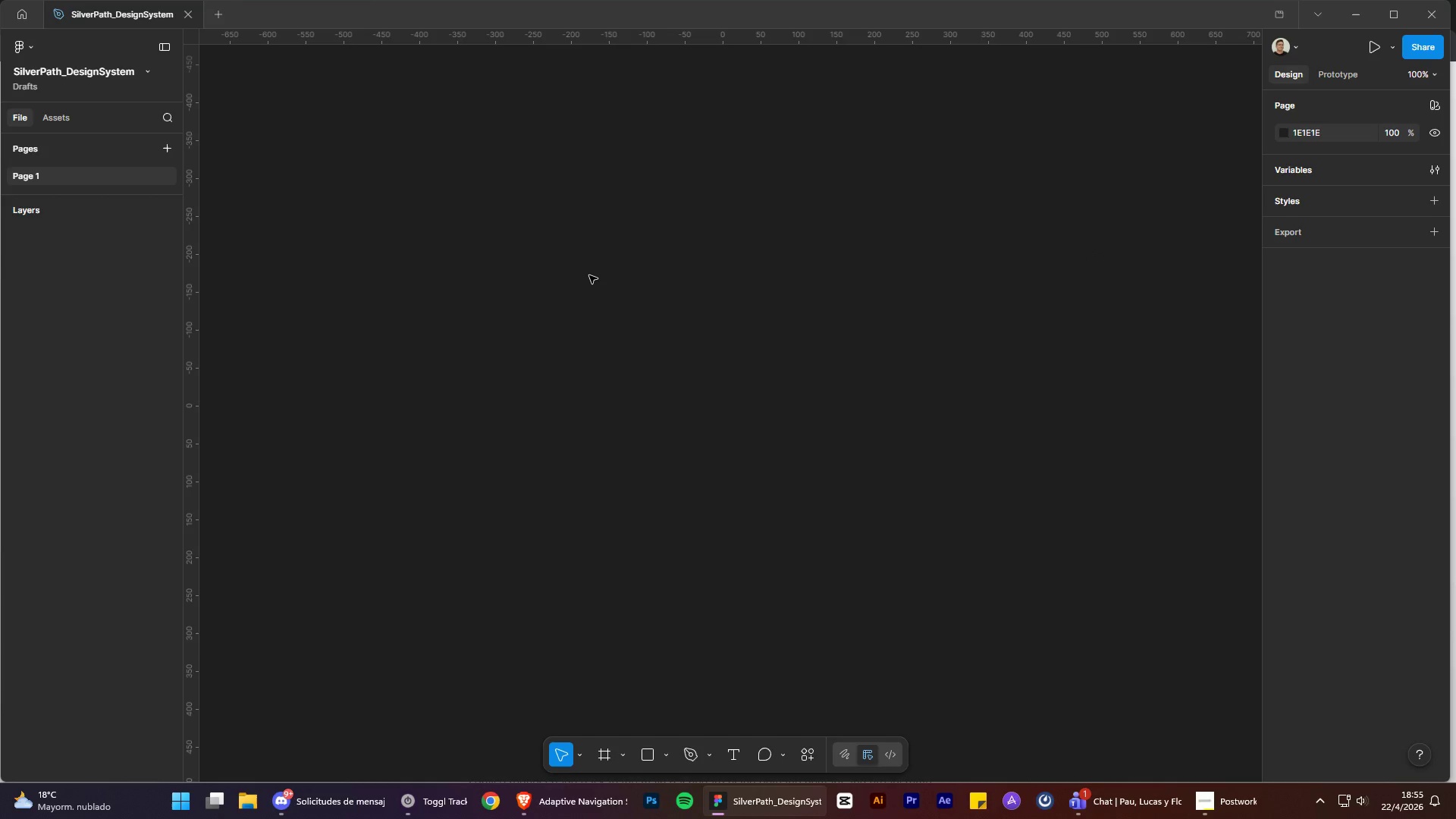 
left_click_drag(start_coordinate=[592, 284], to_coordinate=[466, 448])
 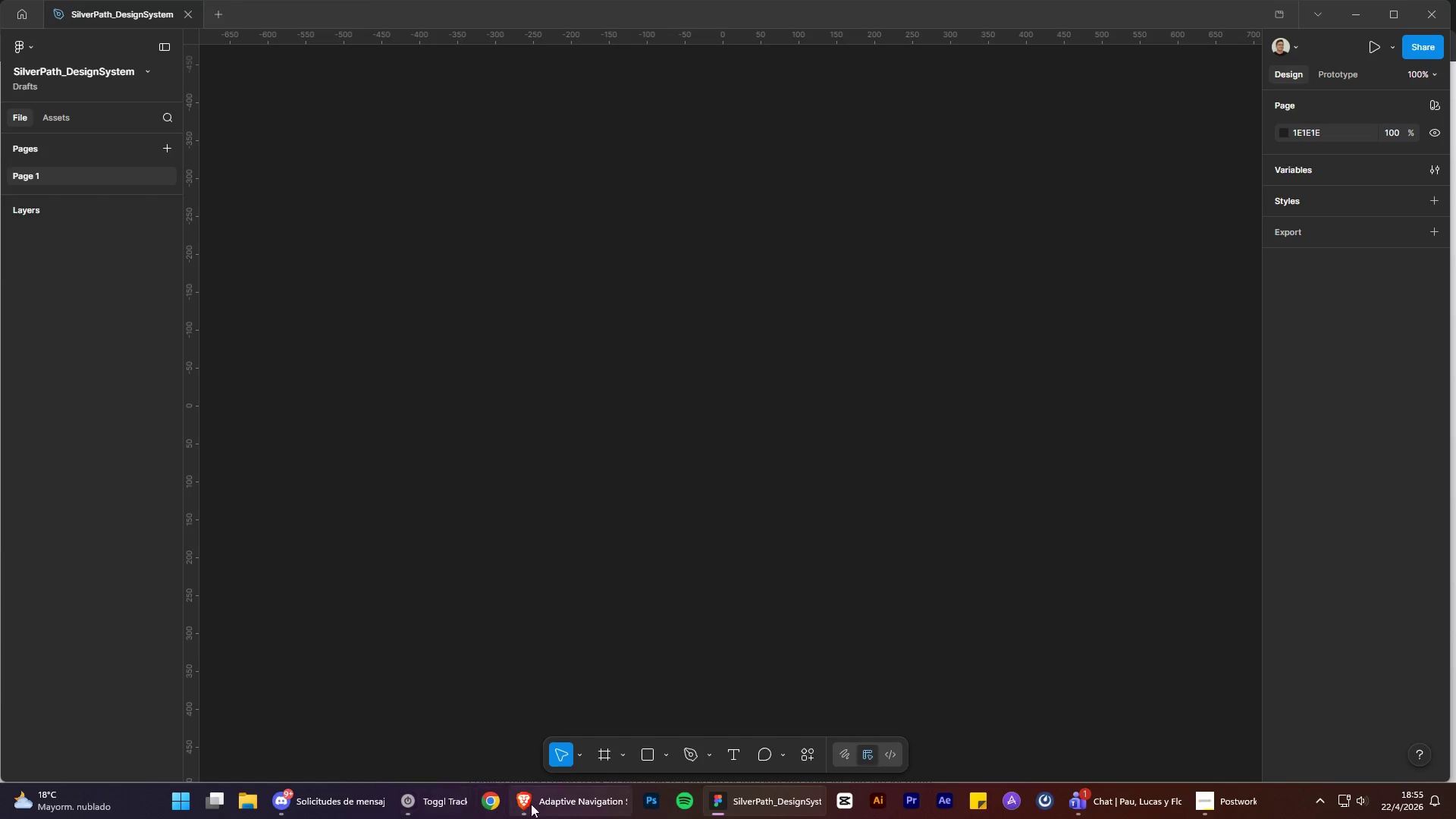 
left_click_drag(start_coordinate=[554, 808], to_coordinate=[559, 808])
 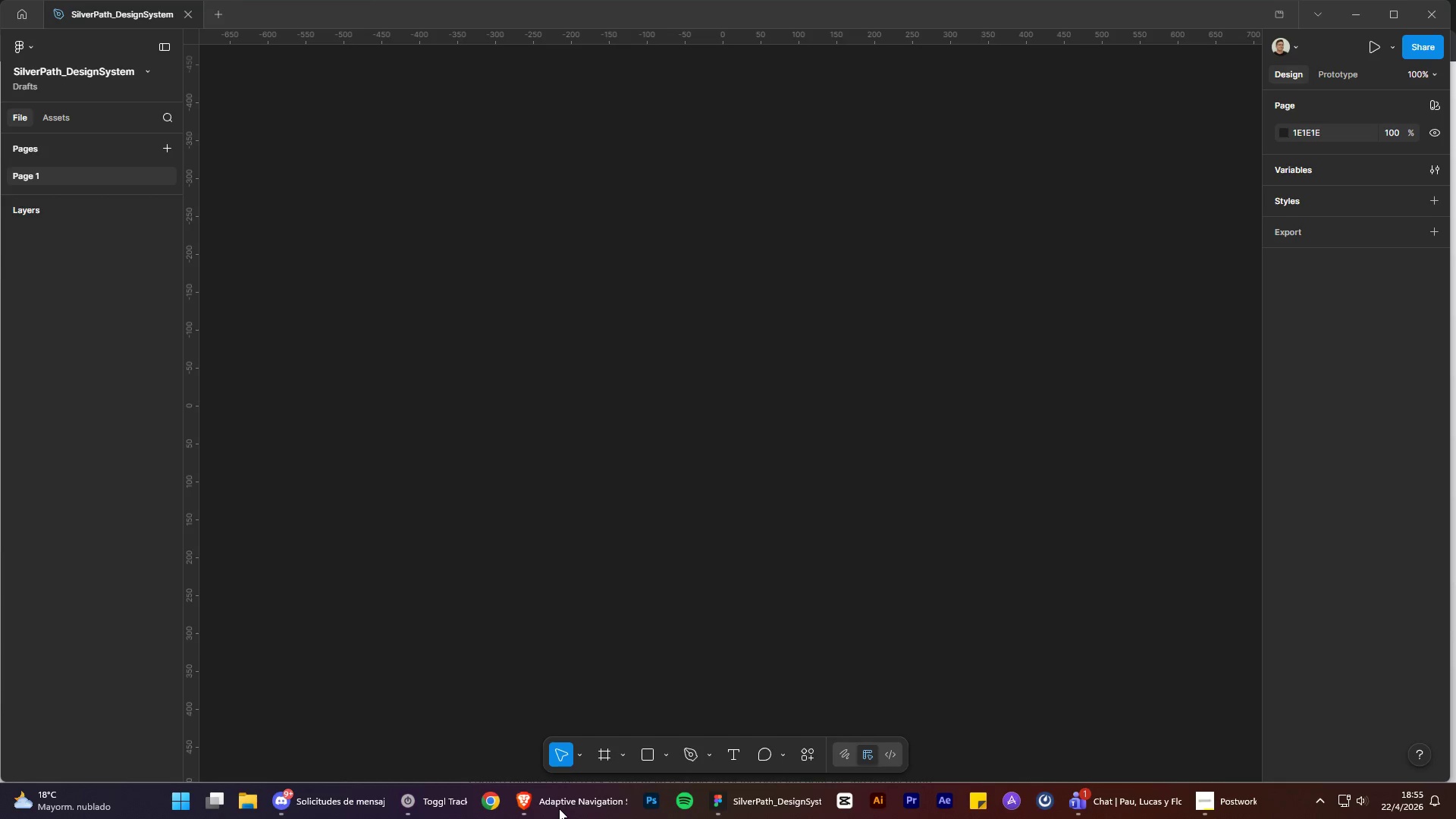 
left_click([559, 808])
 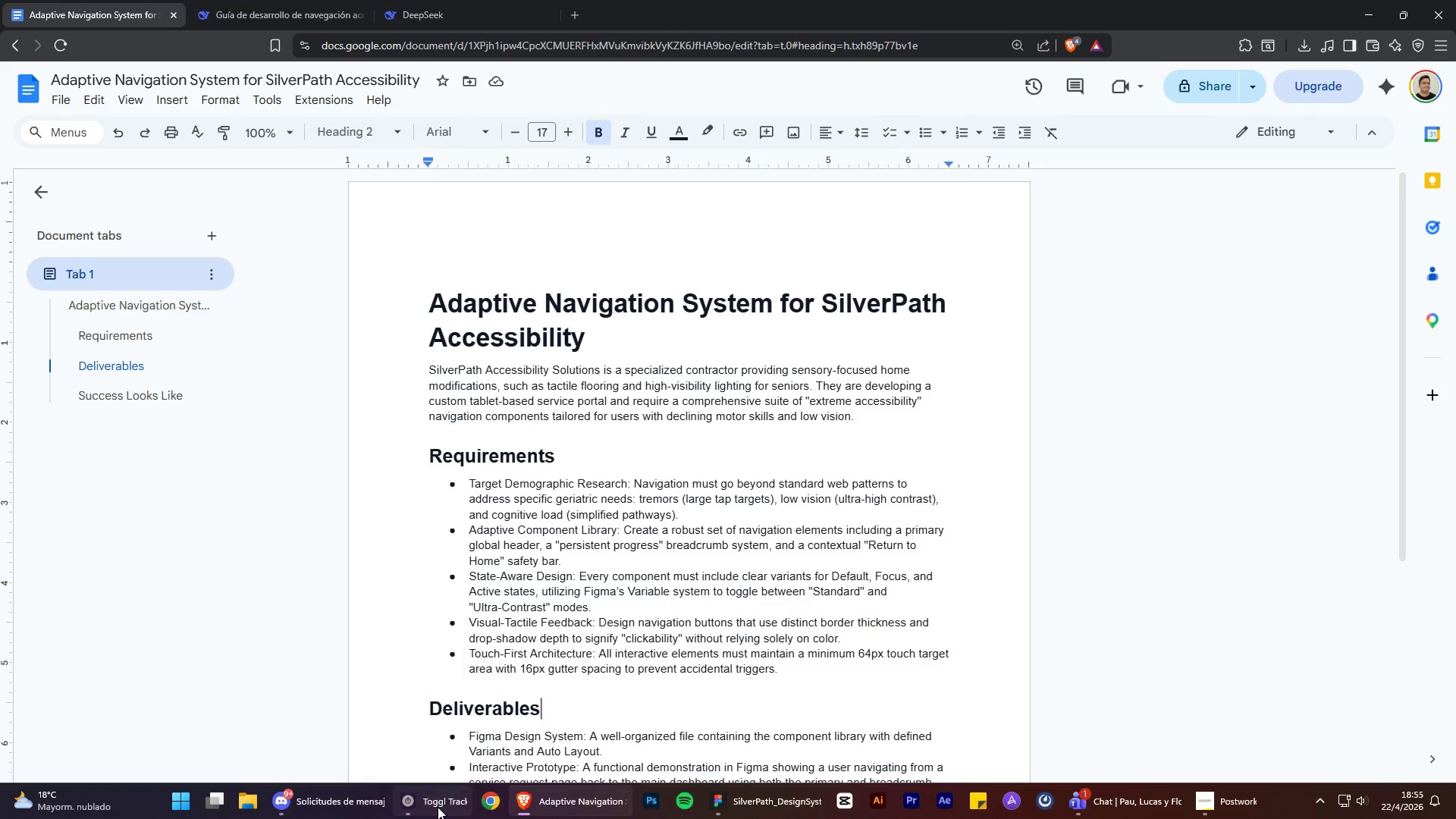 
key(Control+ControlLeft)
 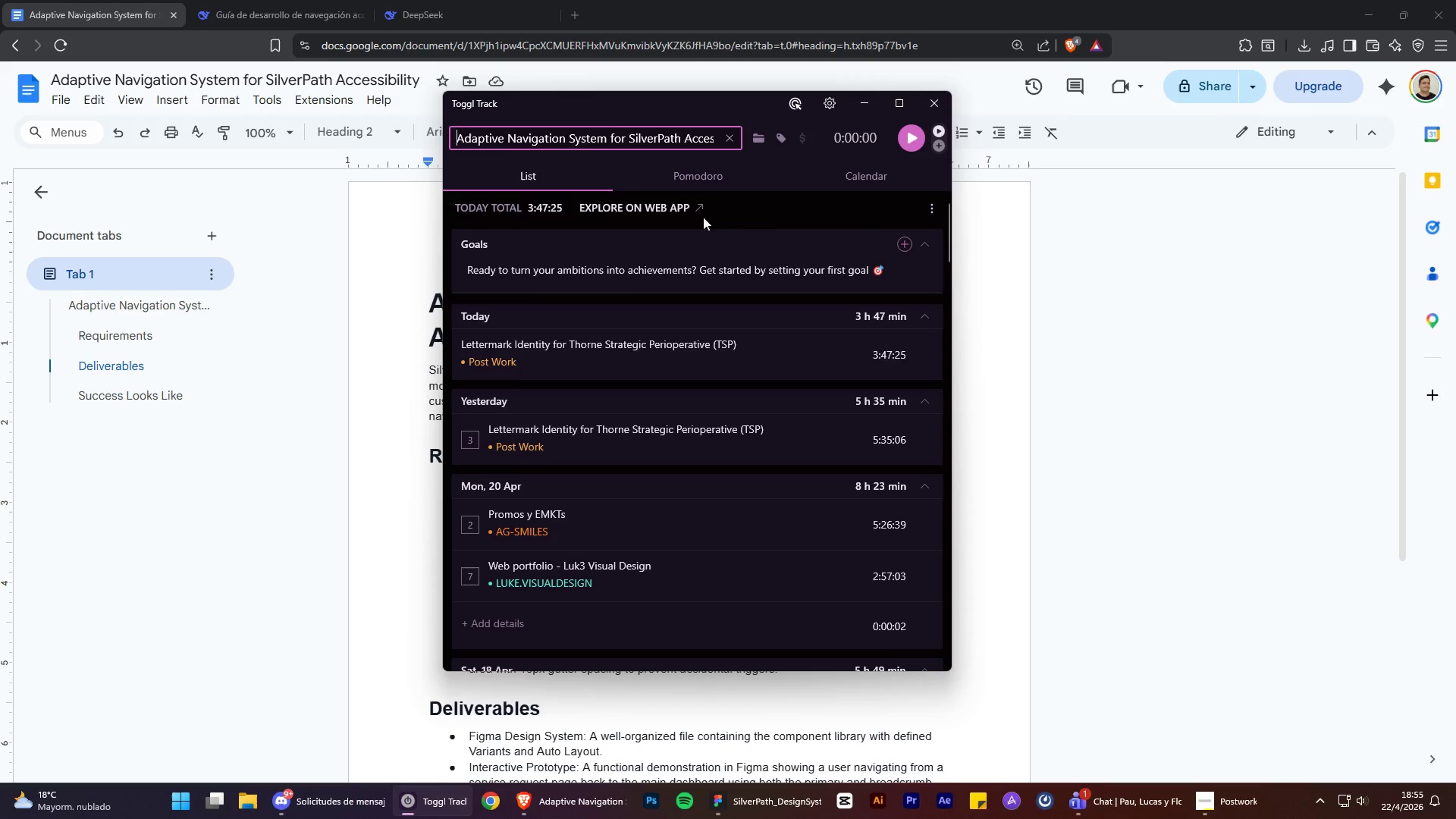 
key(Control+V)
 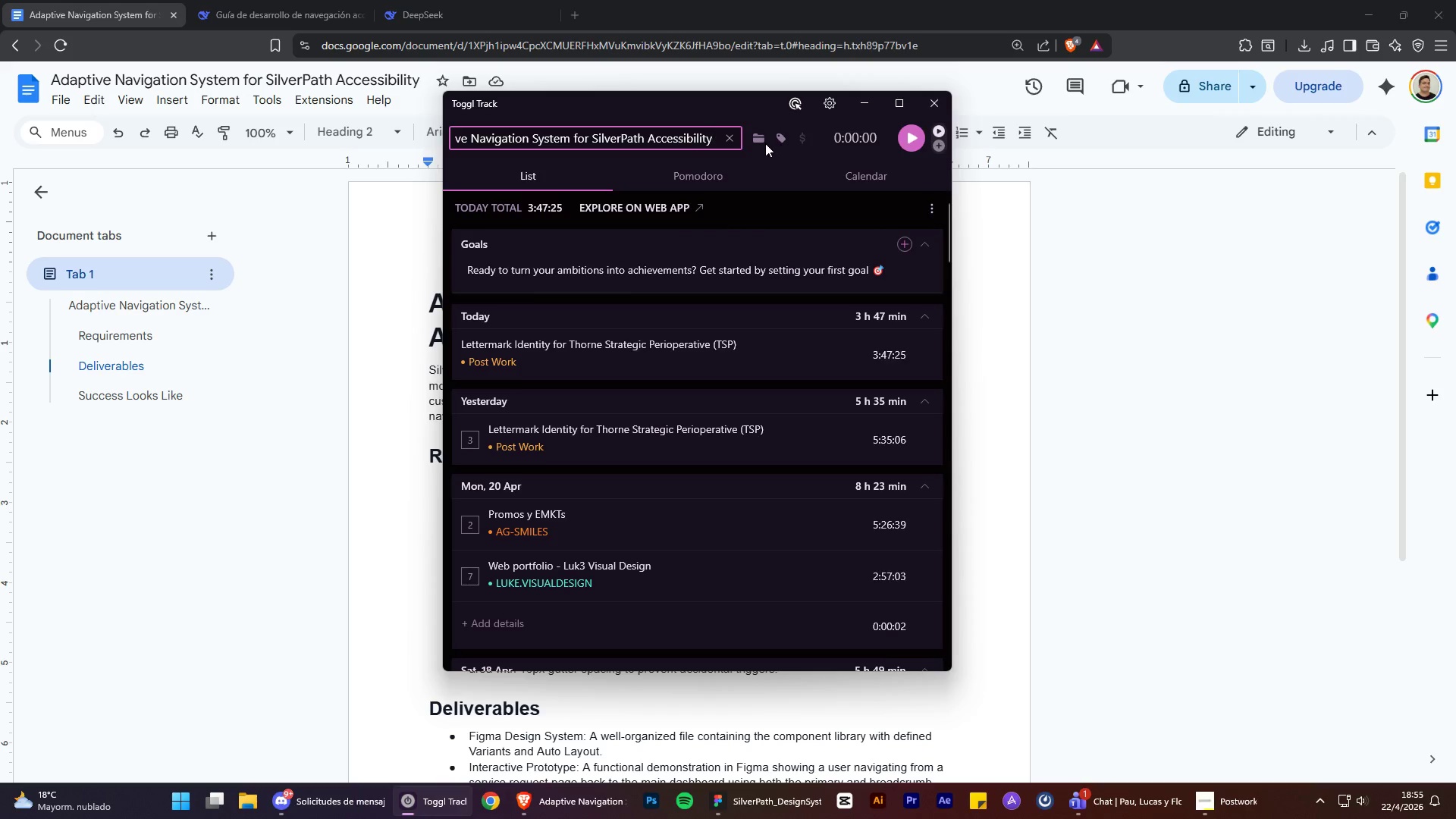 
left_click([762, 143])
 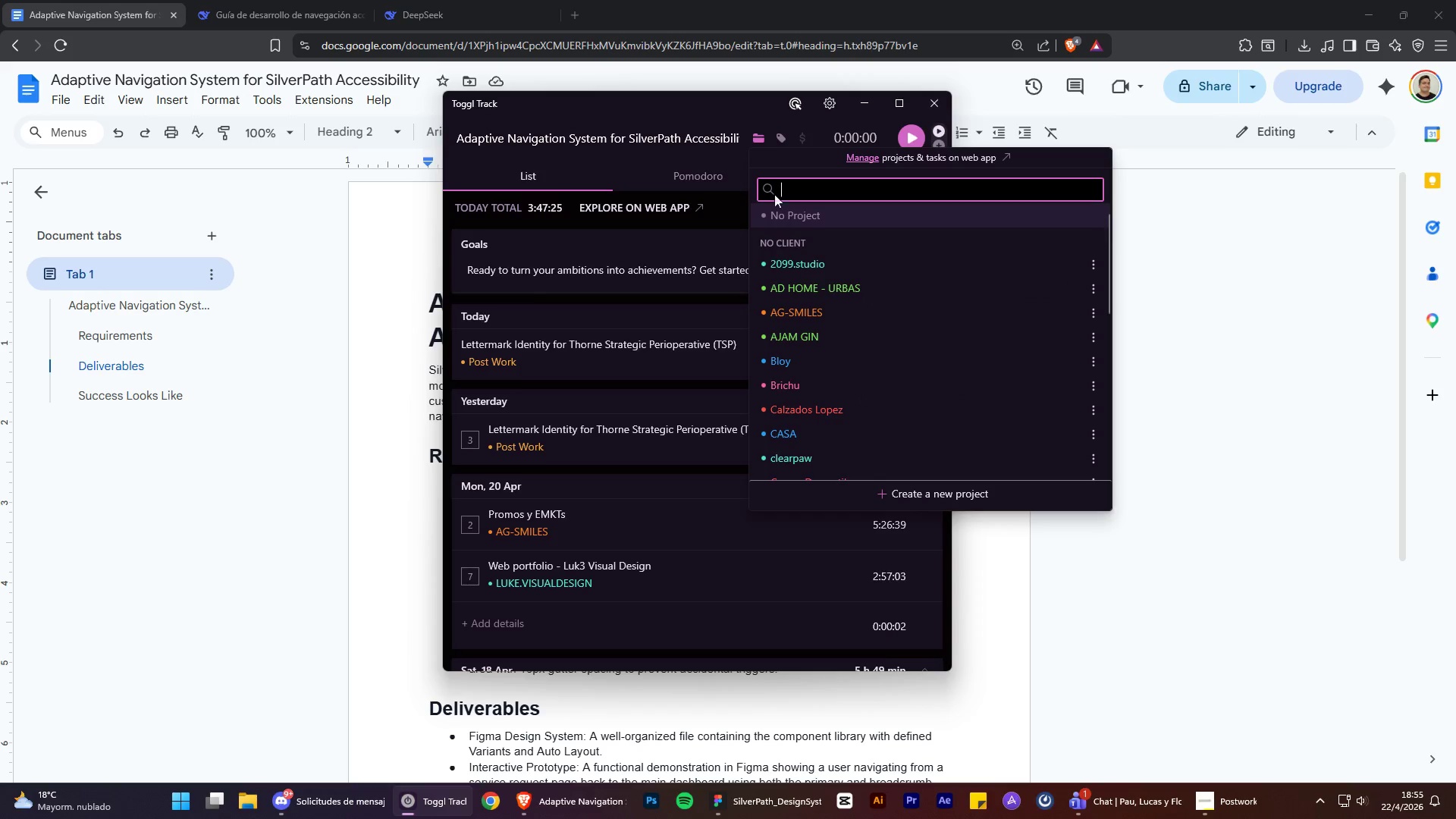 
scroll: coordinate [865, 426], scroll_direction: down, amount: 11.0
 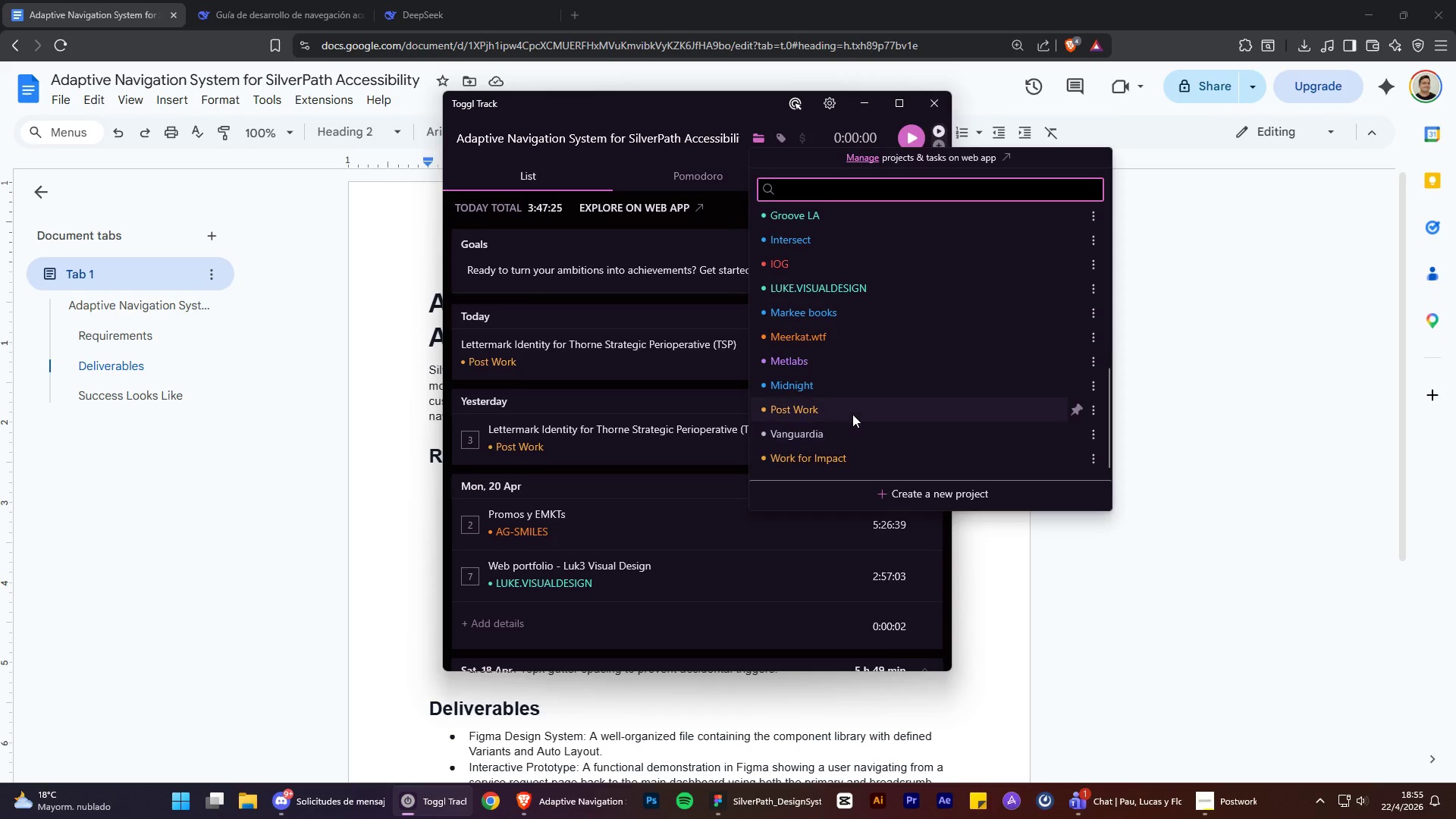 
left_click([852, 411])
 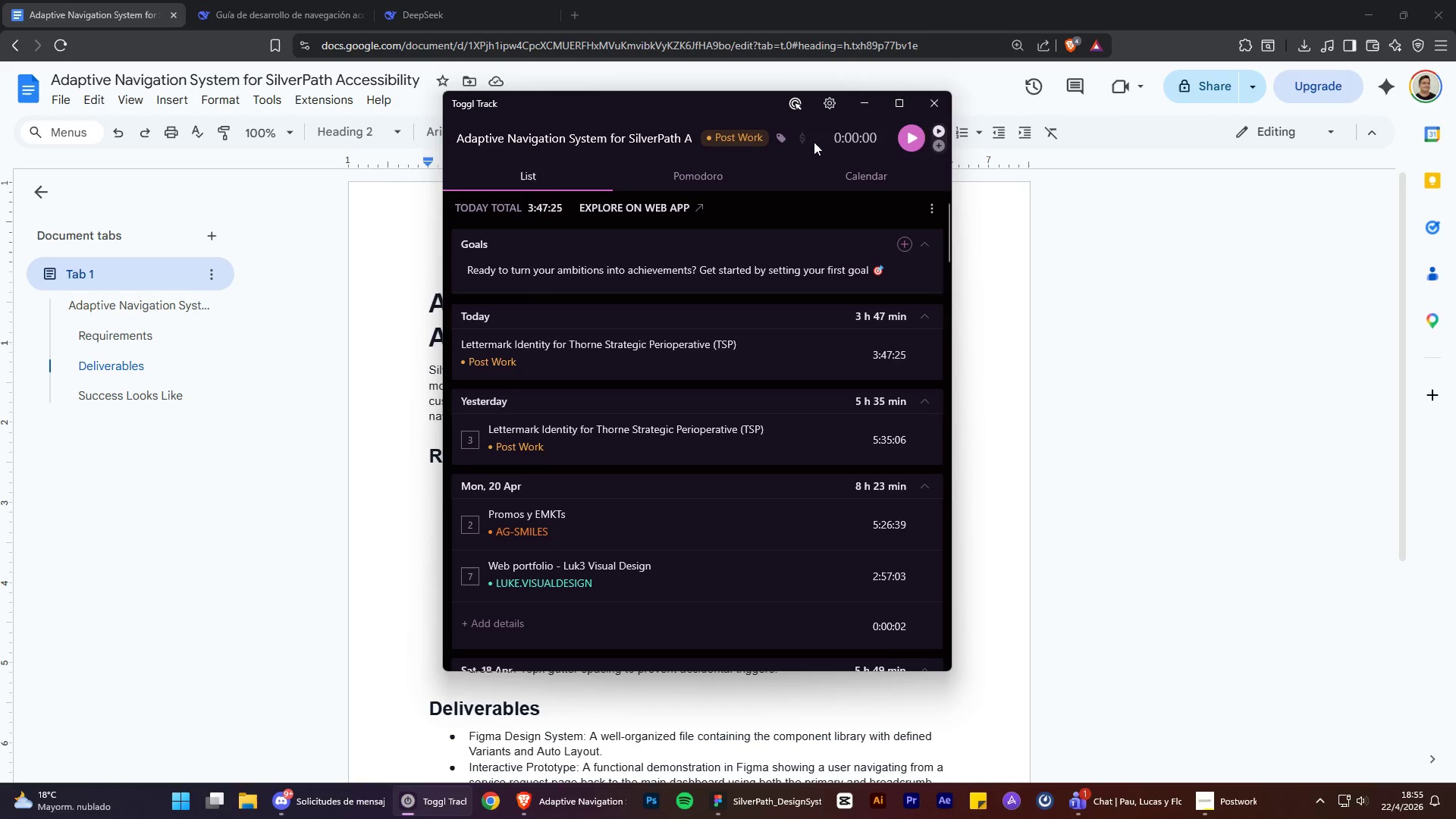 
left_click([902, 133])
 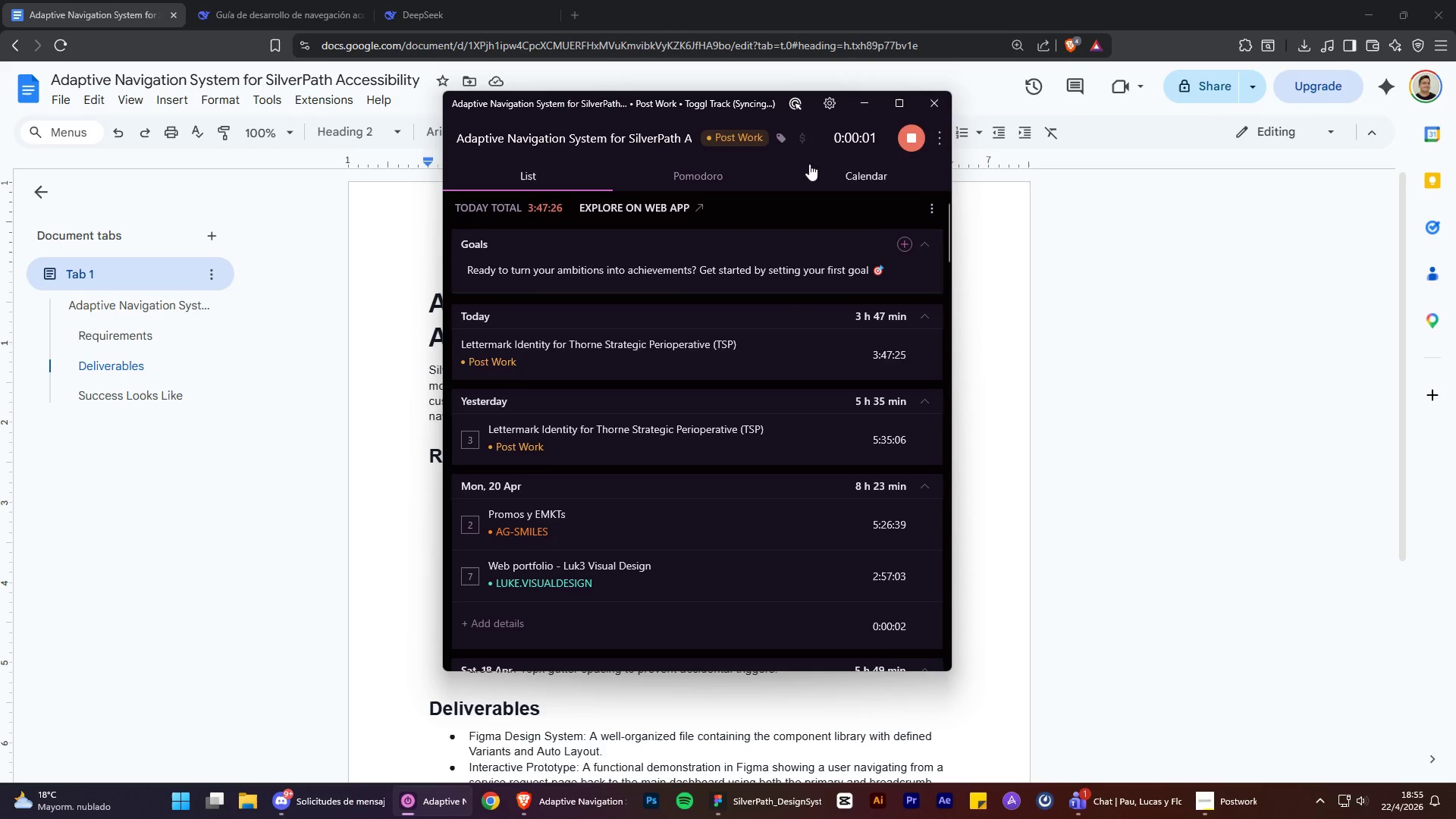 
left_click([912, 141])
 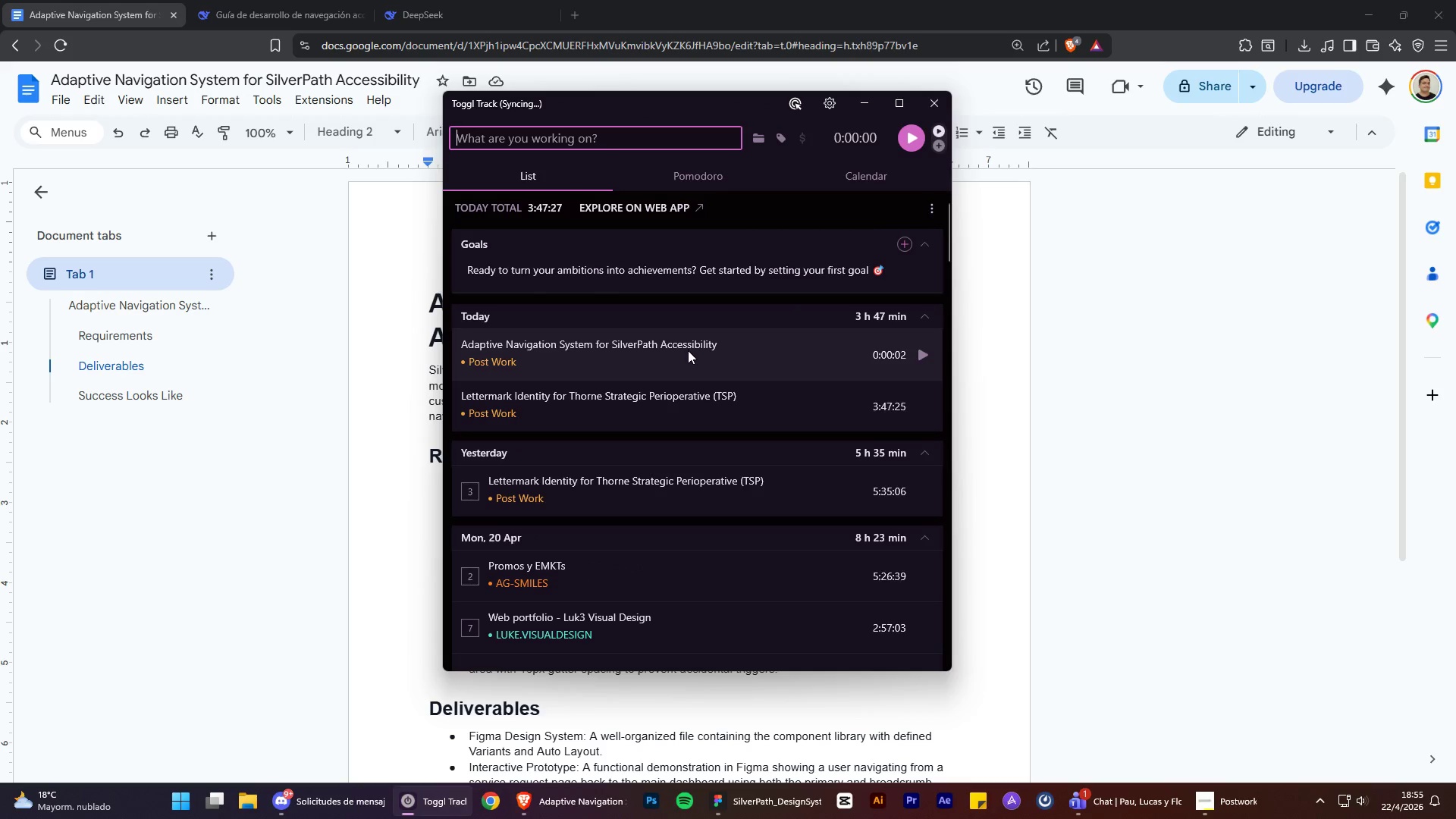 
left_click([689, 364])
 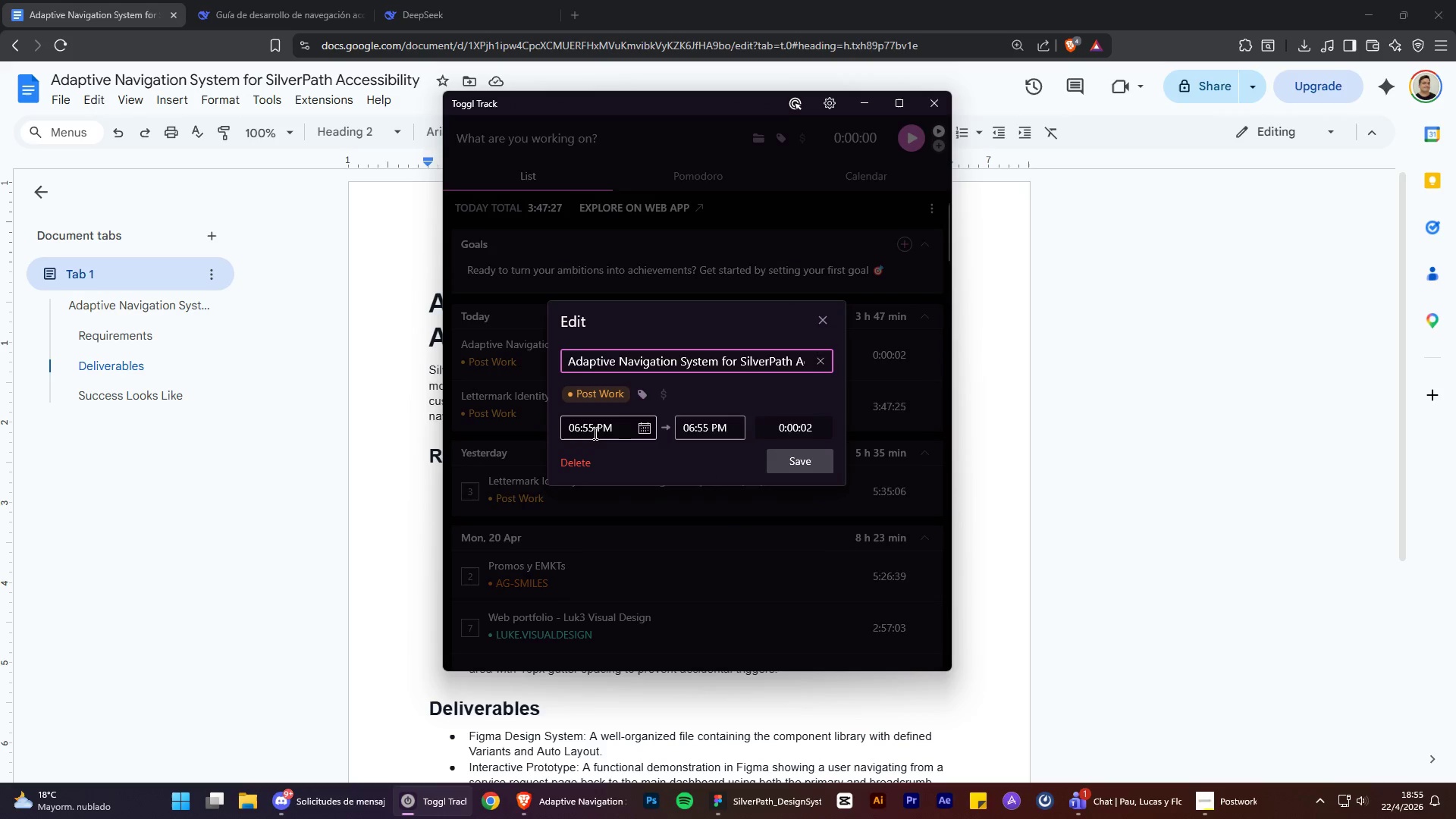 
left_click([591, 431])
 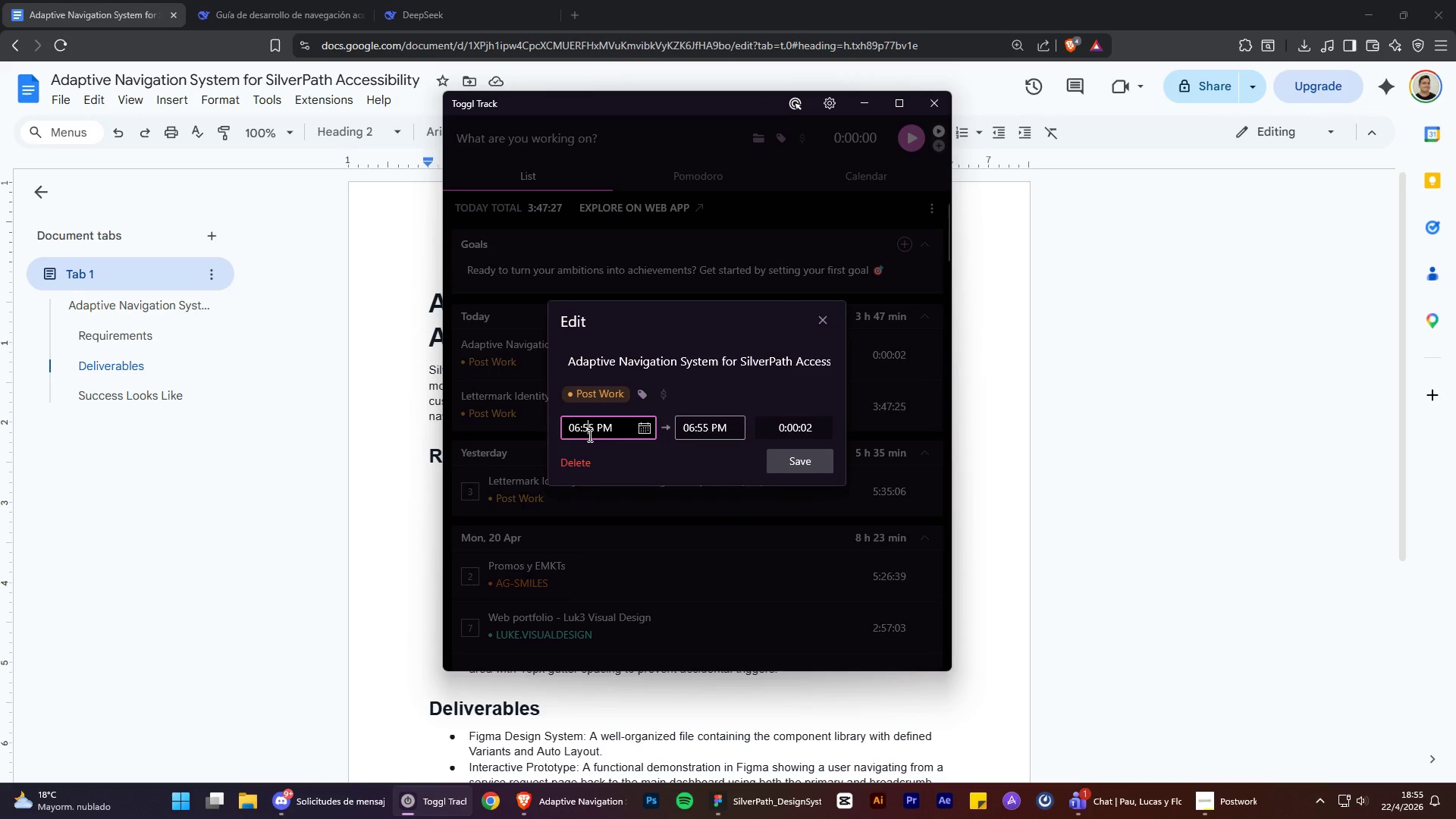 
key(Backspace)
 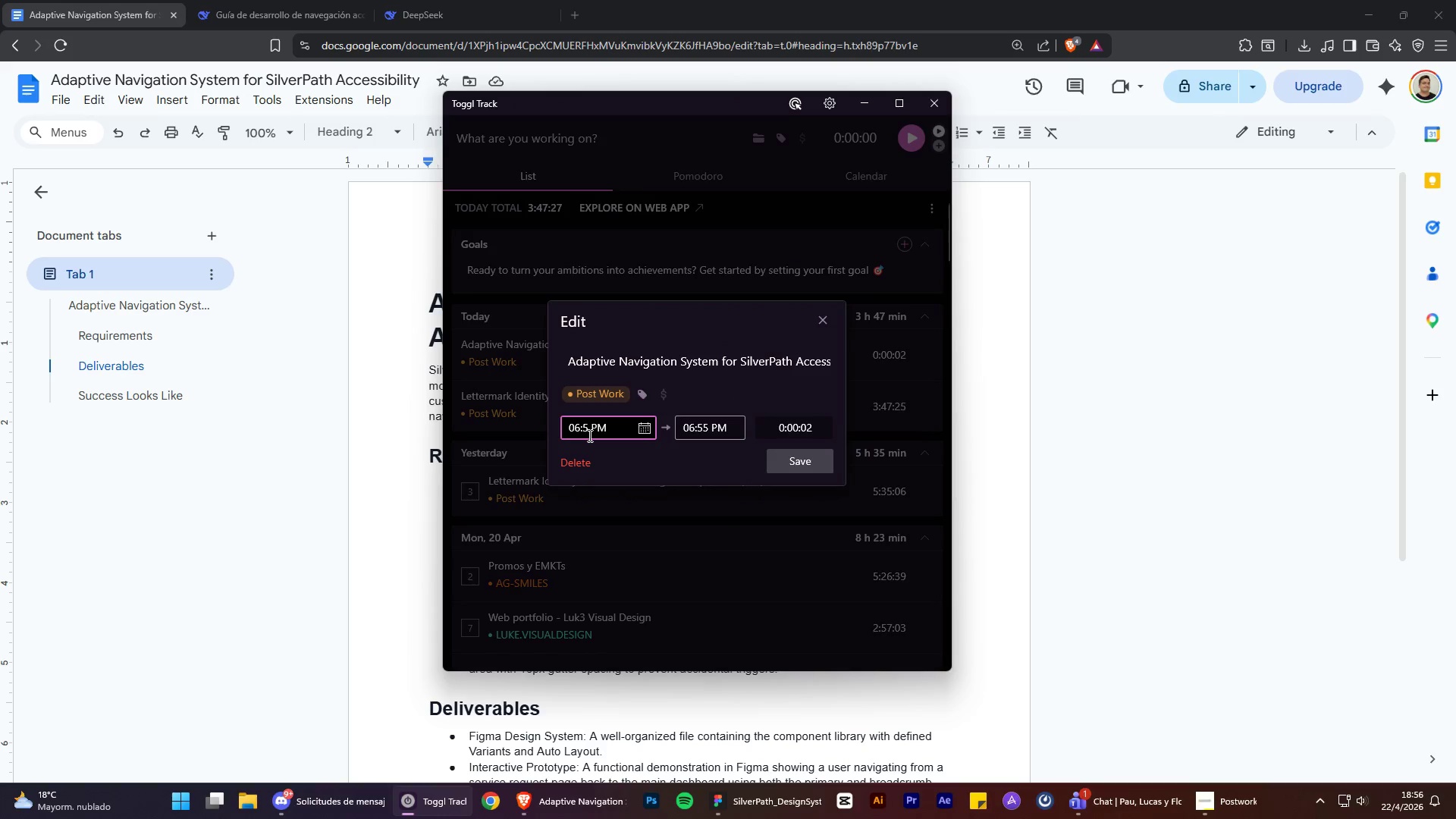 
key(1)
 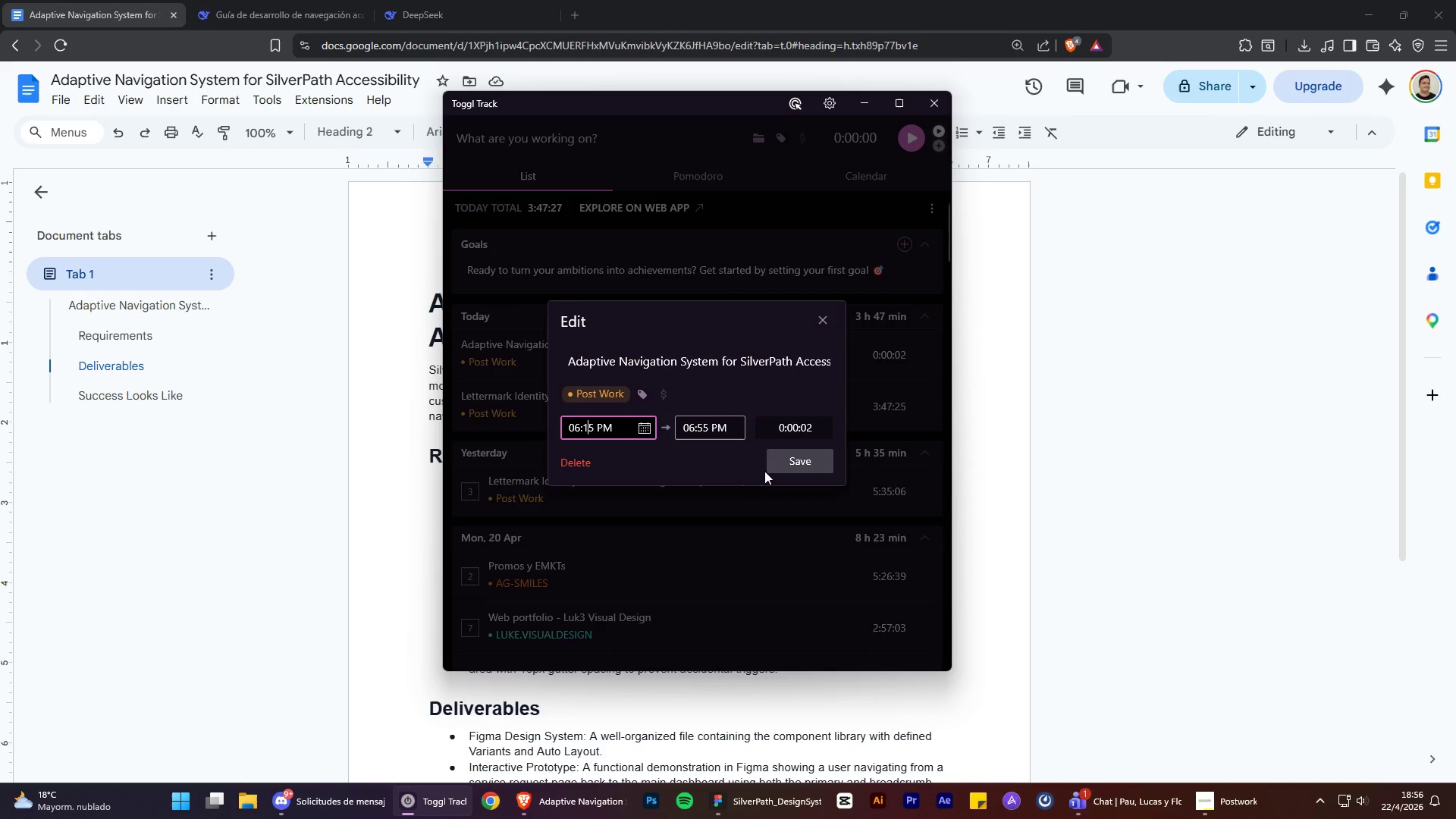 
left_click([783, 470])
 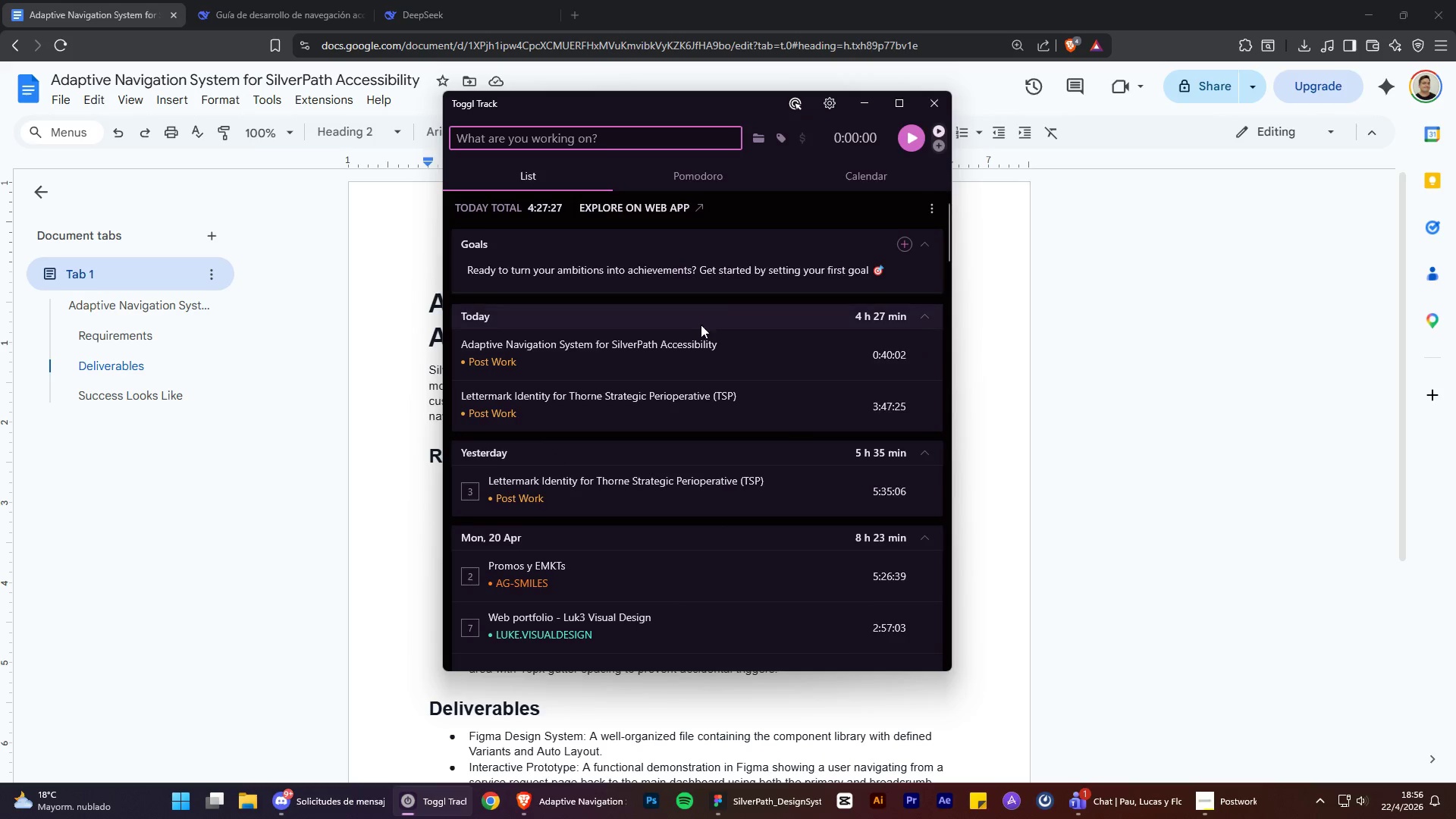 
left_click([921, 356])
 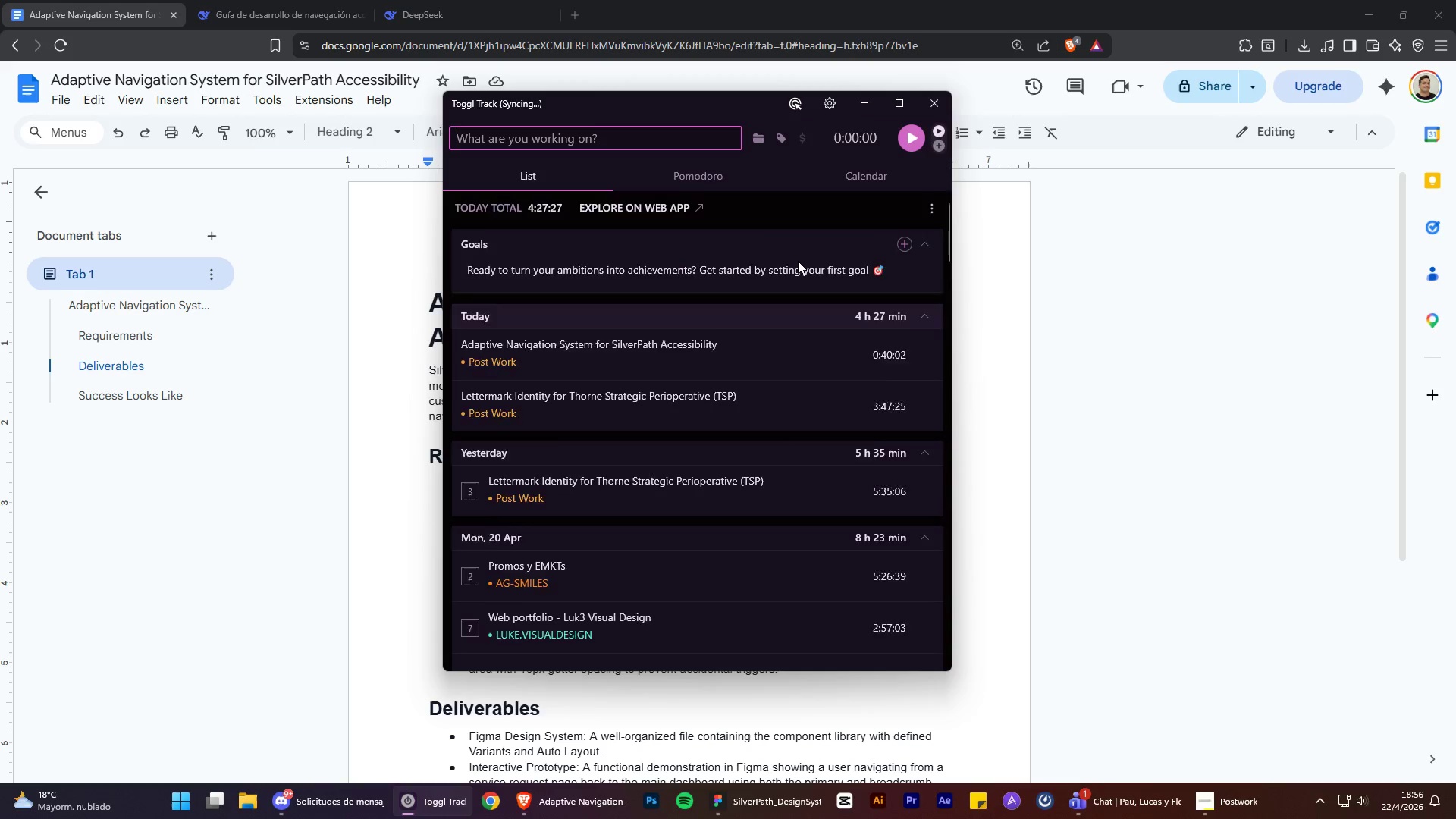 
scroll: coordinate [807, 269], scroll_direction: down, amount: 1.0
 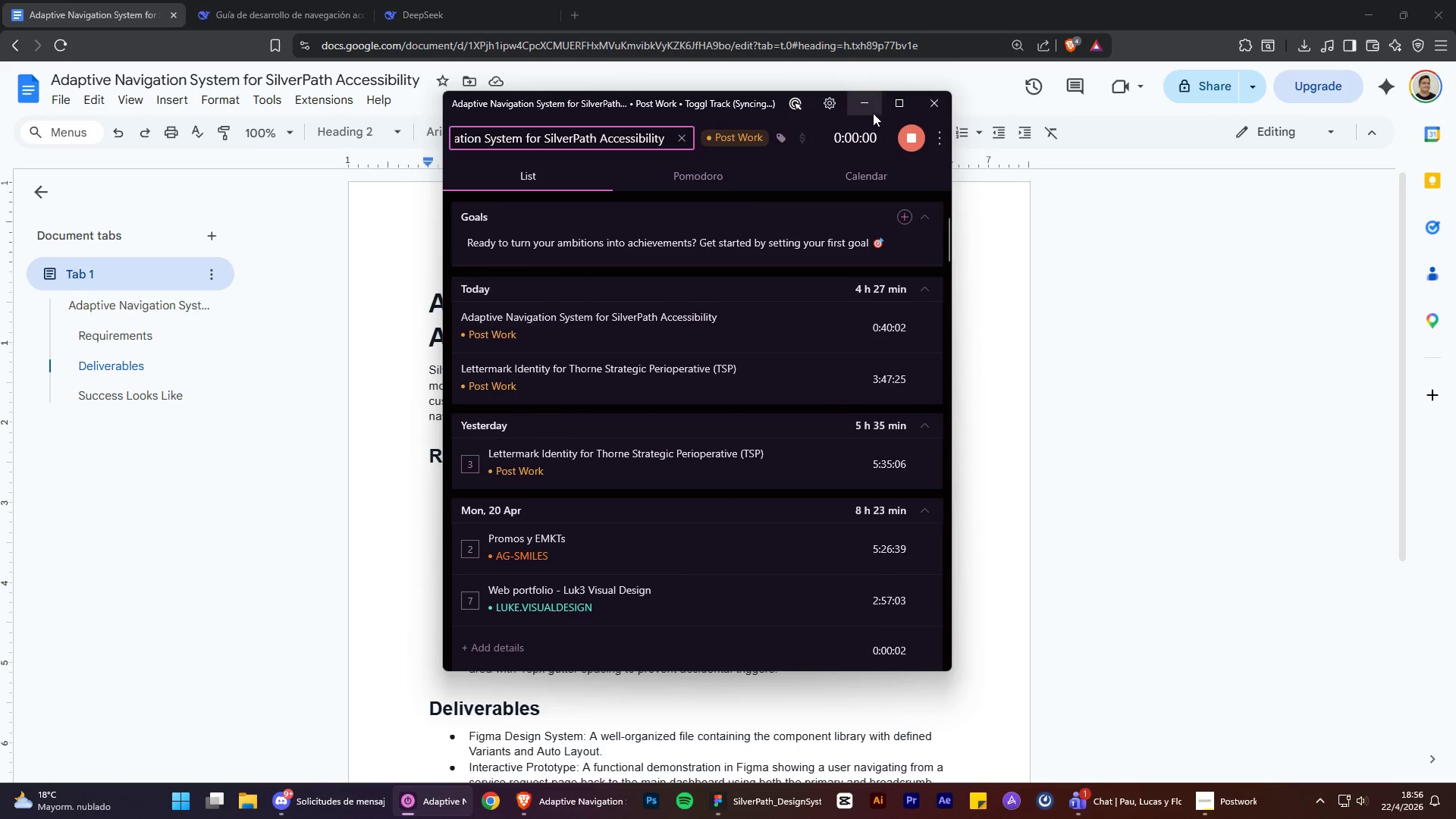 
left_click_drag(start_coordinate=[859, 108], to_coordinate=[904, 272])
 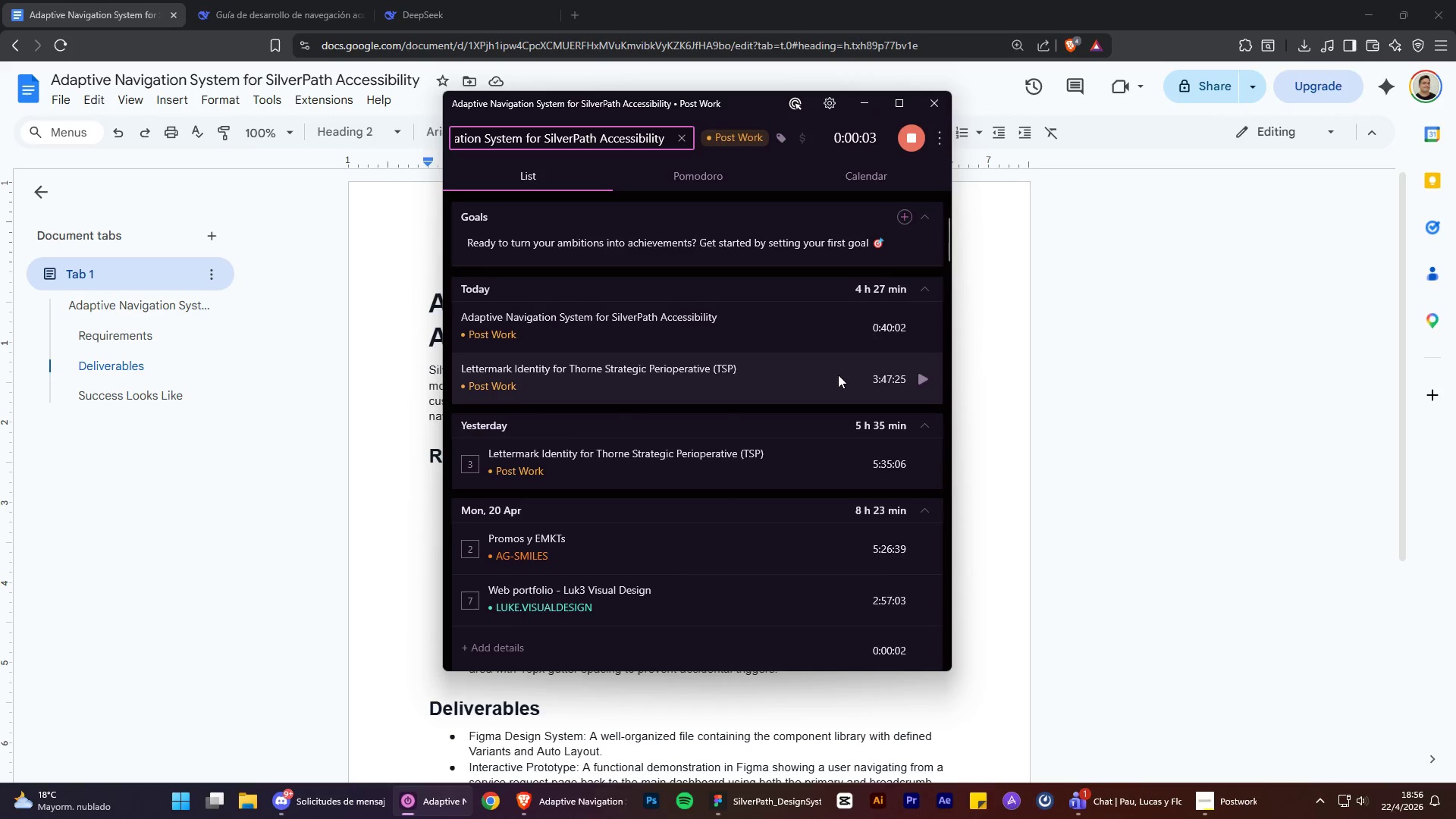 
scroll: coordinate [838, 375], scroll_direction: down, amount: 2.0
 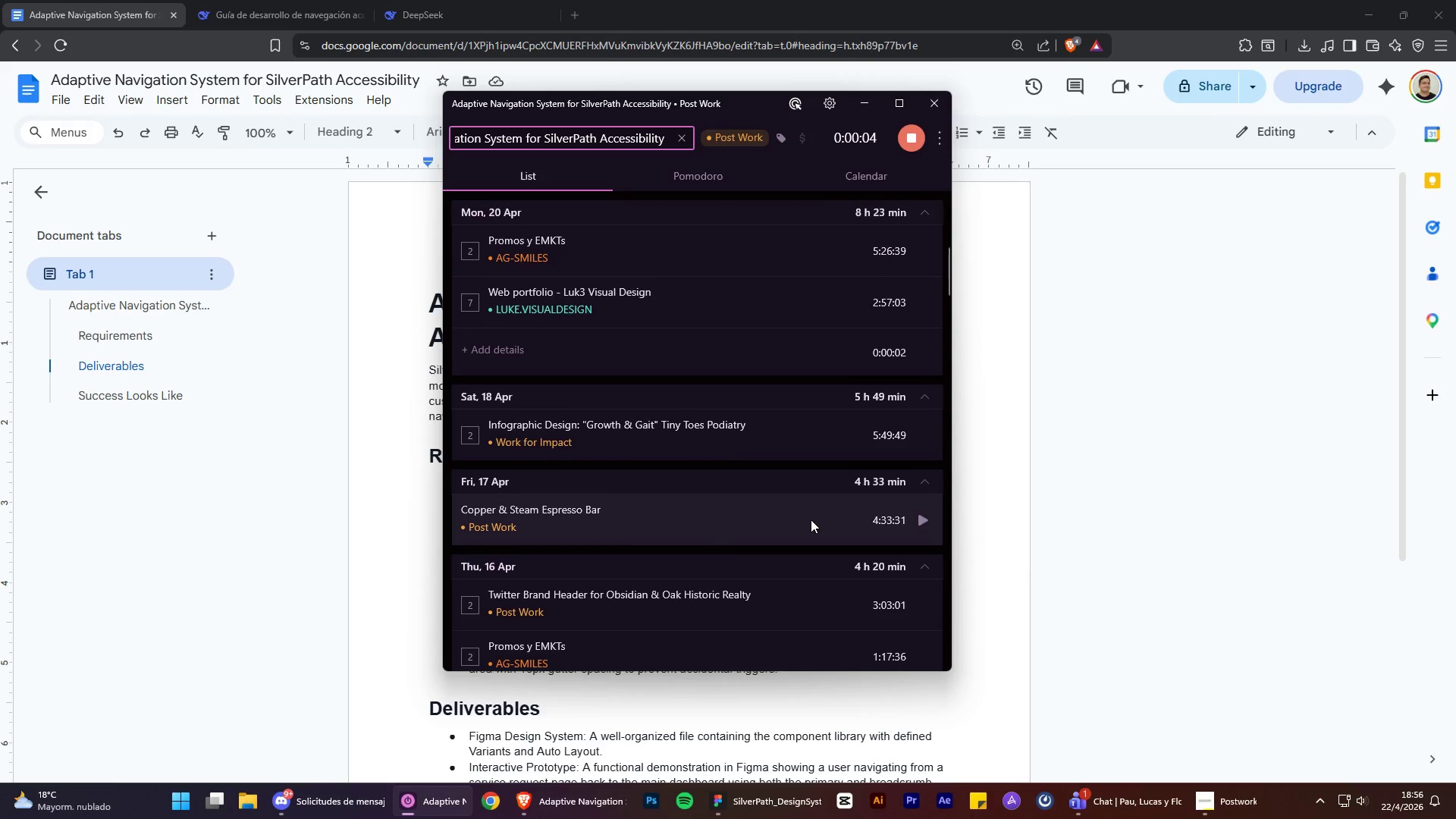 
scroll: coordinate [811, 519], scroll_direction: up, amount: 5.0
 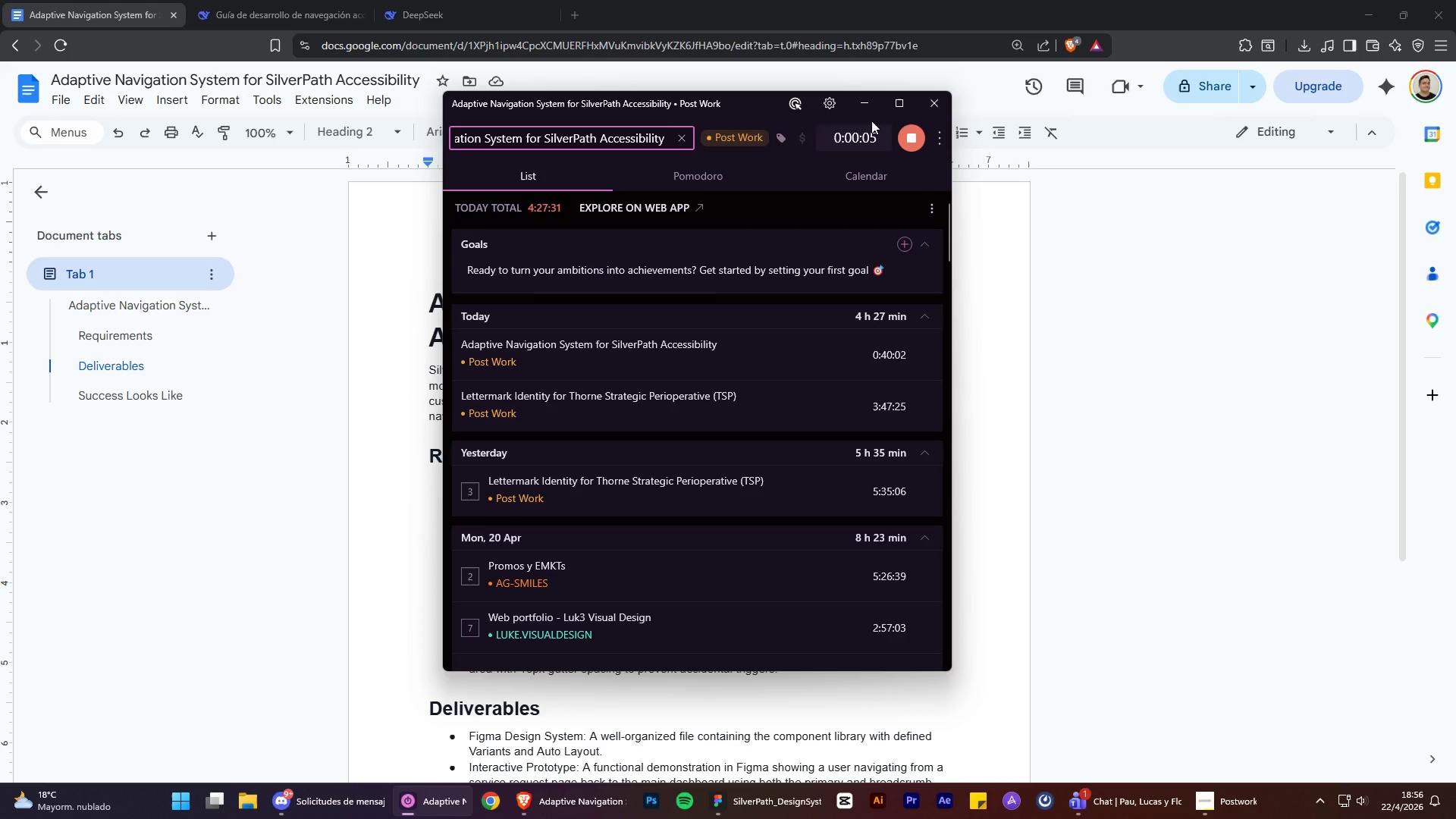 
left_click([868, 115])
 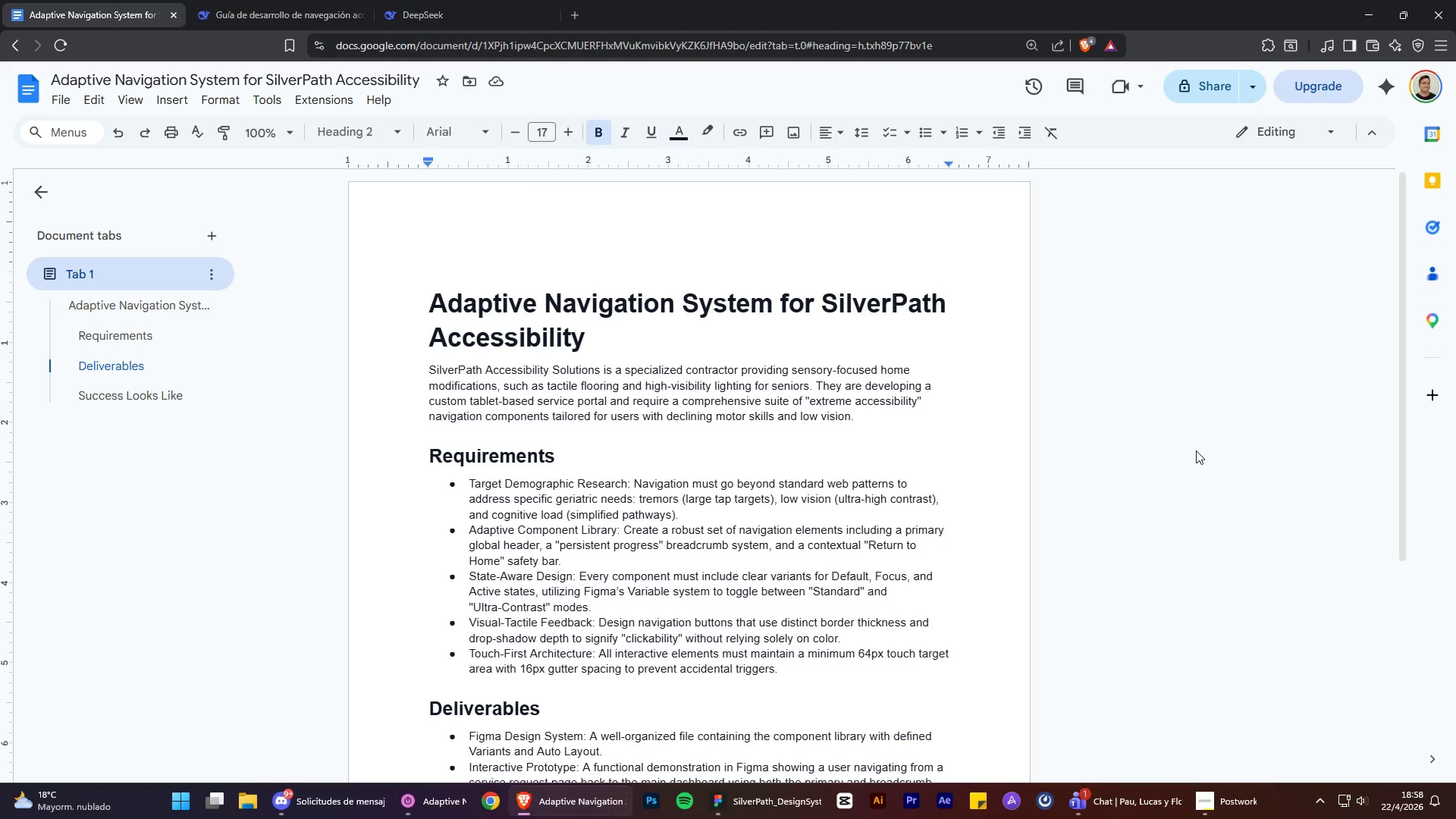 
wait(117.69)
 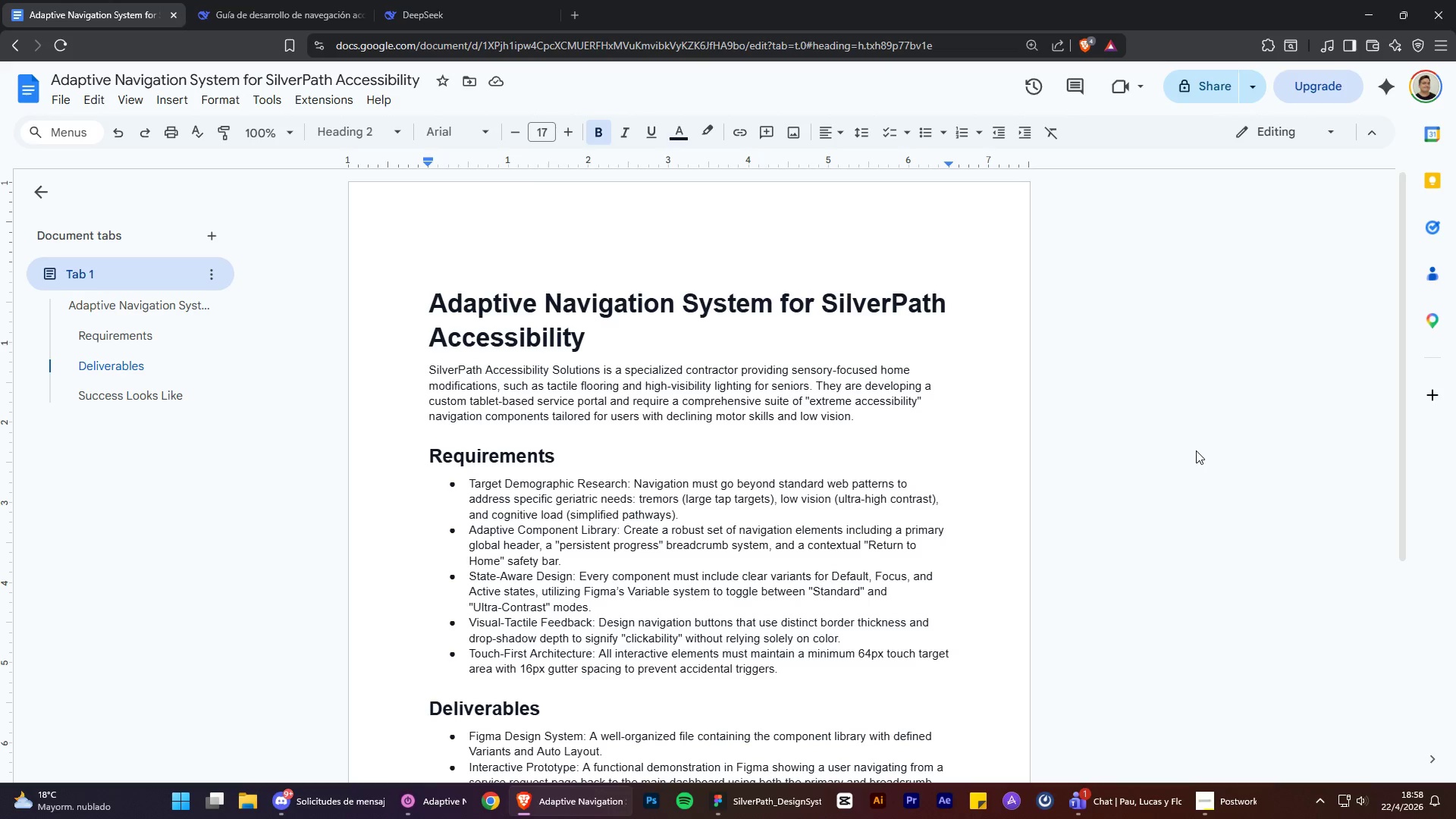 
left_click_drag(start_coordinate=[279, 0], to_coordinate=[283, 0])
 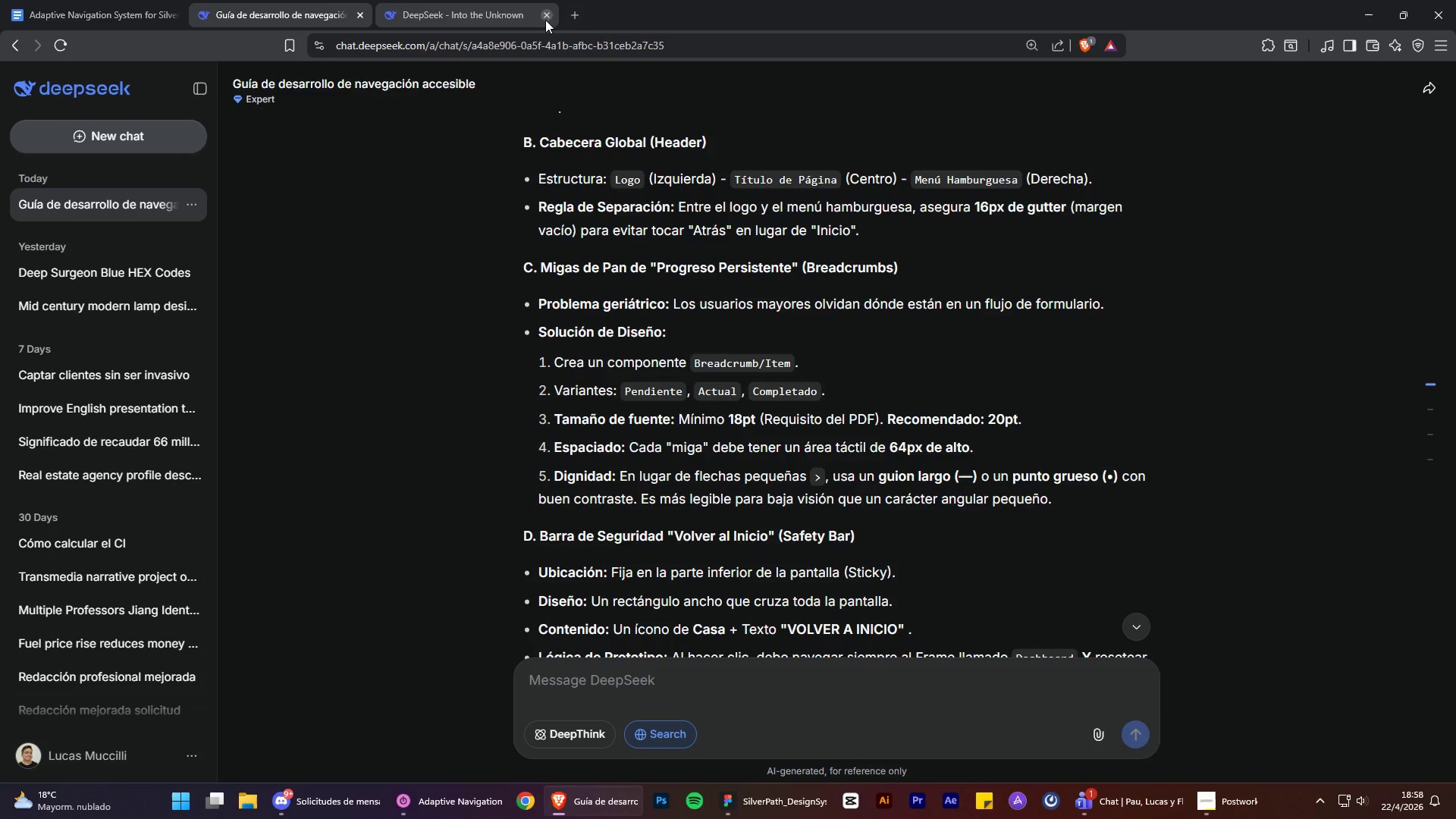 
left_click([541, 17])
 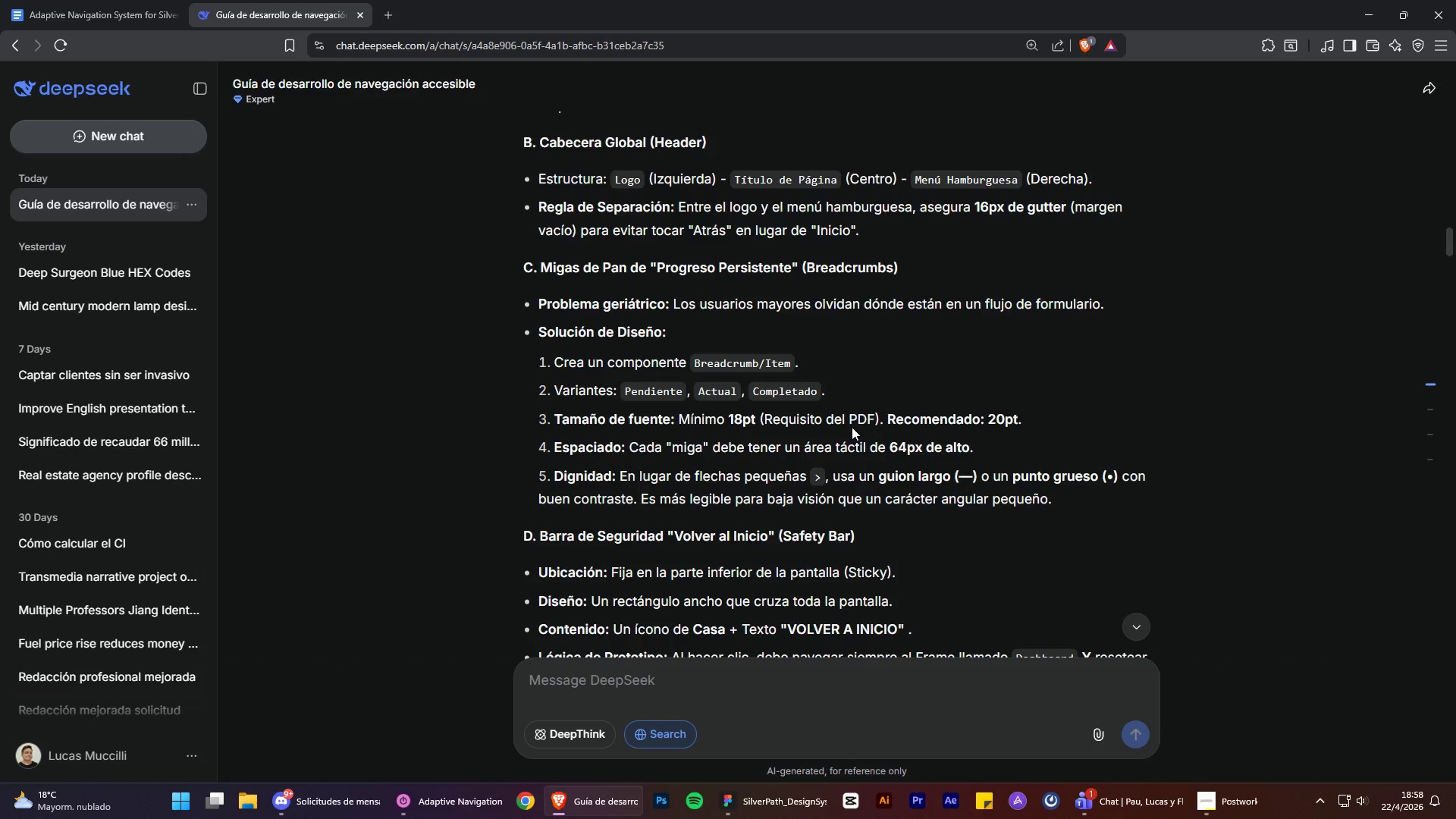 
scroll: coordinate [858, 422], scroll_direction: up, amount: 2.0
 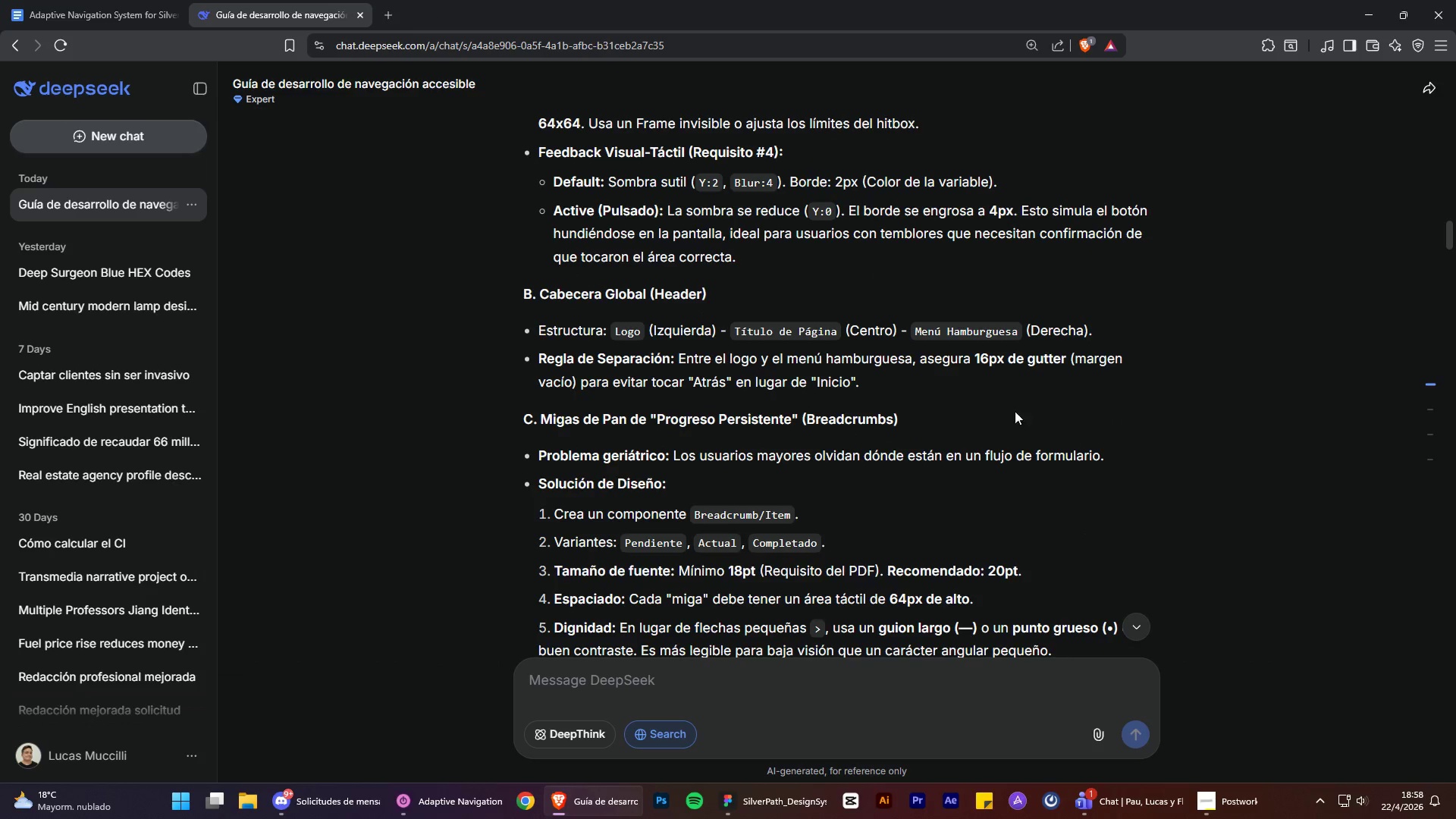 
scroll: coordinate [556, 447], scroll_direction: down, amount: 33.0
 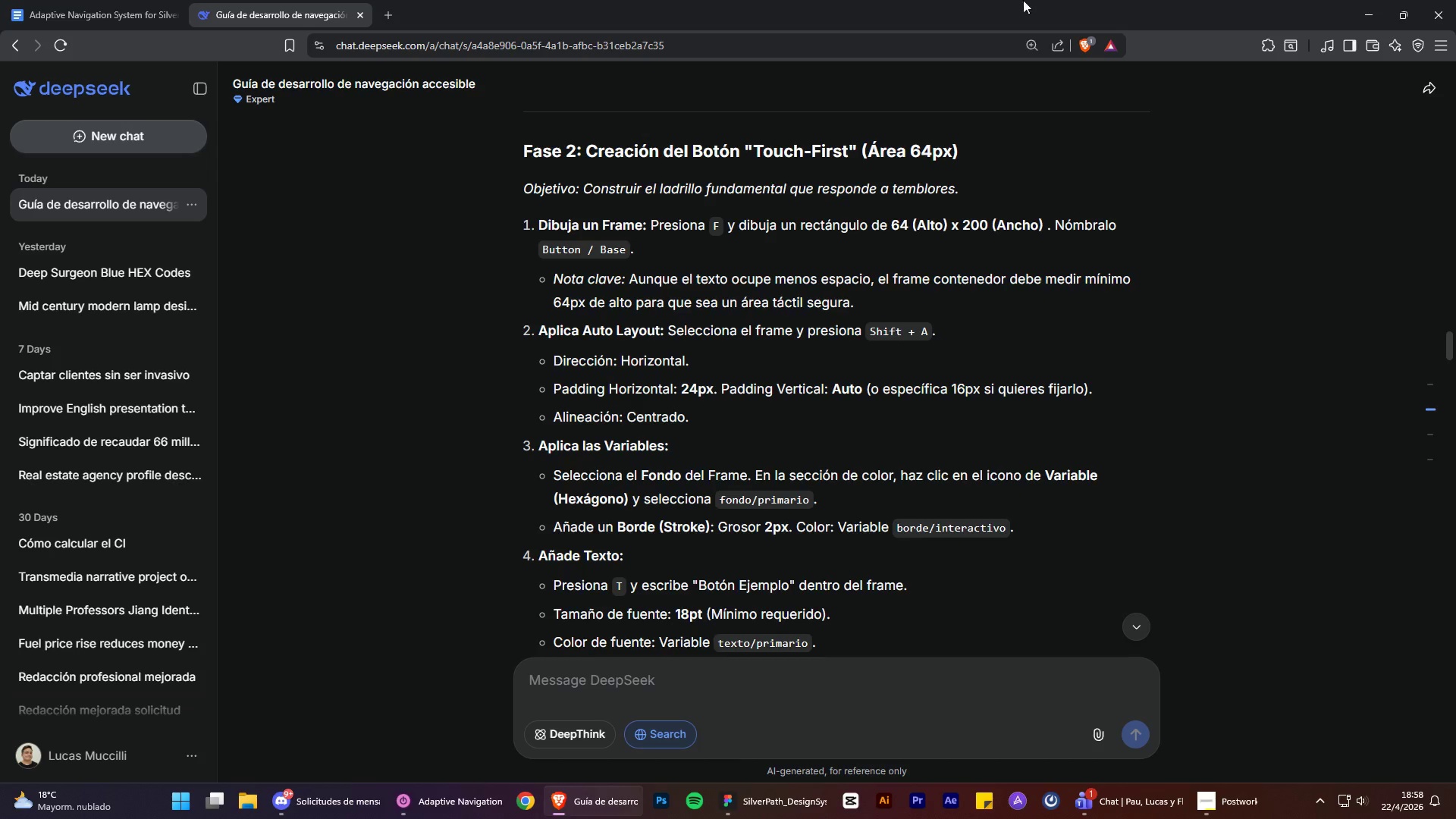 
wait(5.06)
 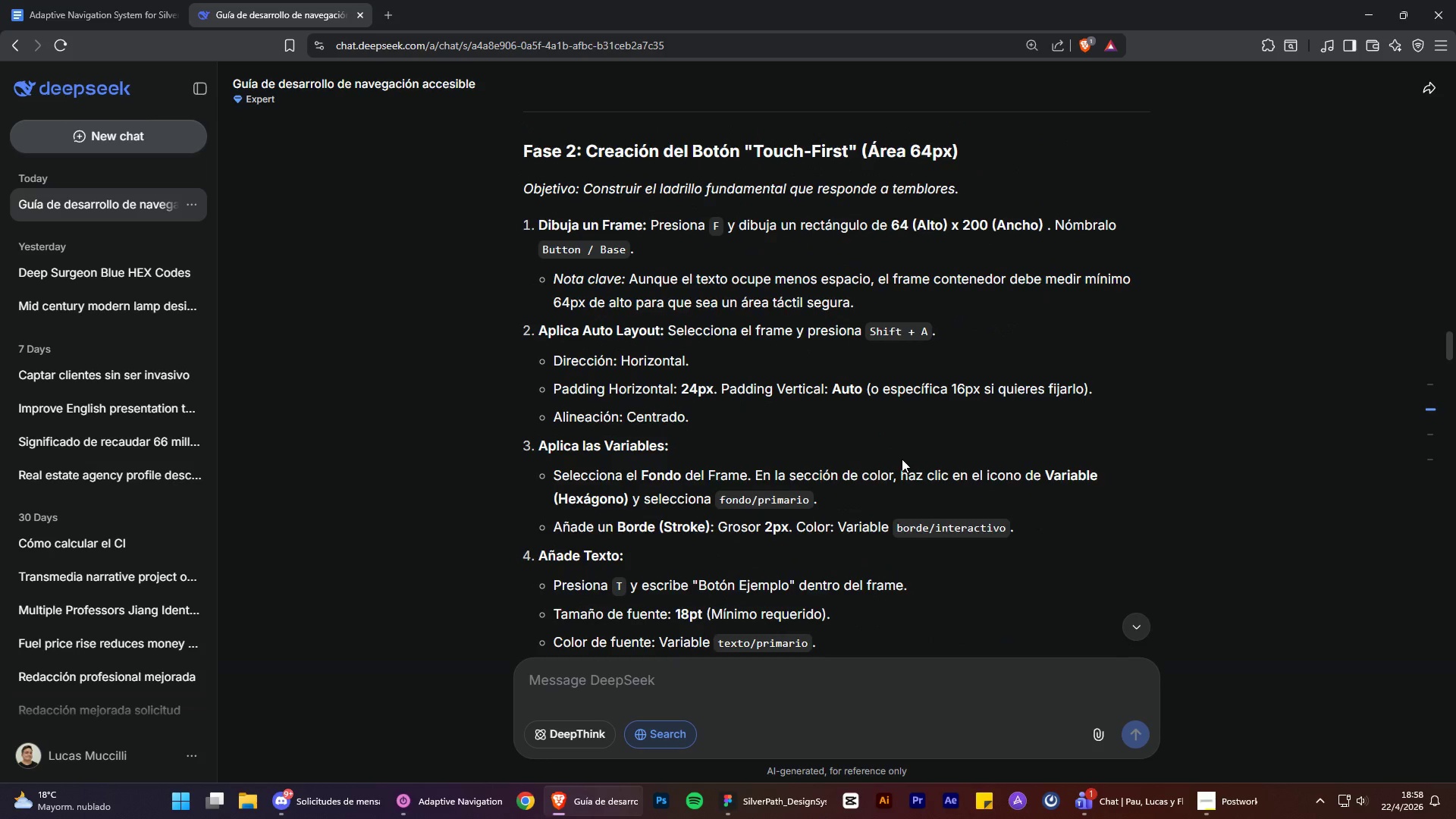 
scroll: coordinate [884, 447], scroll_direction: down, amount: 8.0
 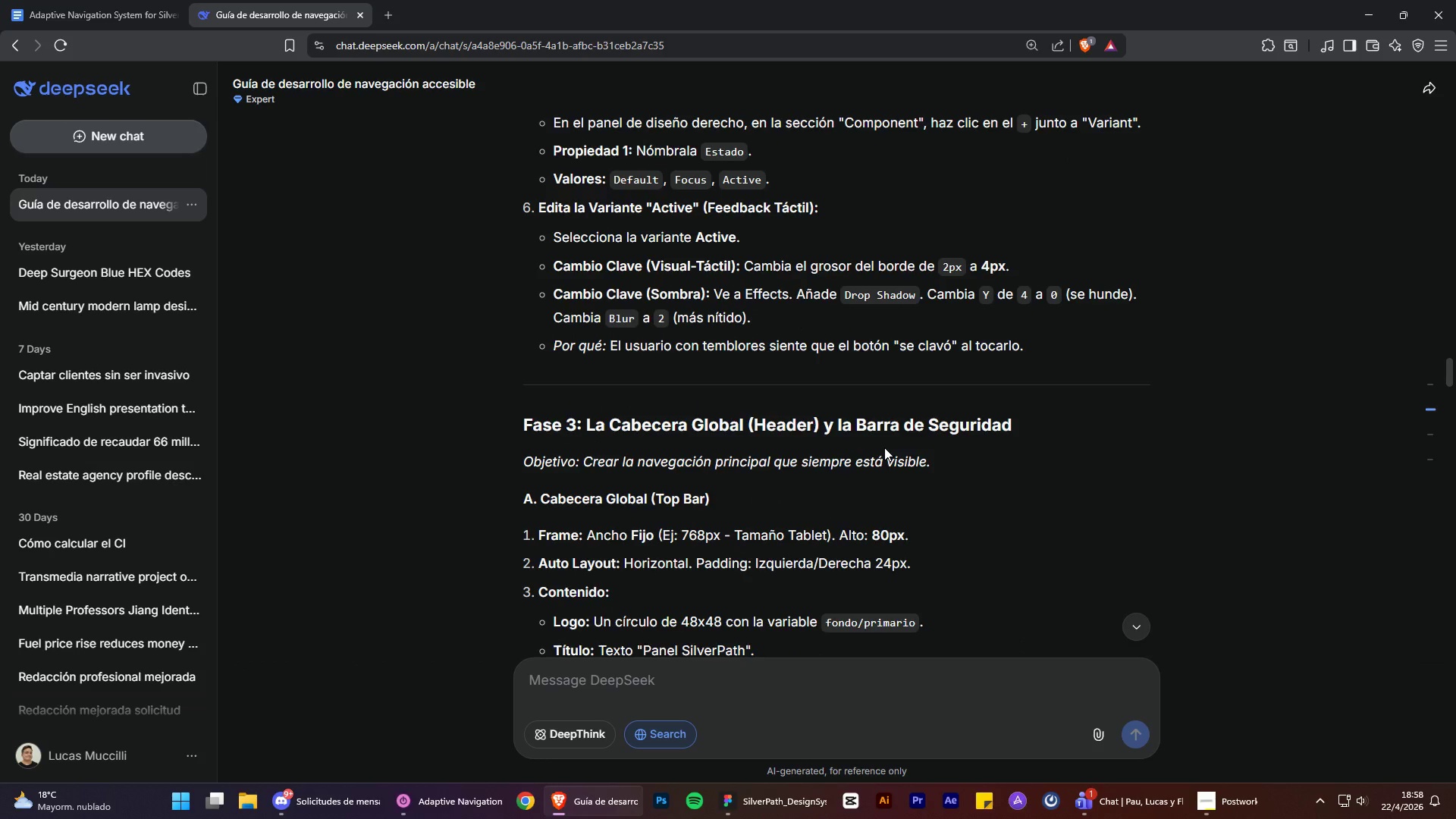 
scroll: coordinate [884, 447], scroll_direction: up, amount: 10.0
 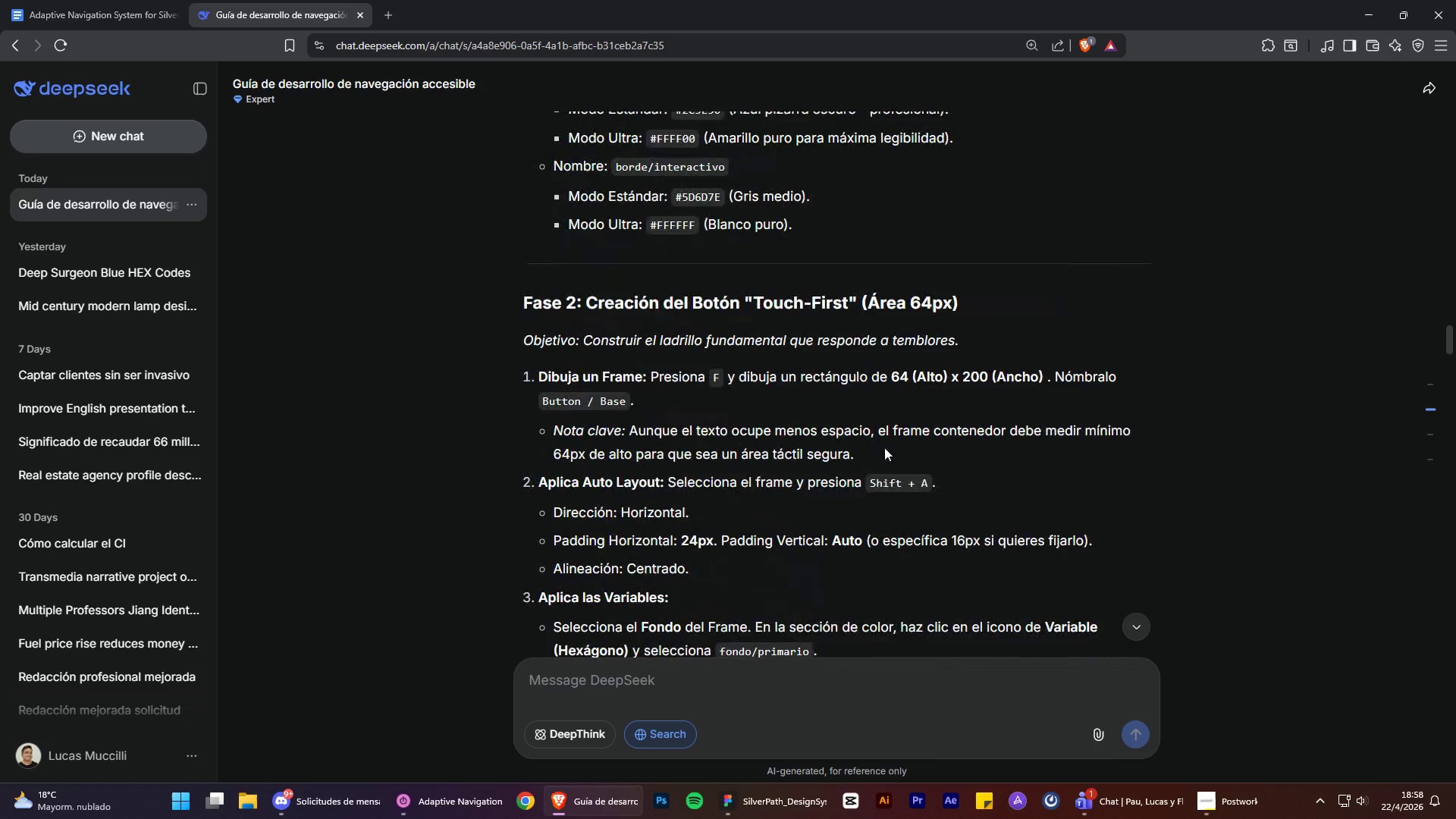 
scroll: coordinate [886, 449], scroll_direction: down, amount: 2.0
 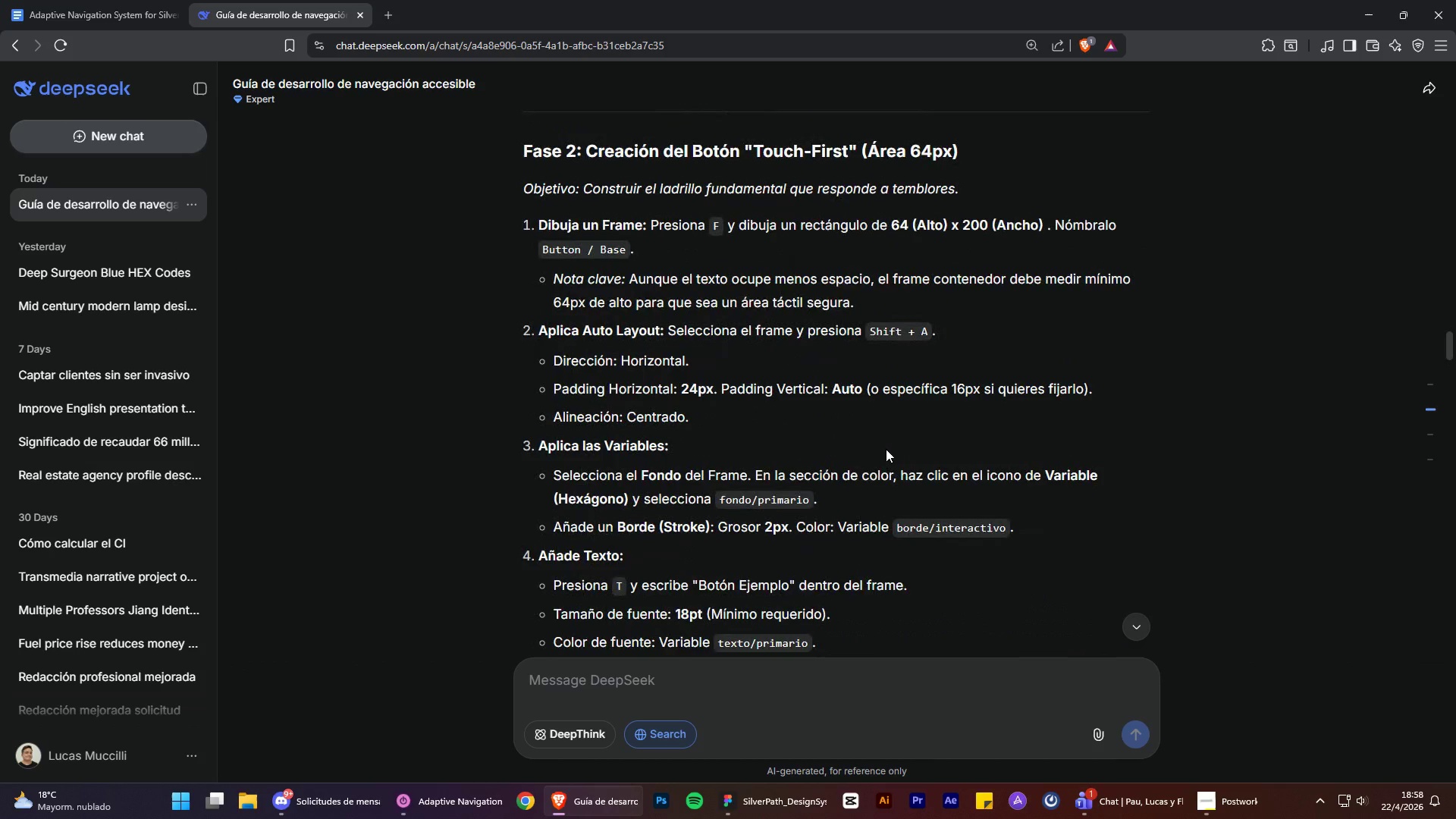 
scroll: coordinate [1037, 429], scroll_direction: up, amount: 7.0
 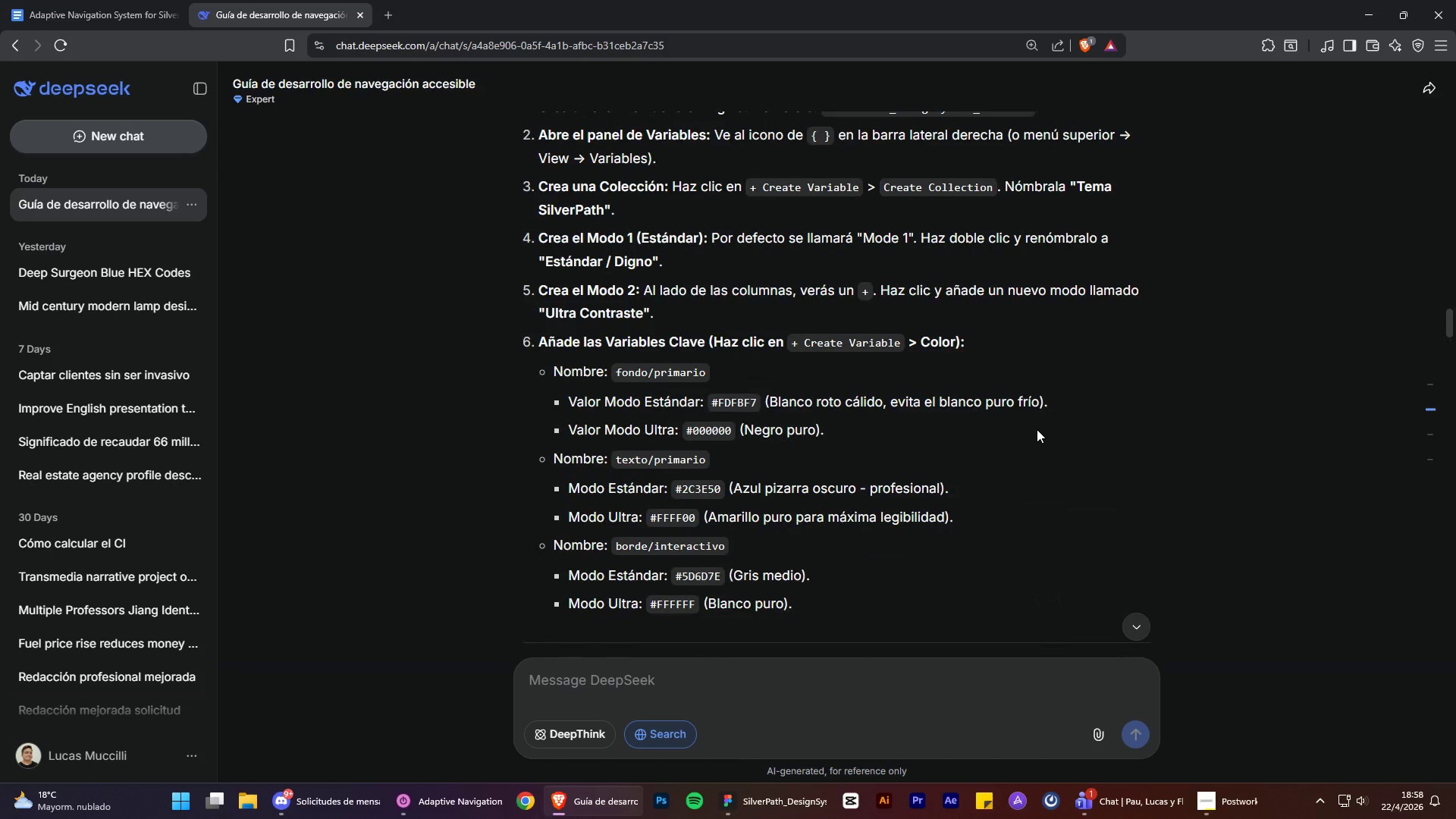 
scroll: coordinate [1036, 445], scroll_direction: down, amount: 8.0
 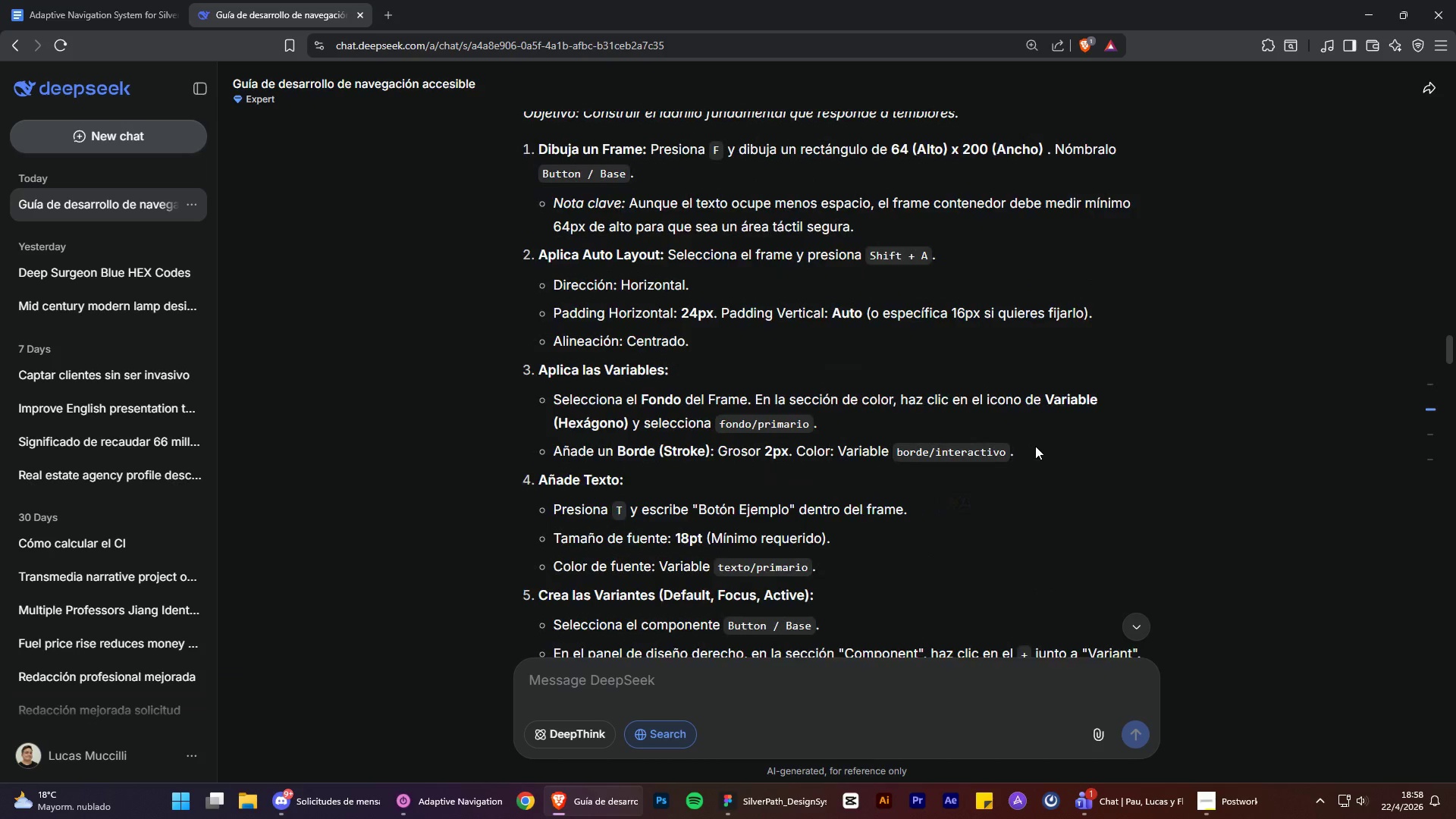 
scroll: coordinate [1035, 446], scroll_direction: up, amount: 1.0
 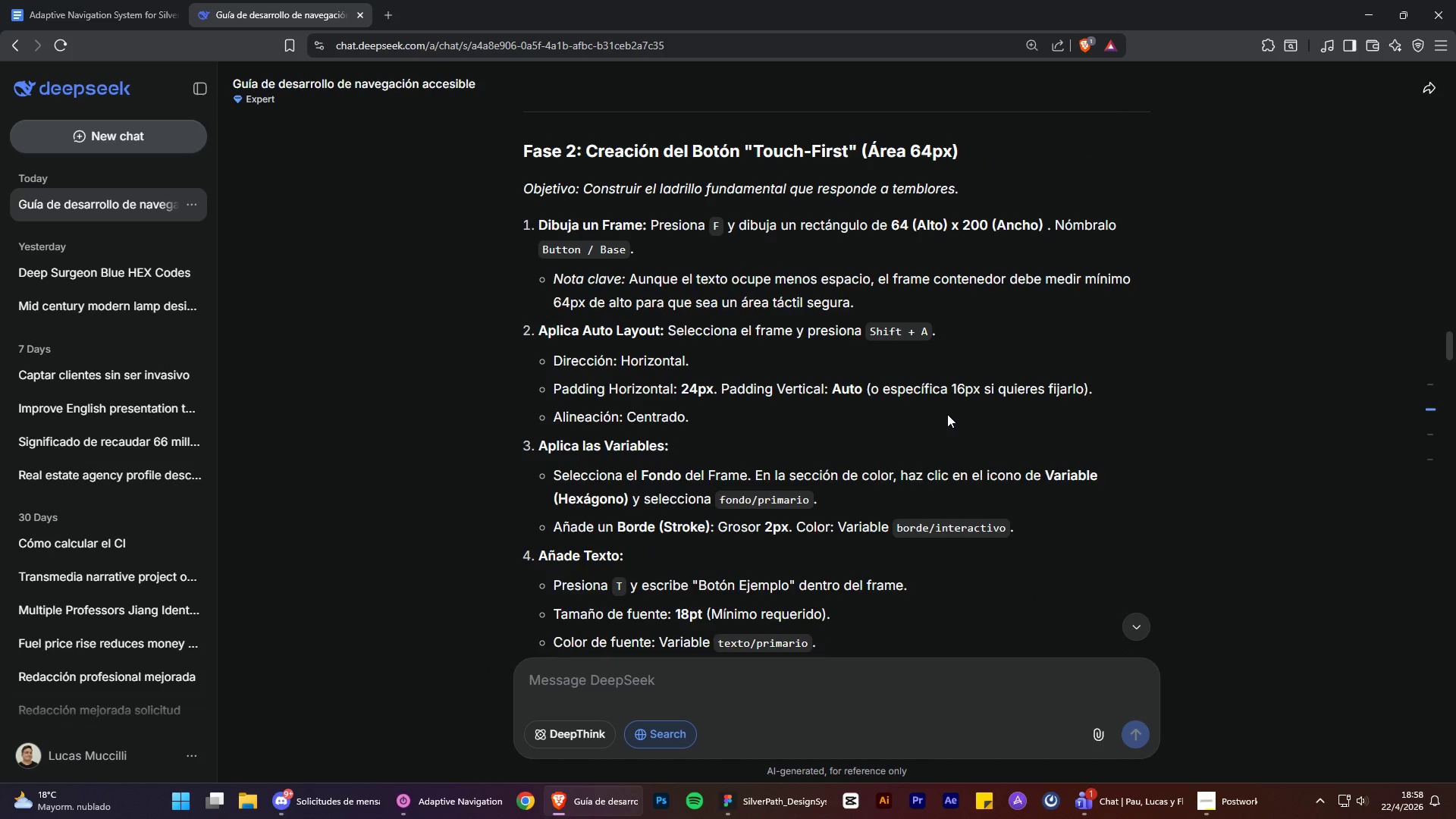 
wait(5.46)
 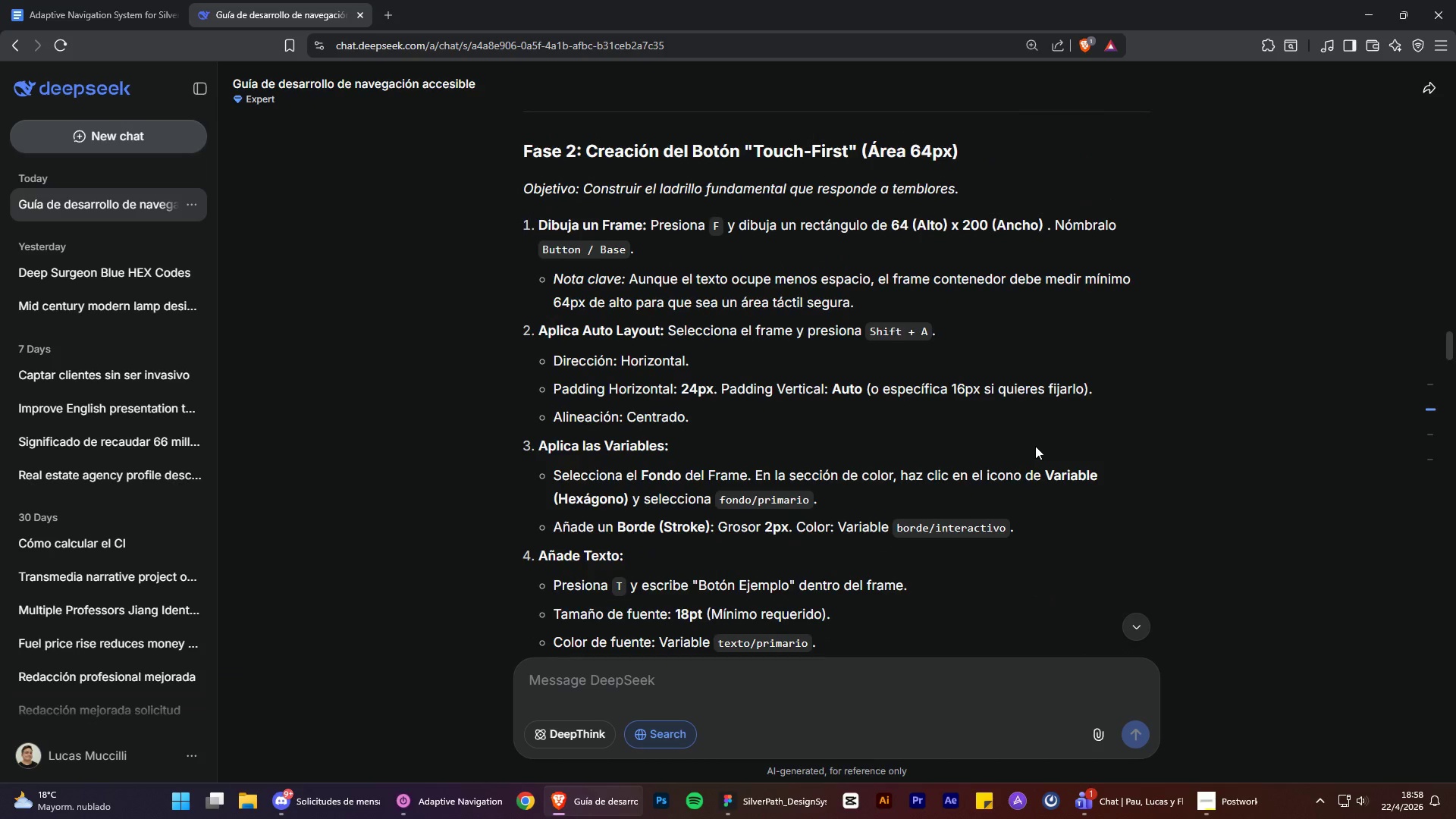 
scroll: coordinate [883, 494], scroll_direction: down, amount: 9.0
 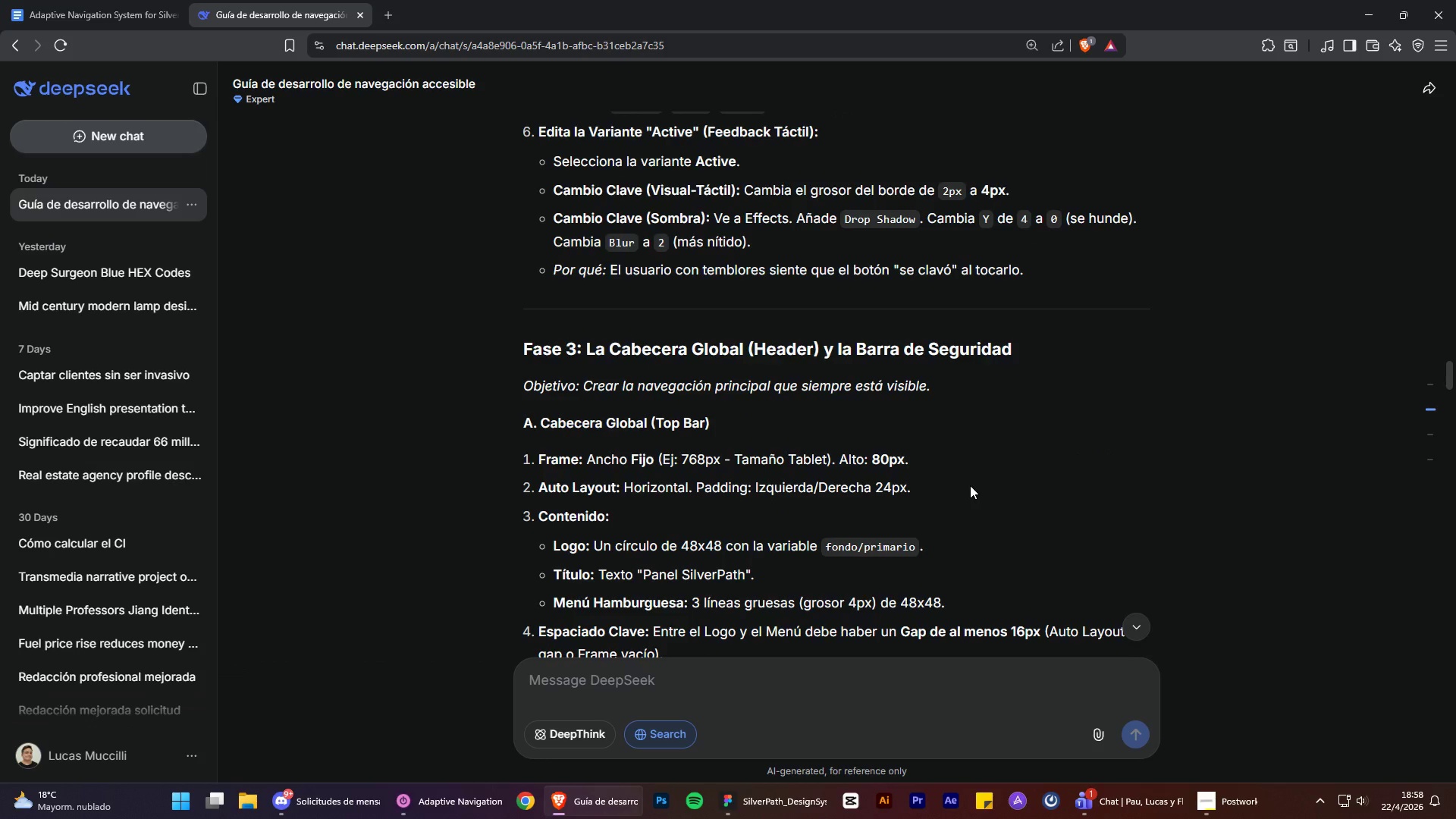 
scroll: coordinate [968, 457], scroll_direction: up, amount: 55.0
 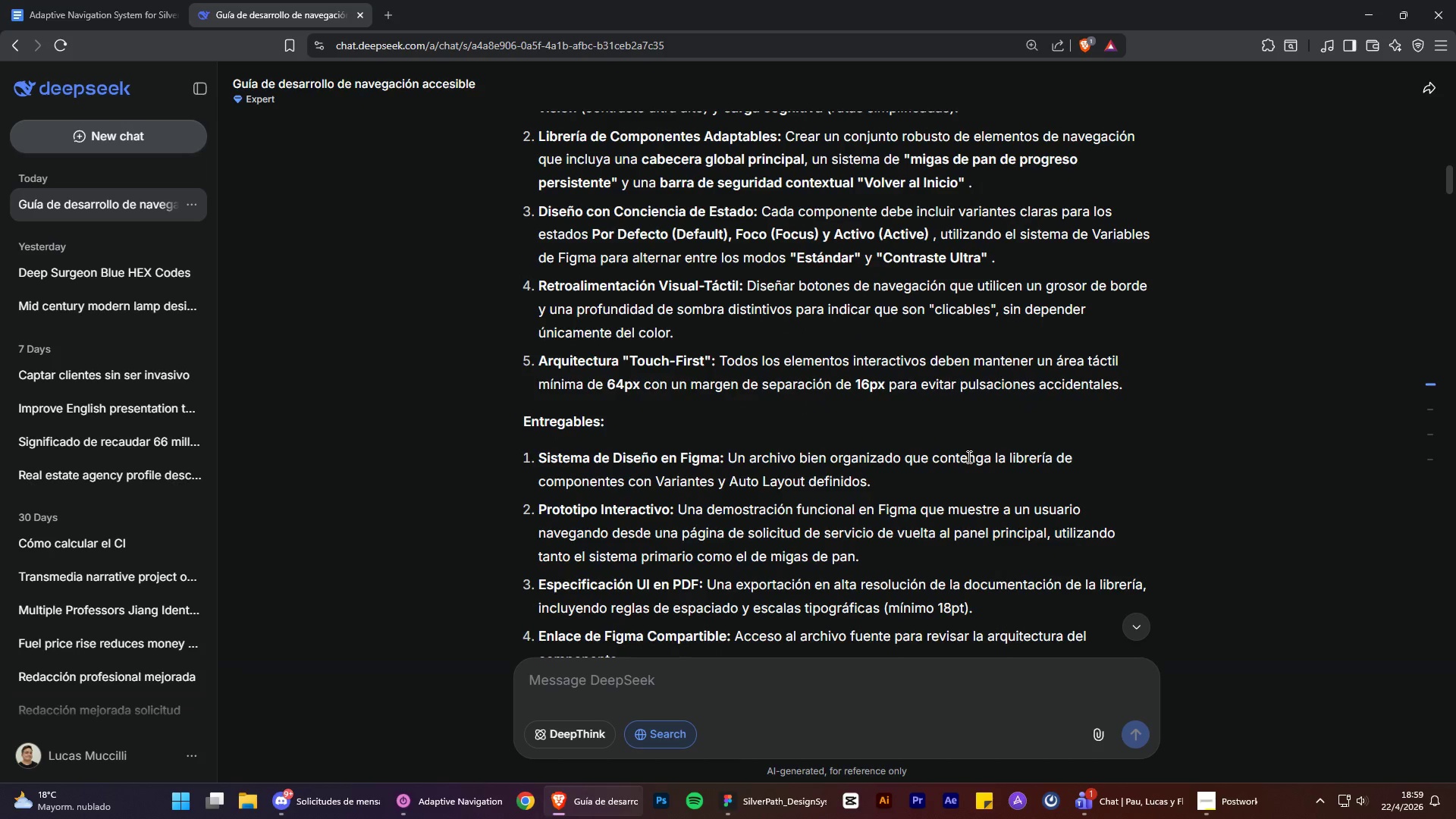 
scroll: coordinate [746, 488], scroll_direction: down, amount: 11.0
 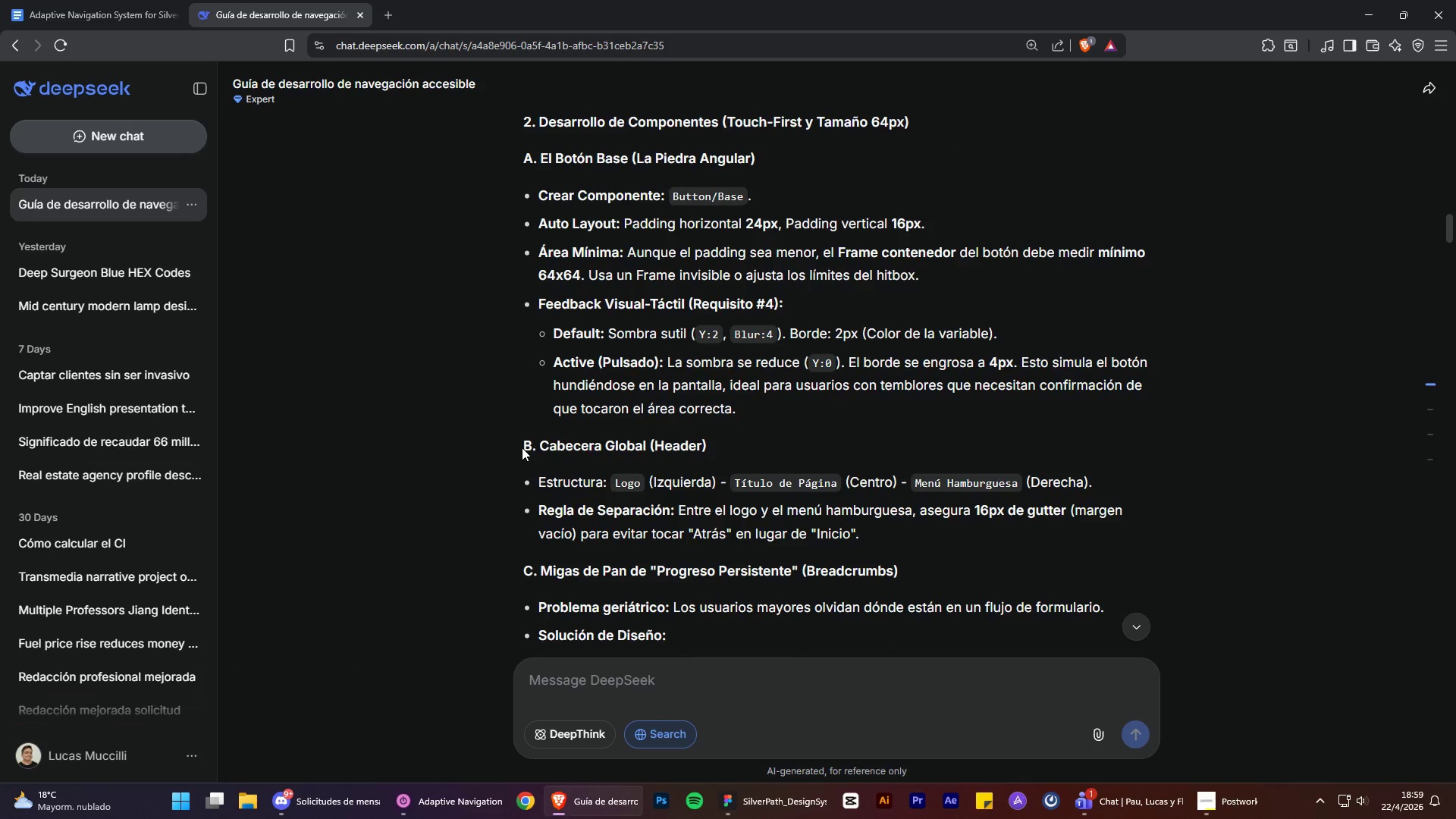 
scroll: coordinate [912, 491], scroll_direction: down, amount: 18.0
 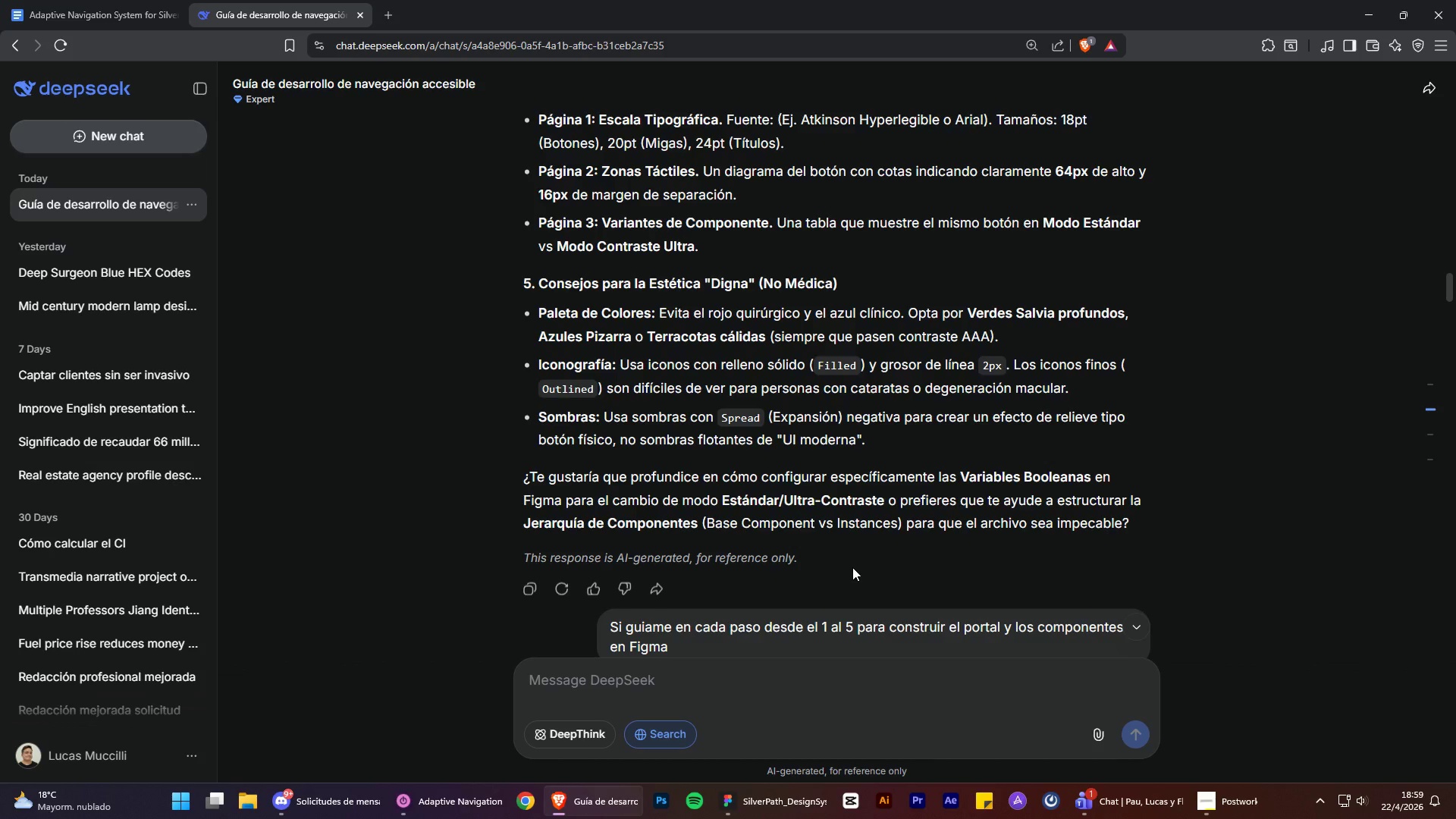 
scroll: coordinate [852, 561], scroll_direction: down, amount: 22.0
 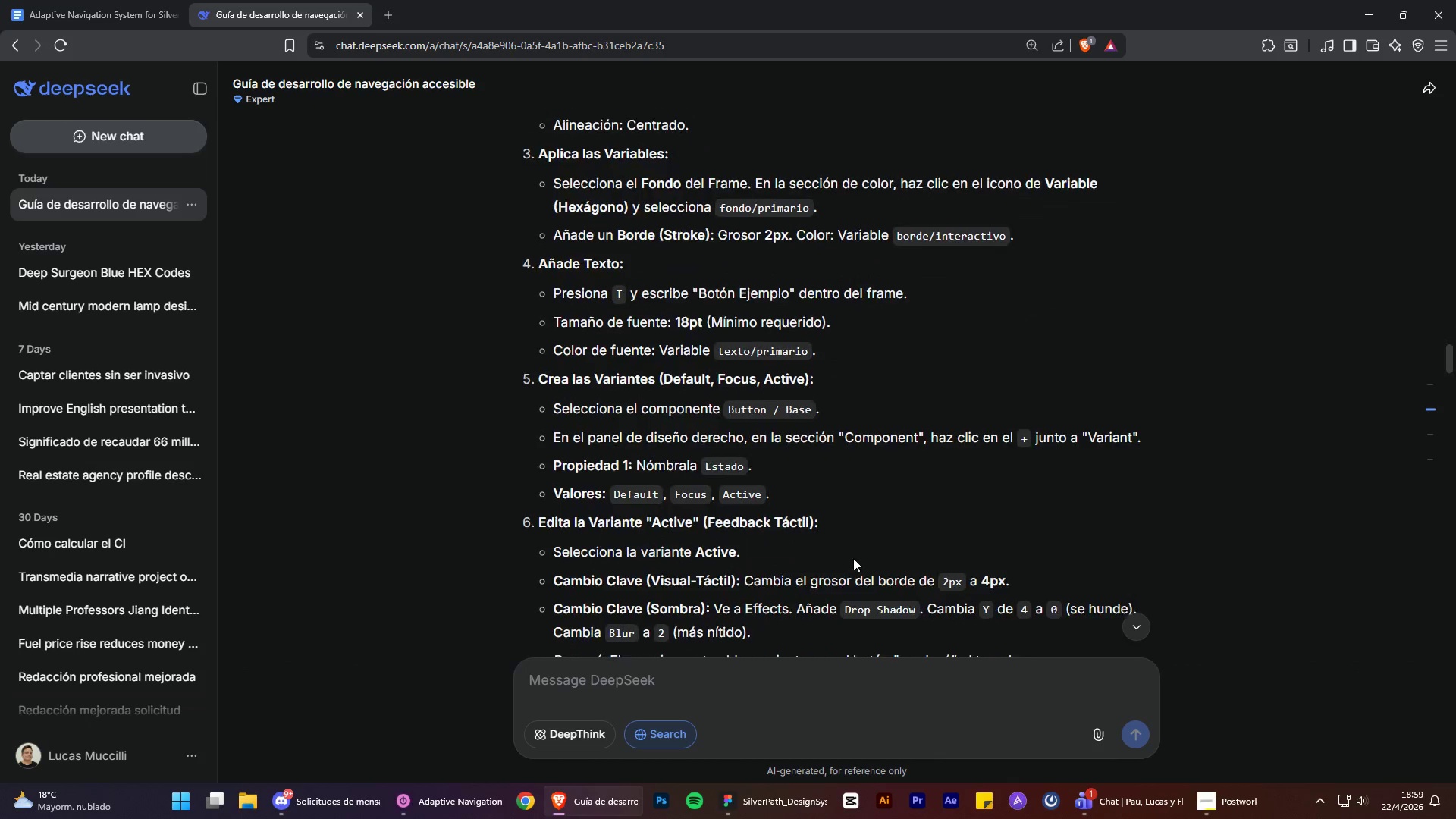 
scroll: coordinate [855, 554], scroll_direction: up, amount: 5.0
 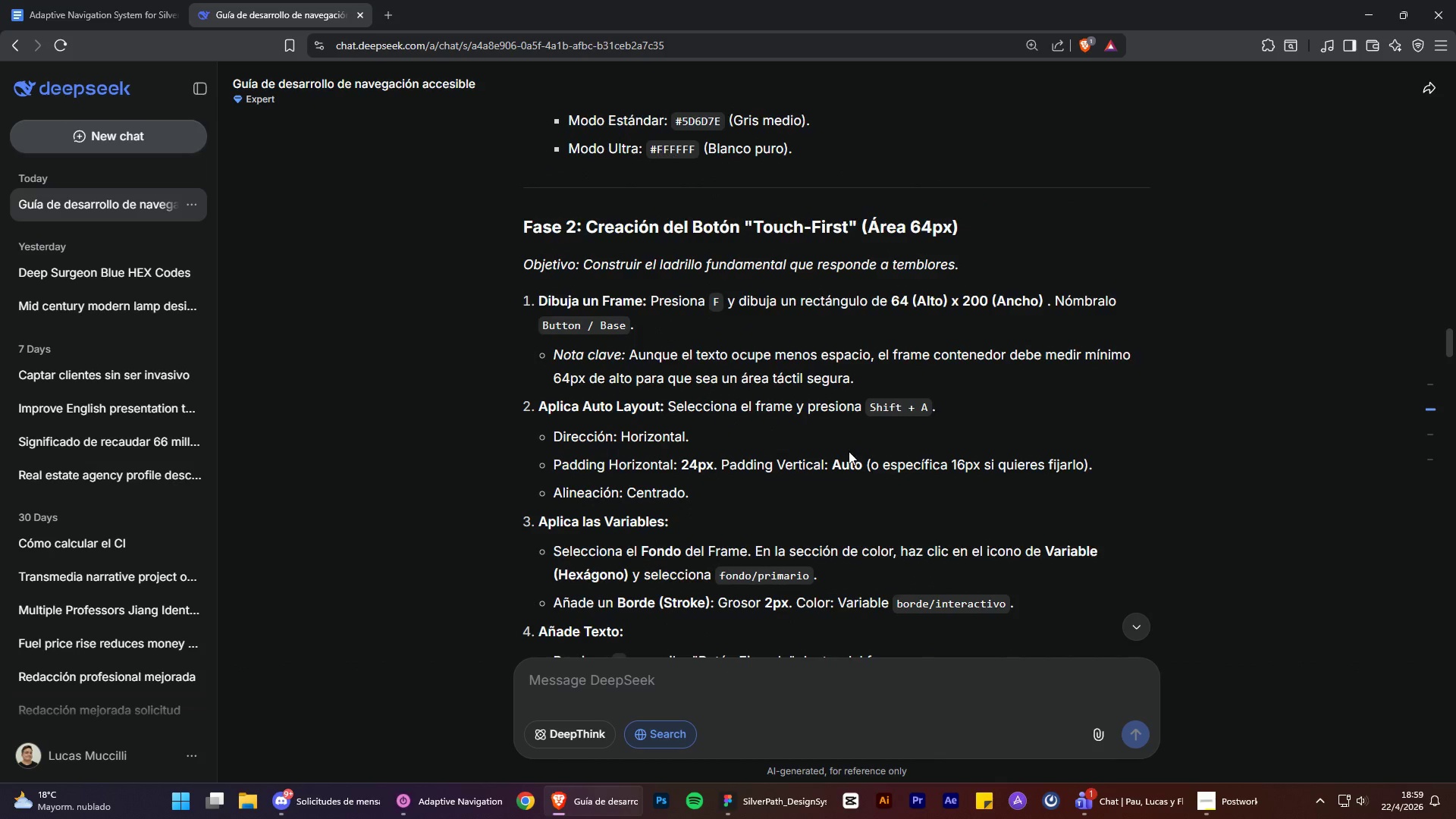 
scroll: coordinate [839, 458], scroll_direction: down, amount: 1.0
 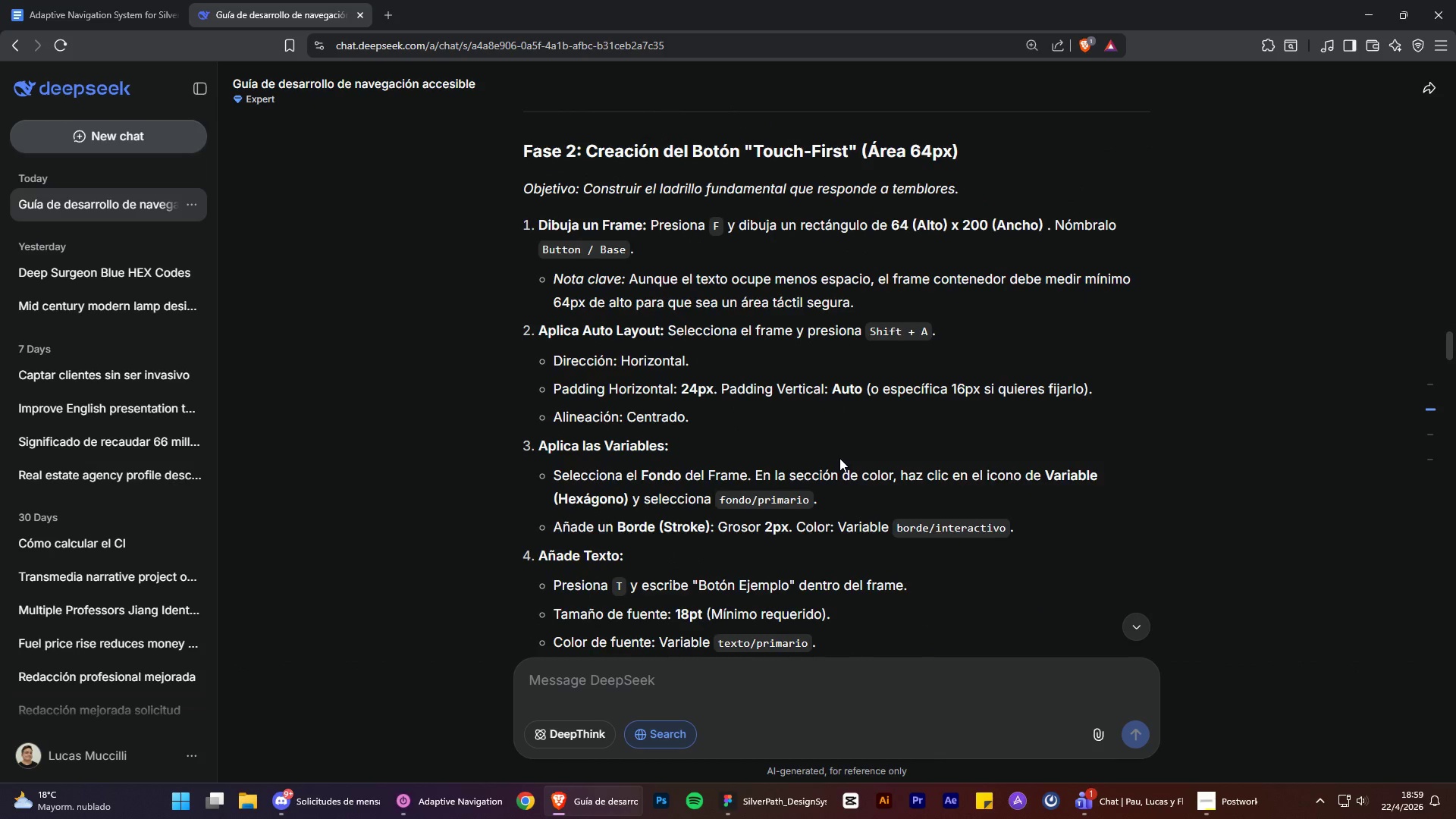 
wait(7.75)
 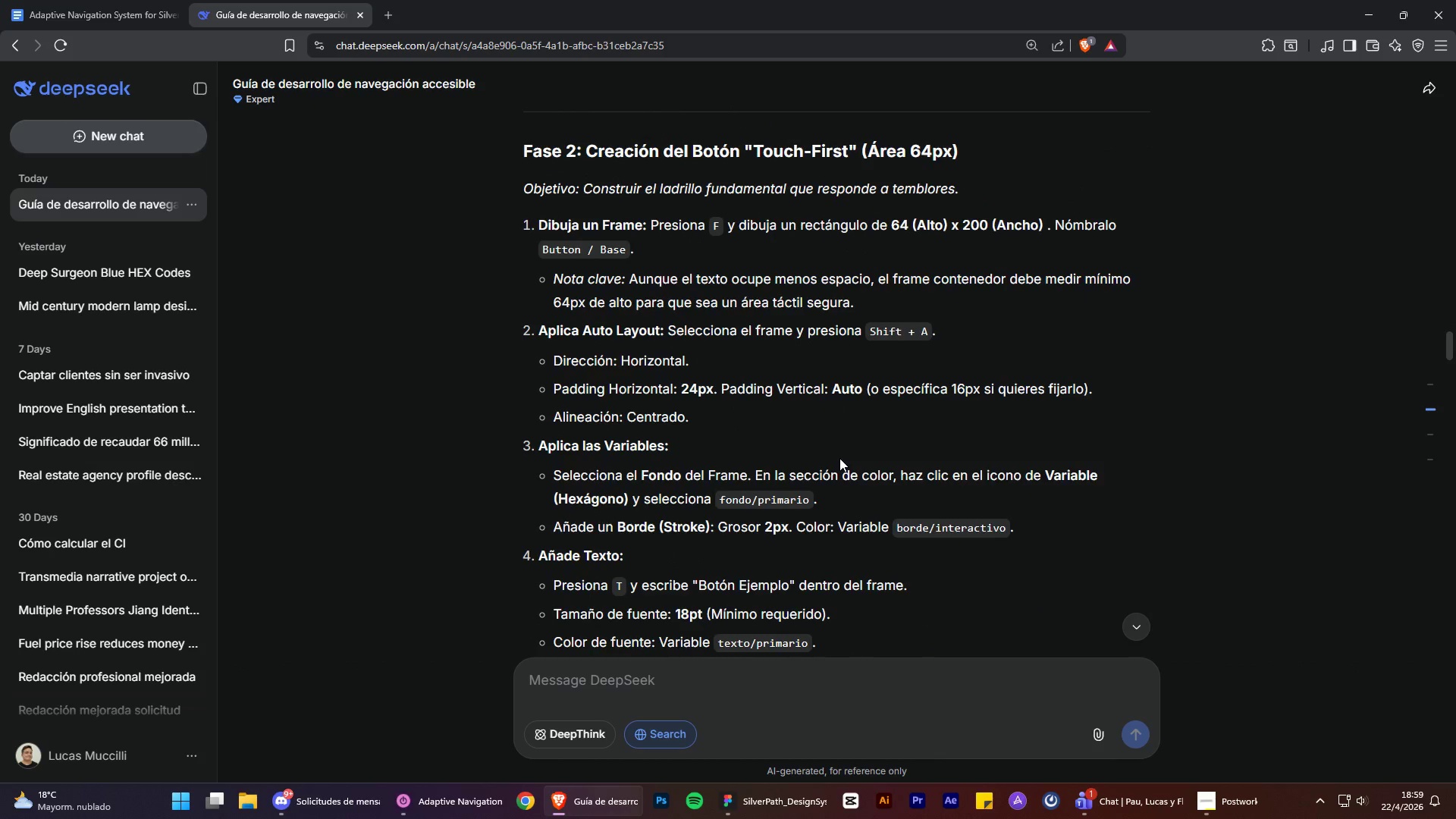 
scroll: coordinate [946, 458], scroll_direction: down, amount: 10.0
 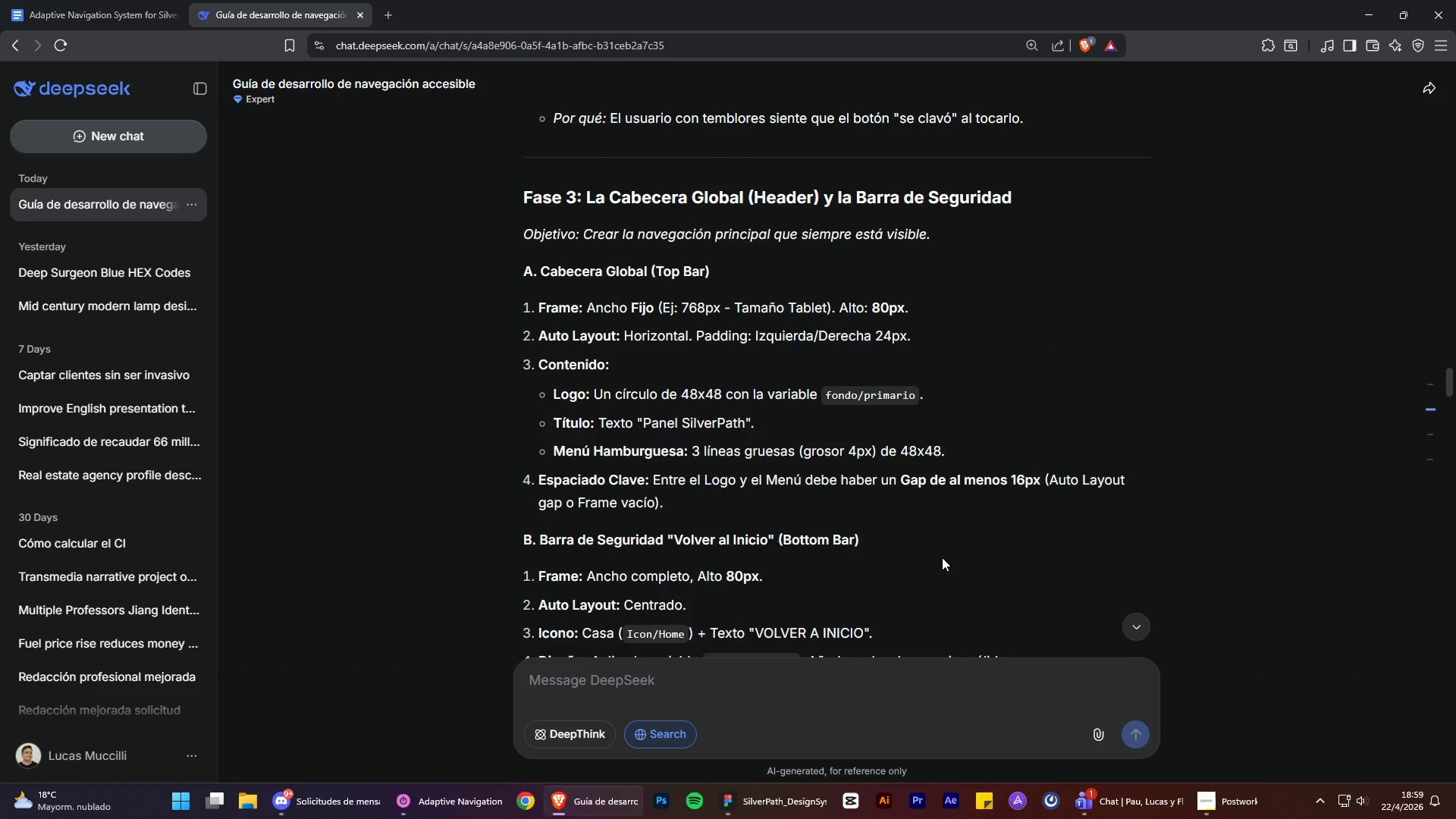 
wait(10.59)
 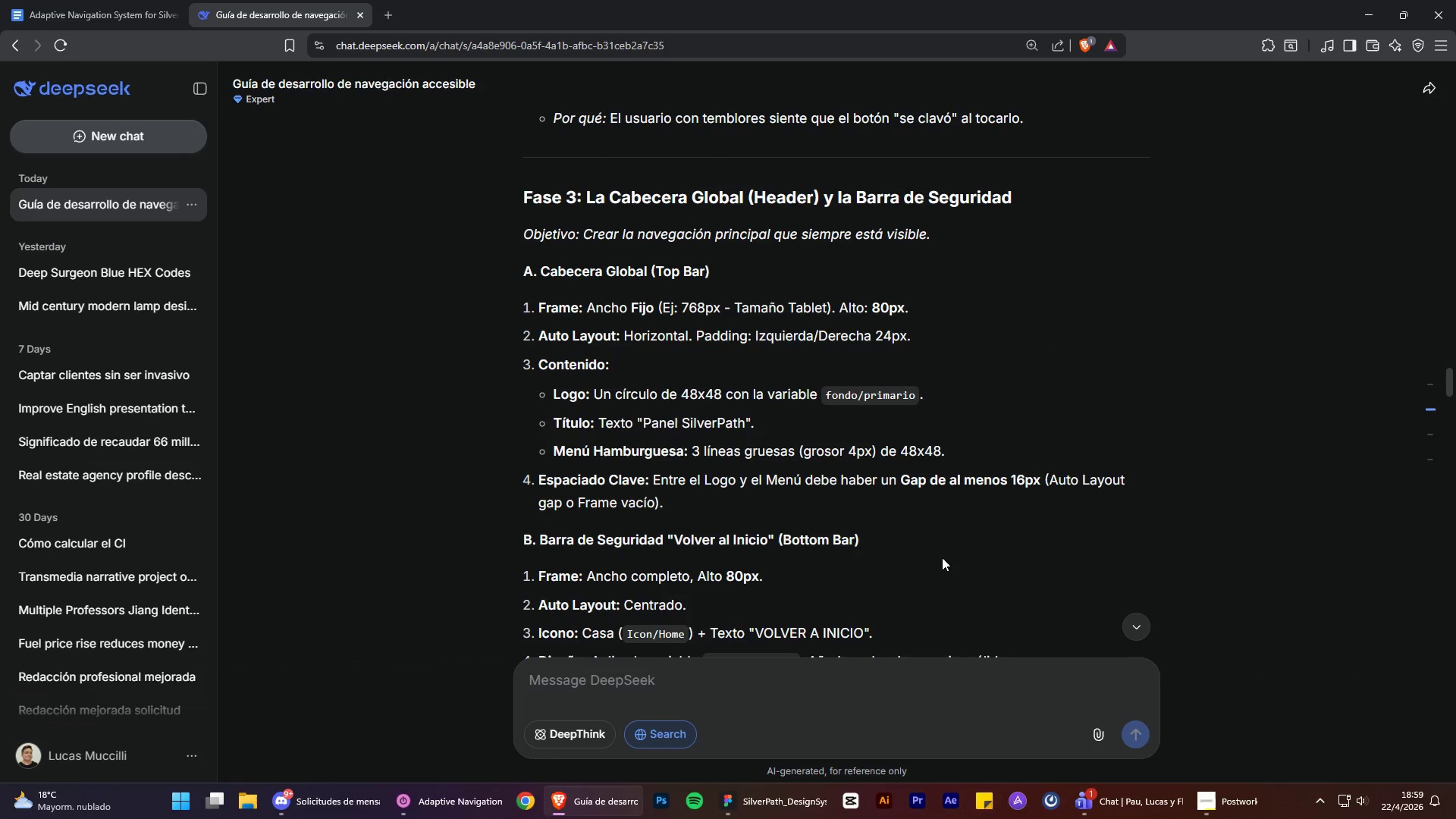 
scroll: coordinate [957, 503], scroll_direction: down, amount: 2.0
 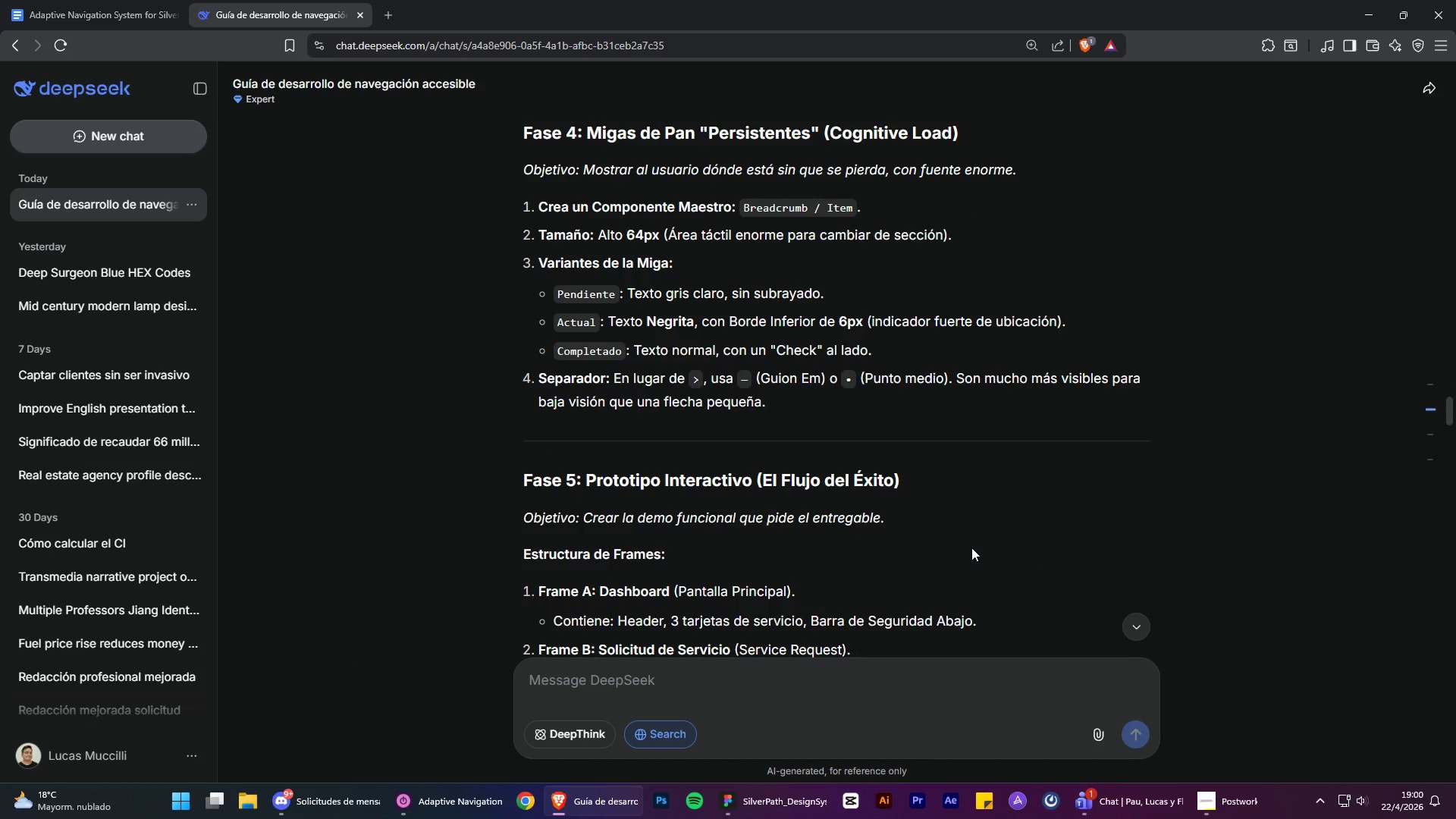 
wait(5.56)
 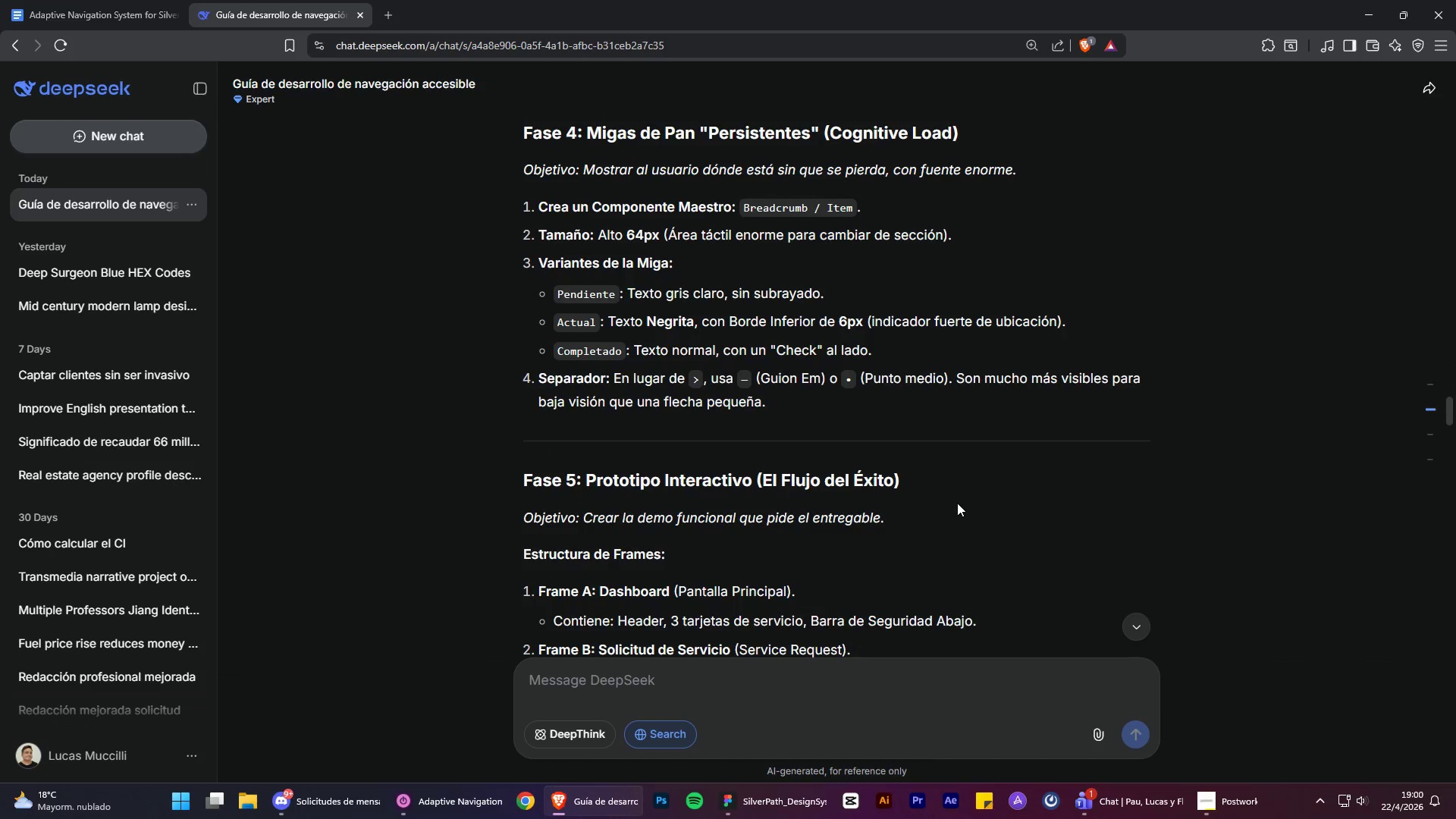 
scroll: coordinate [980, 554], scroll_direction: down, amount: 2.0
 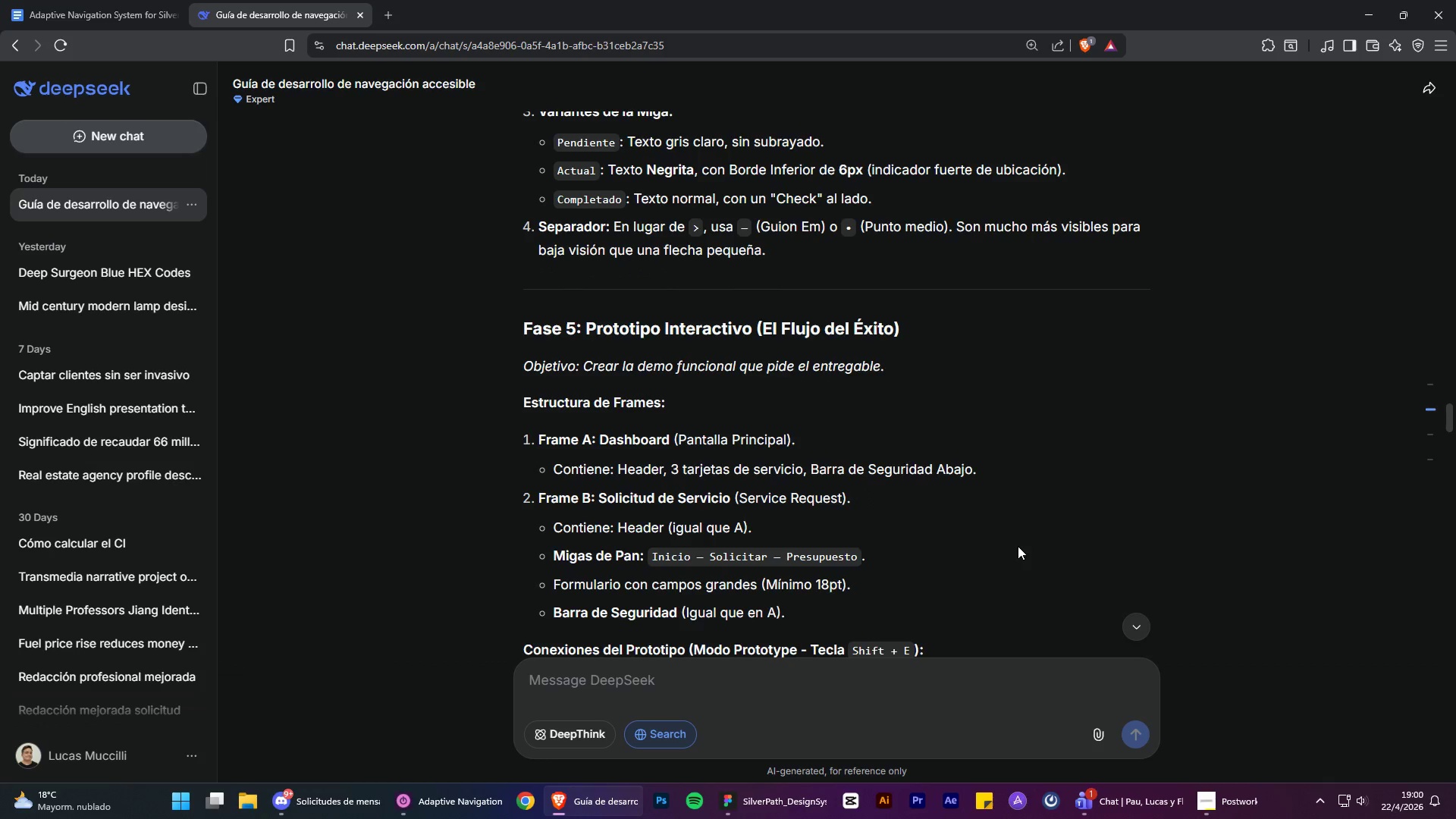 
scroll: coordinate [1023, 550], scroll_direction: up, amount: 11.0
 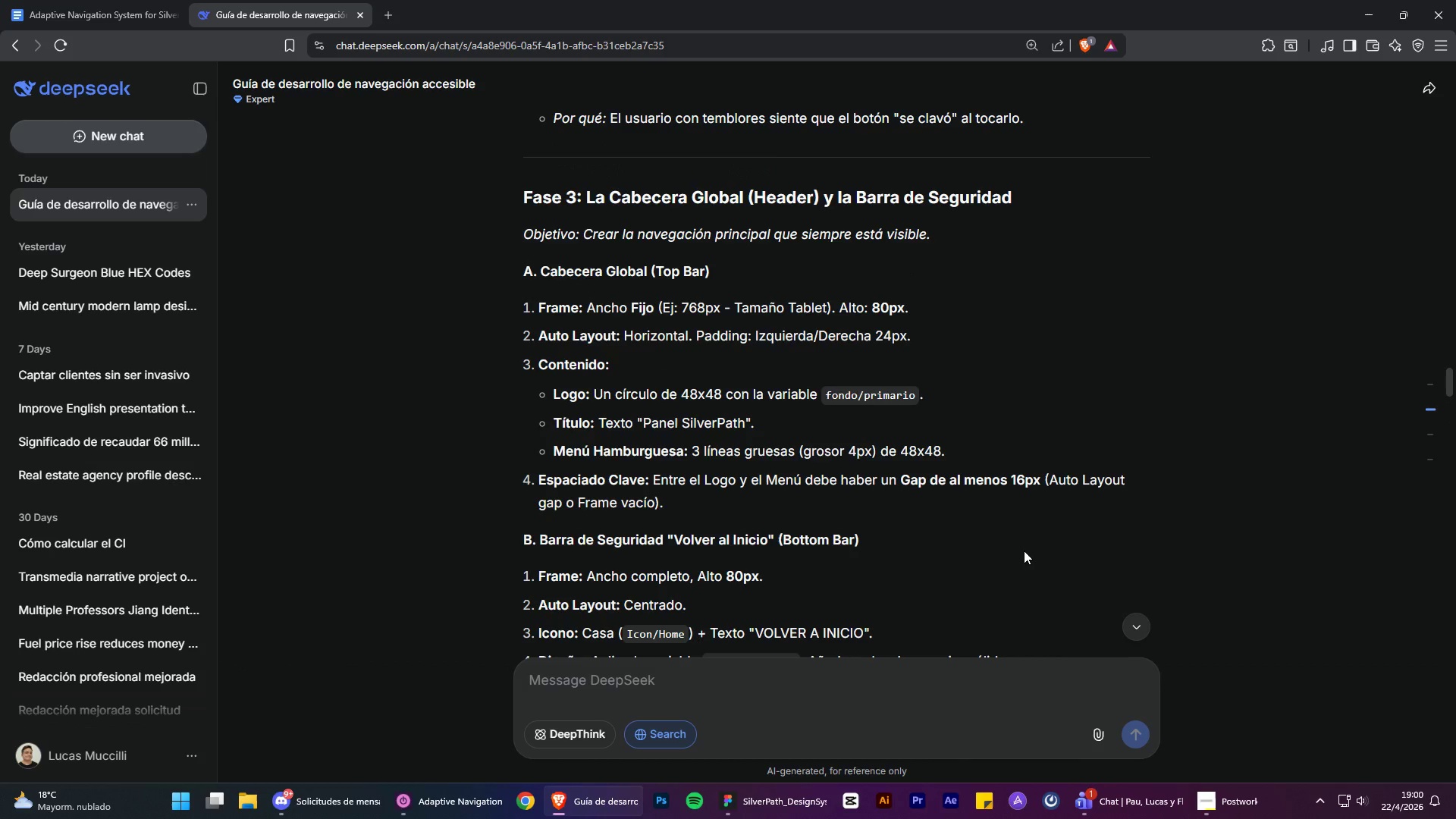 
scroll: coordinate [1021, 544], scroll_direction: down, amount: 24.0
 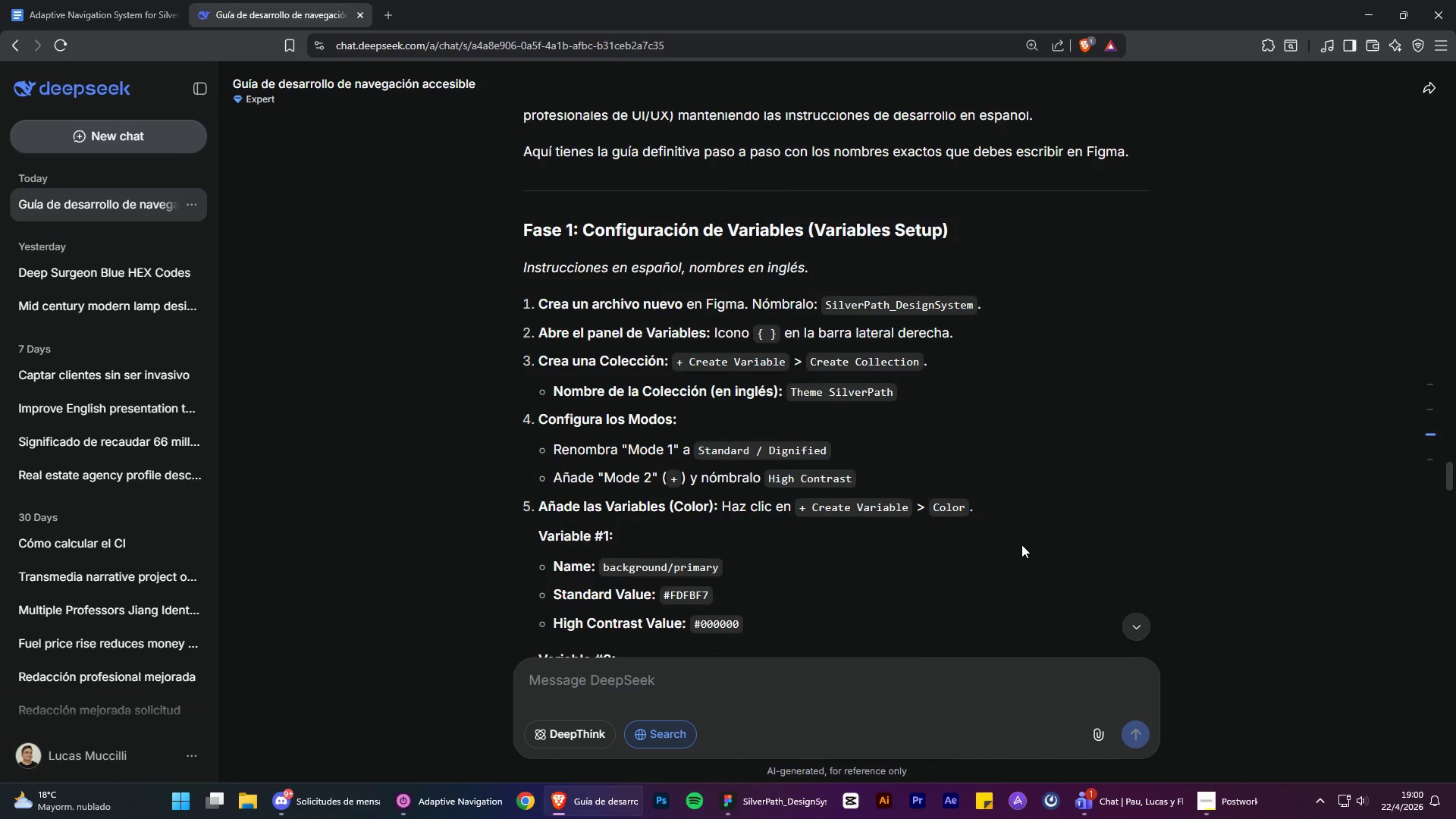 
scroll: coordinate [1022, 513], scroll_direction: up, amount: 3.0
 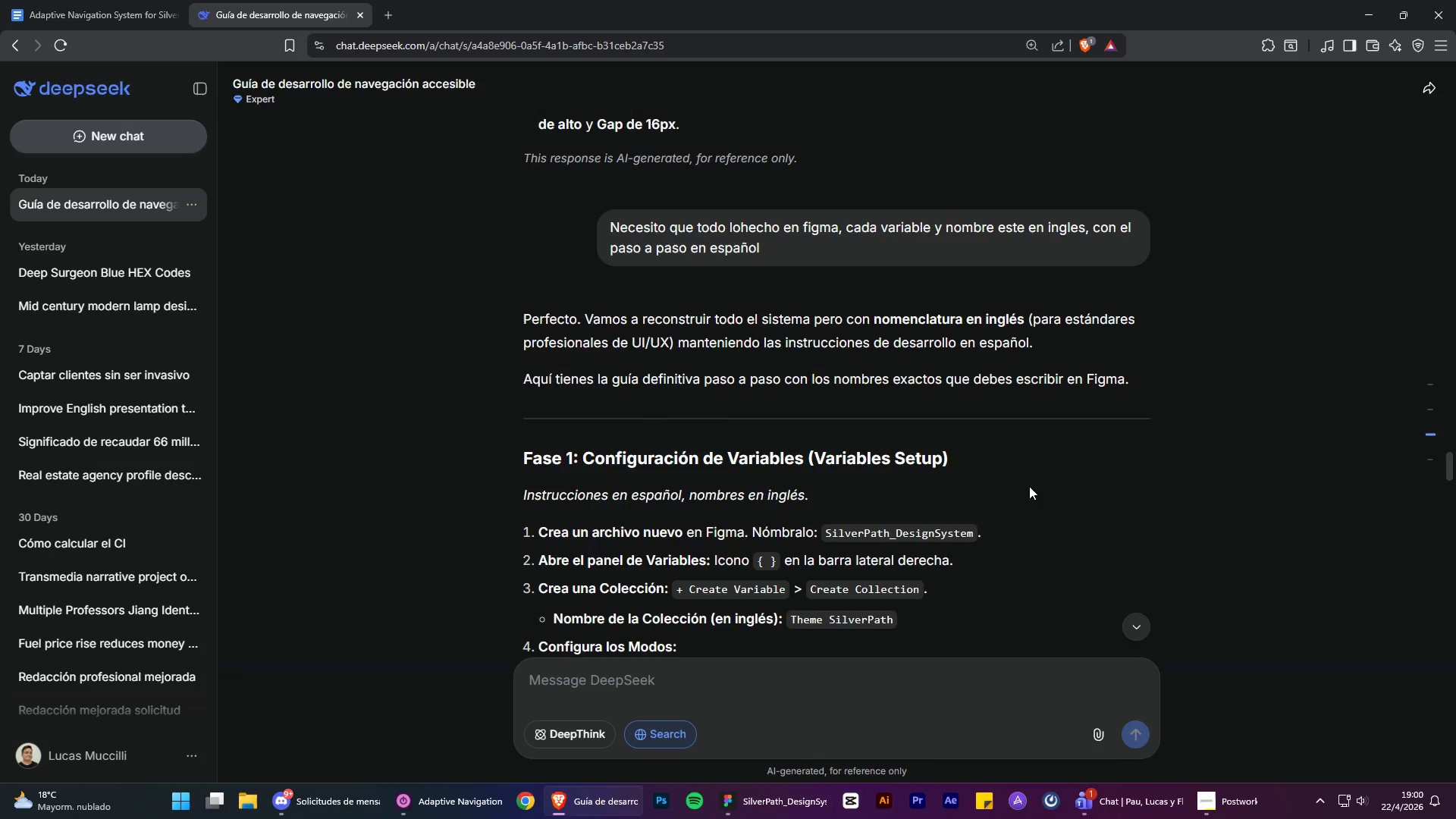 
scroll: coordinate [922, 466], scroll_direction: down, amount: 15.0
 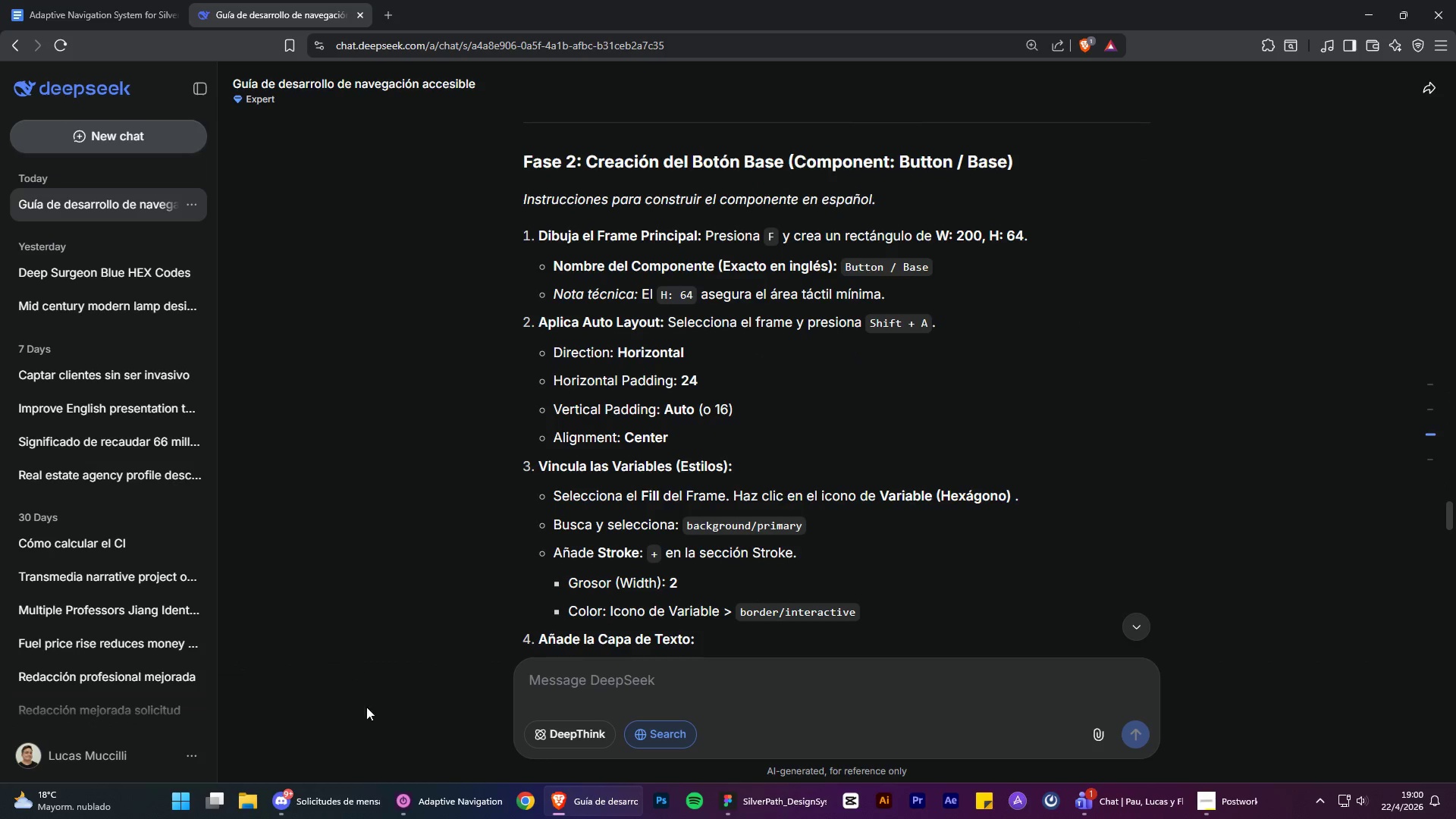 
left_click([764, 804])
 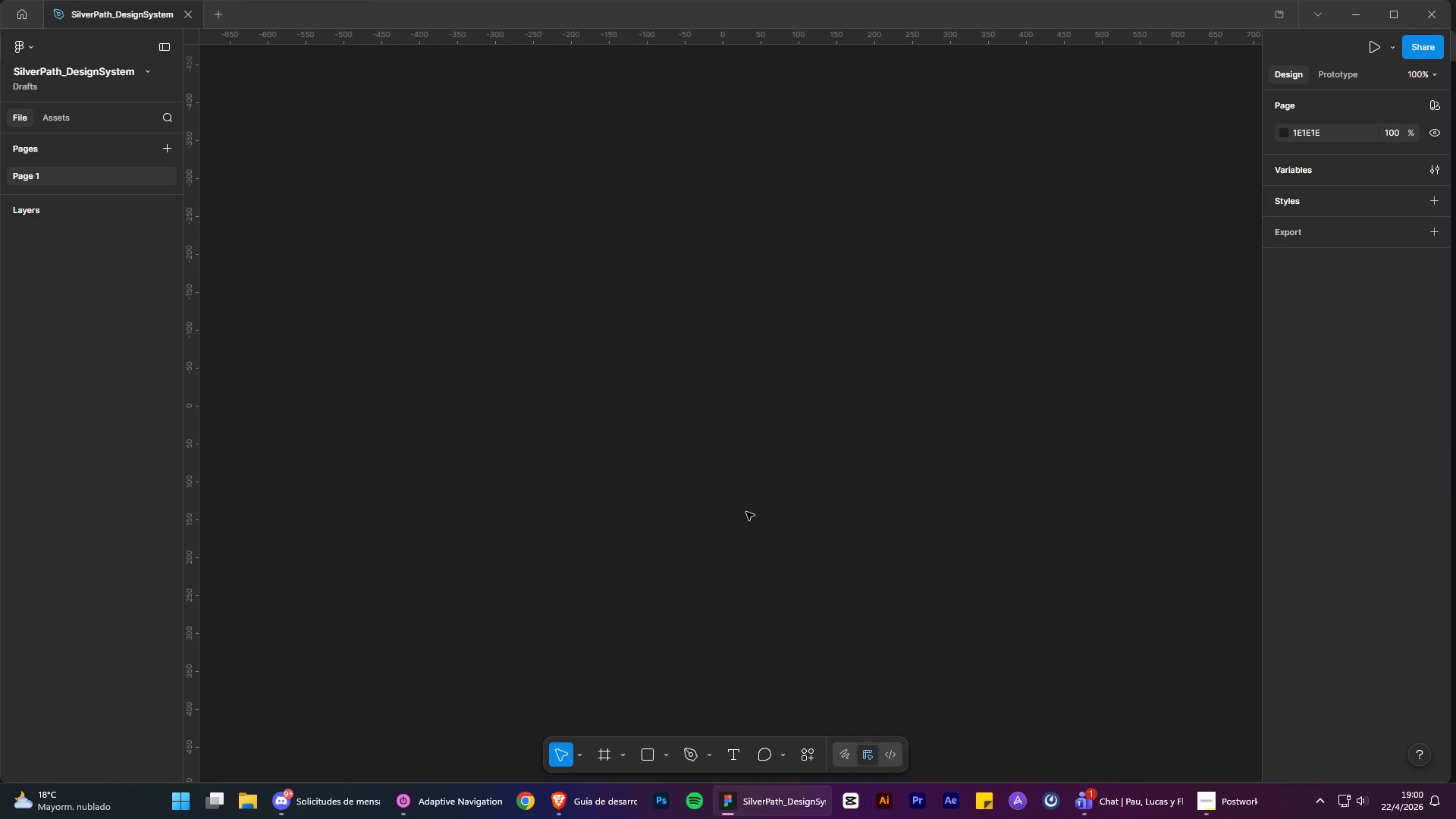 
key(F)
 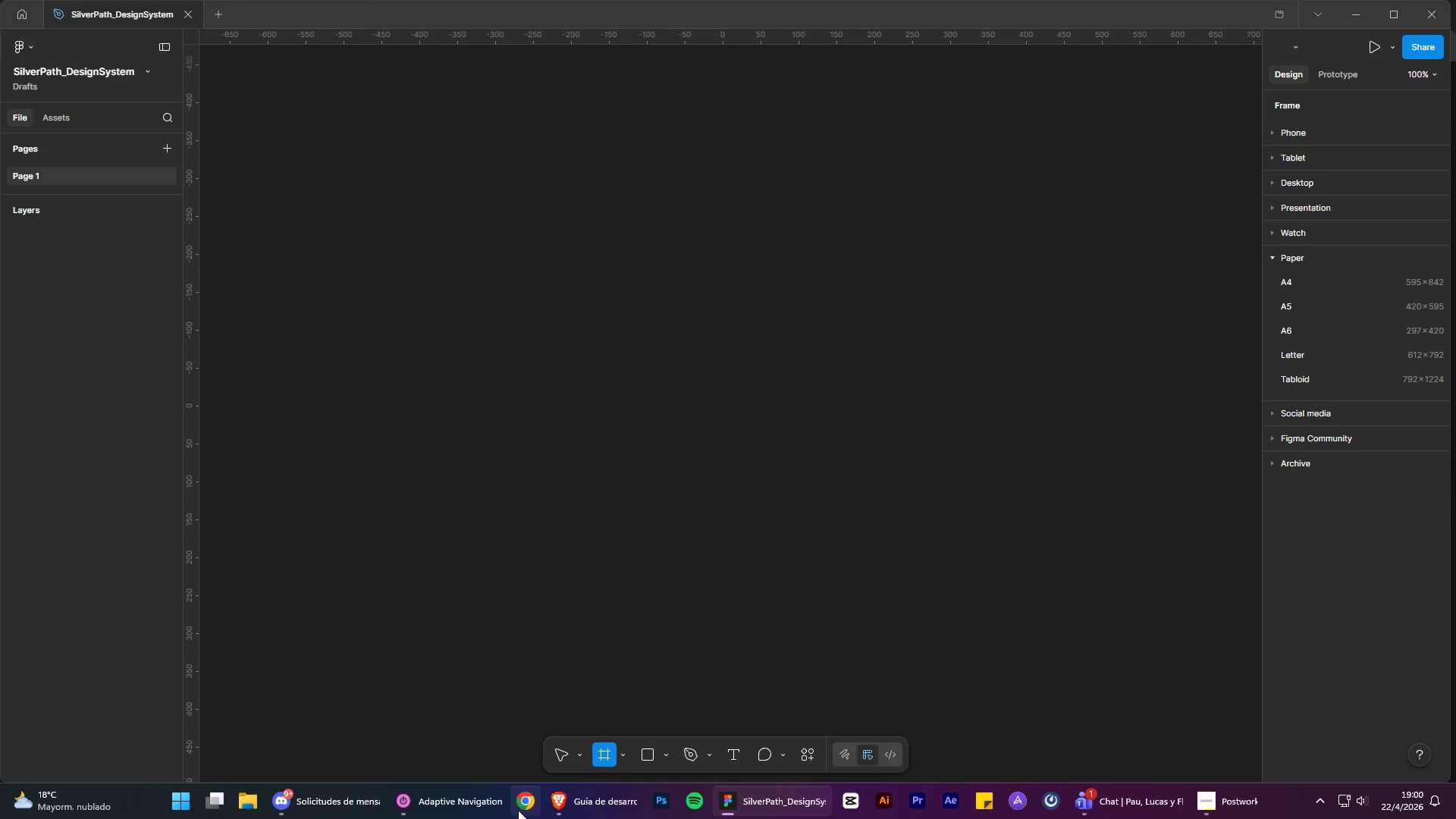 
left_click([583, 803])
 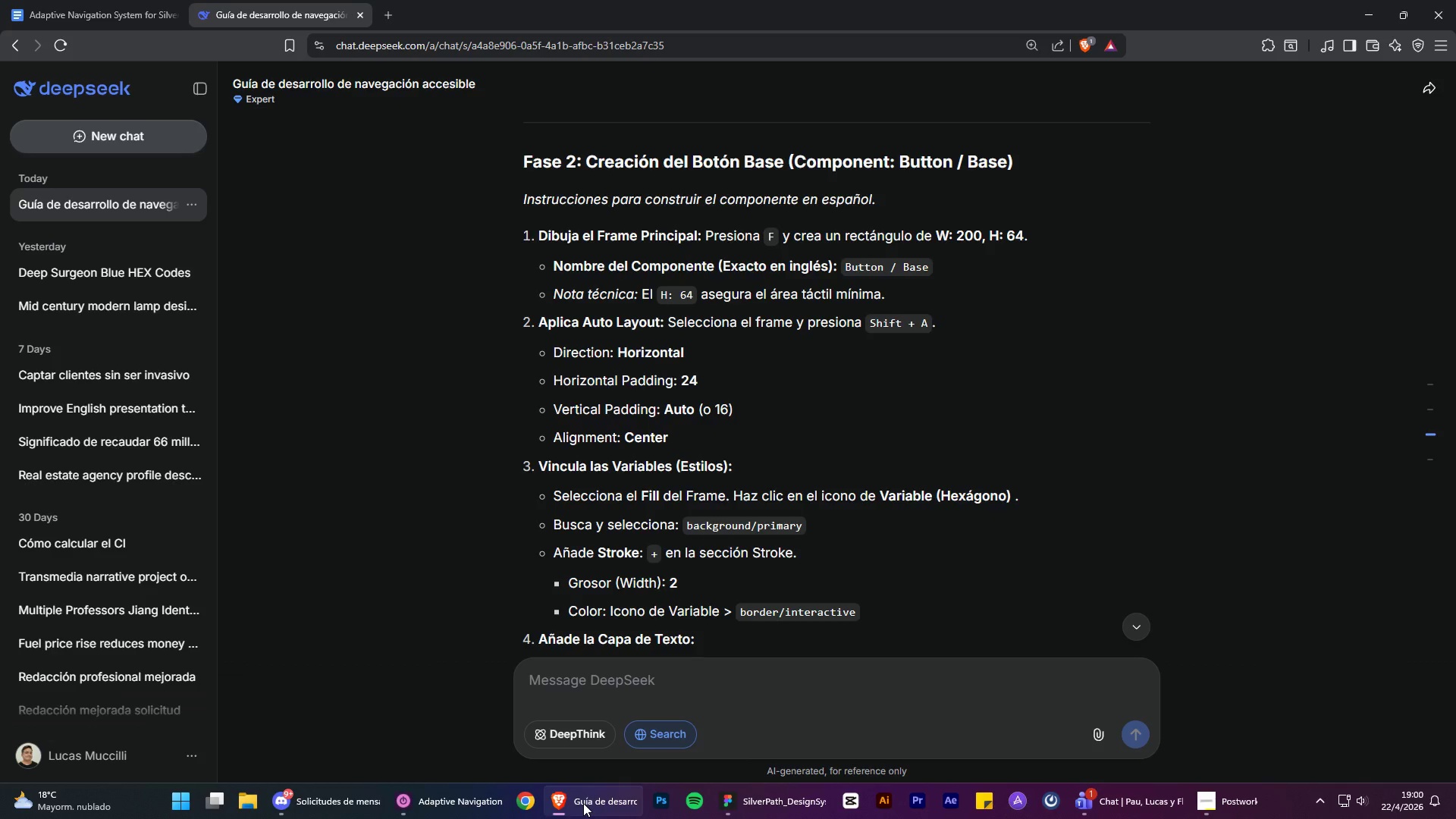 
left_click([583, 803])
 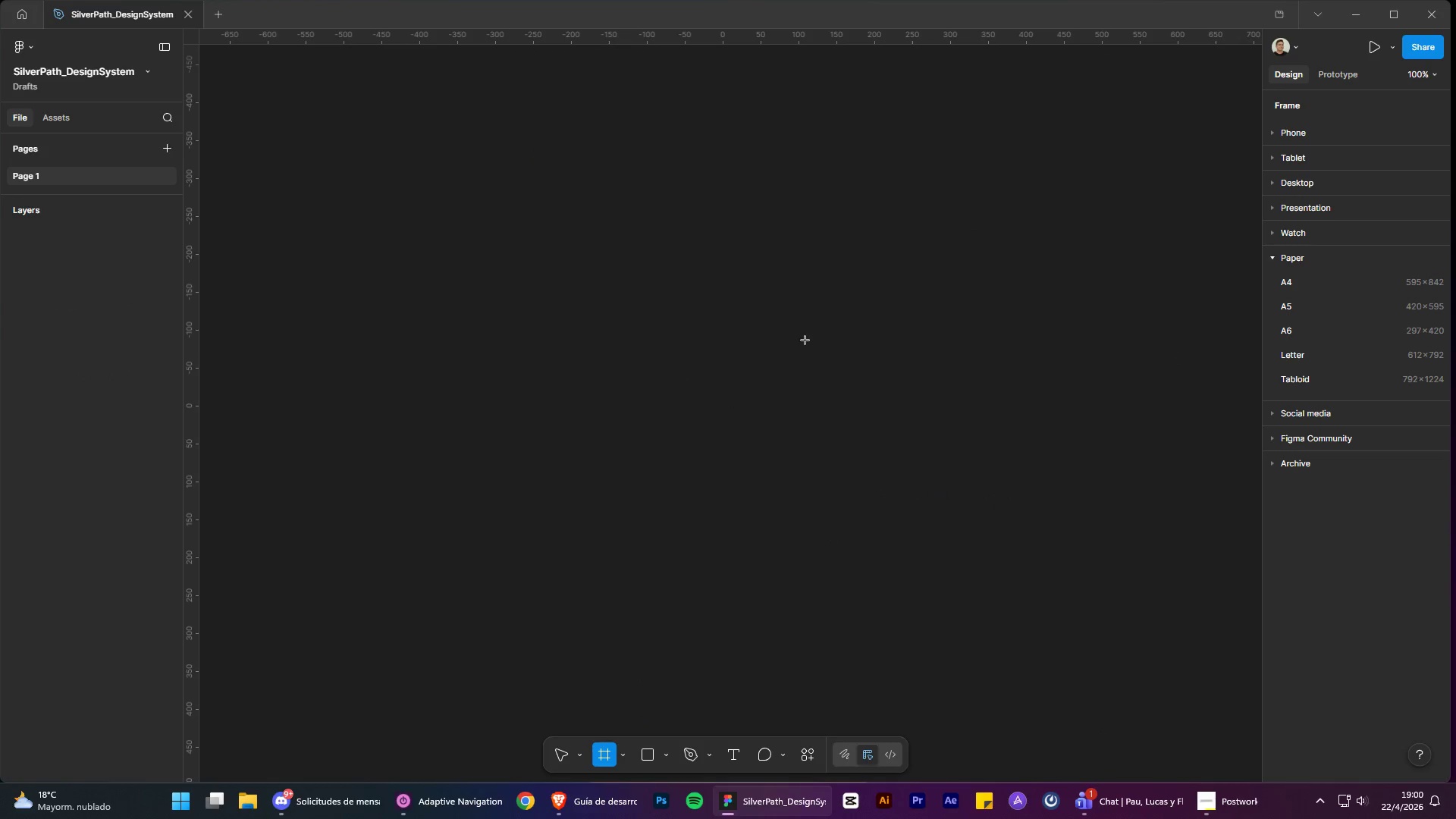 
left_click([764, 337])
 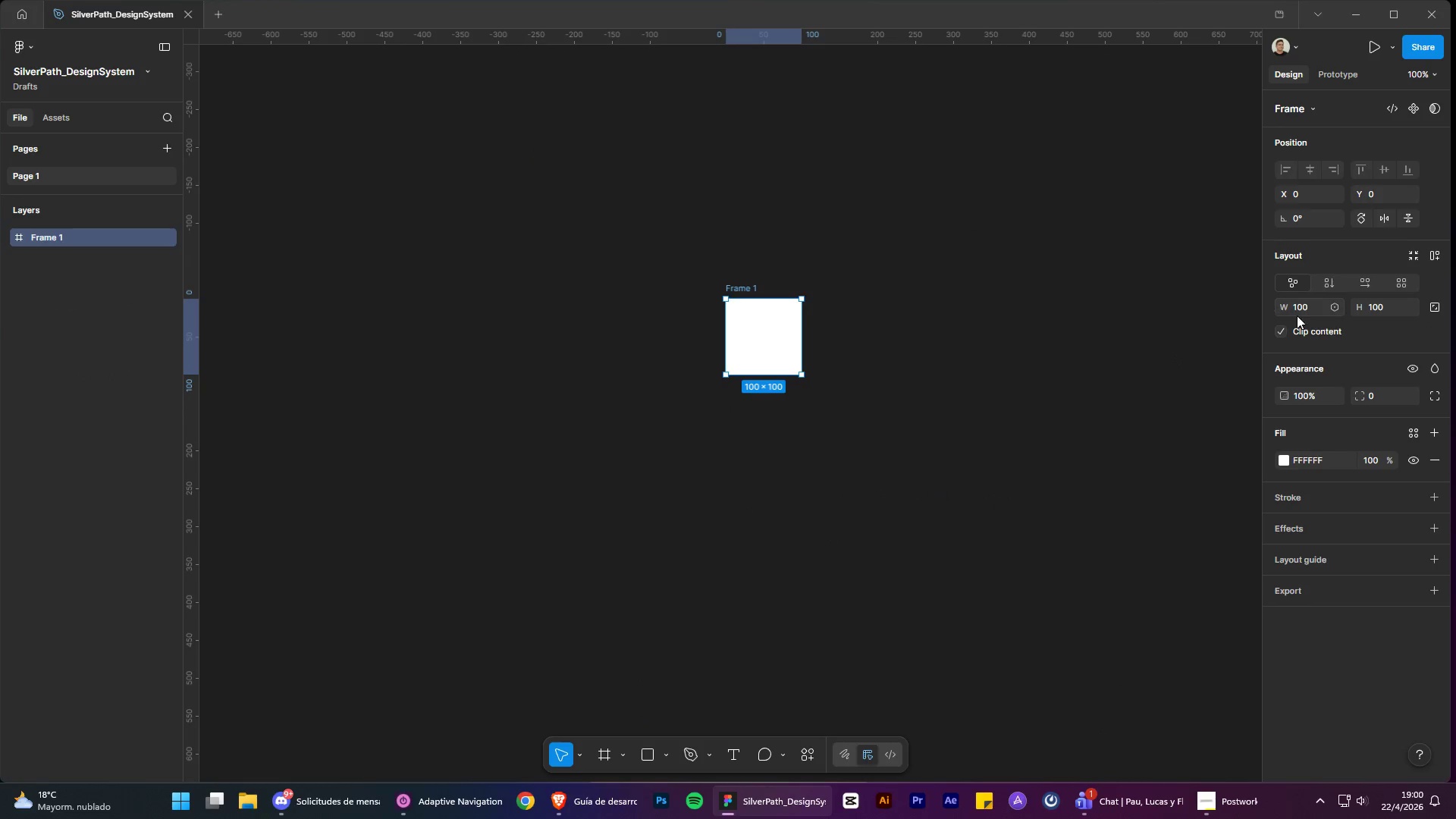 
left_click([1308, 312])
 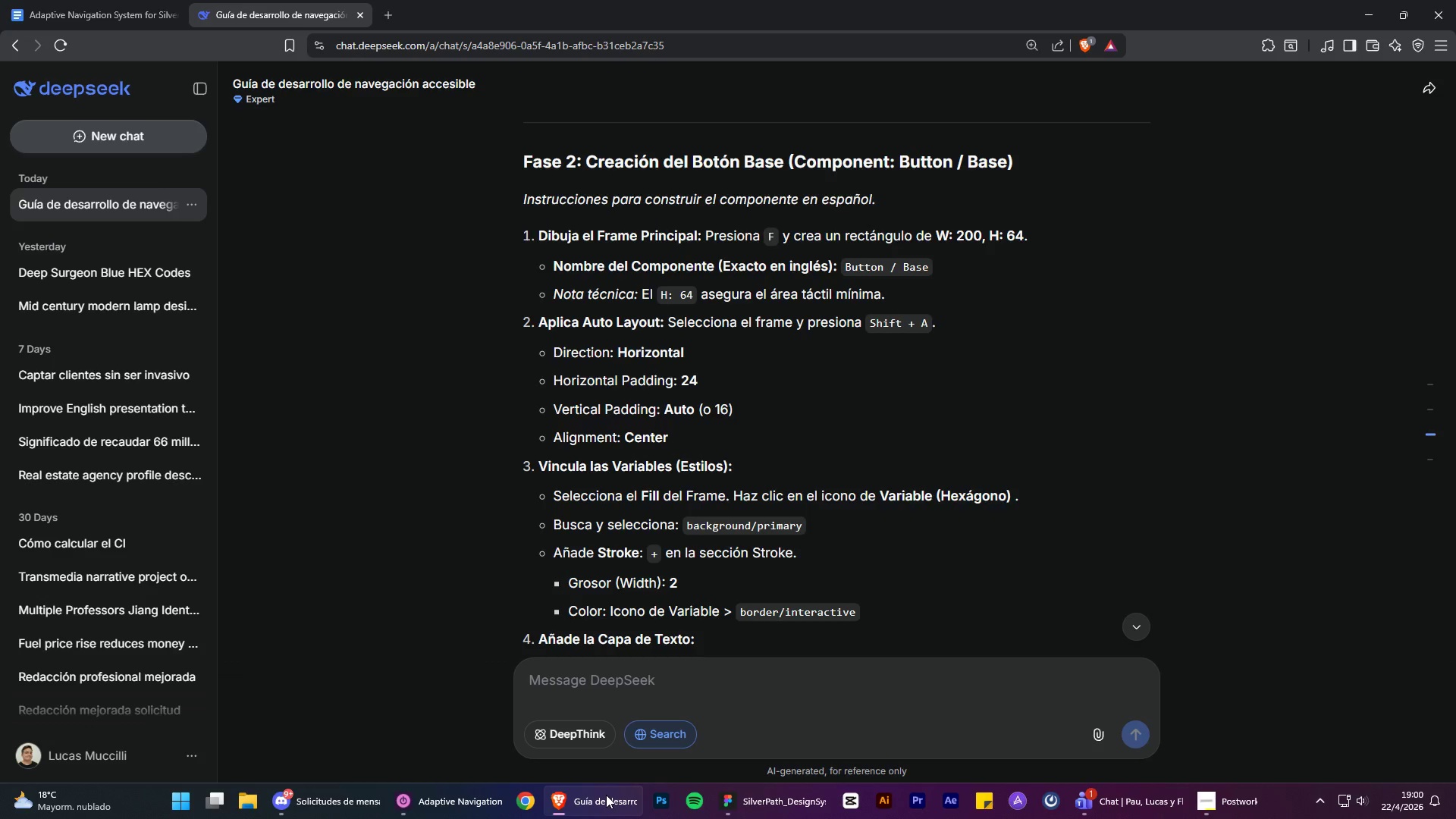 
left_click([606, 795])
 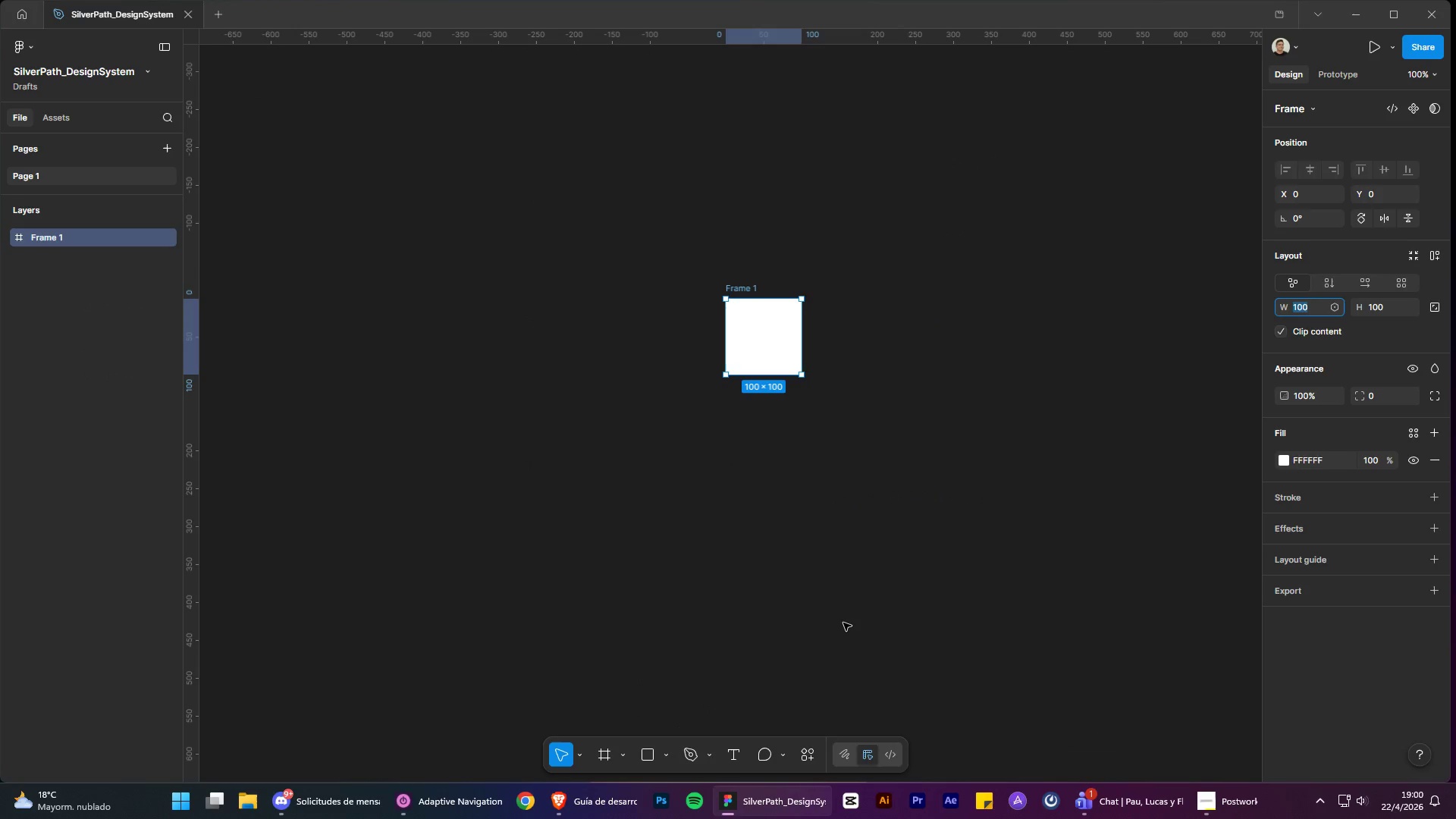 
type(200)
key(Tab)
type(64)
 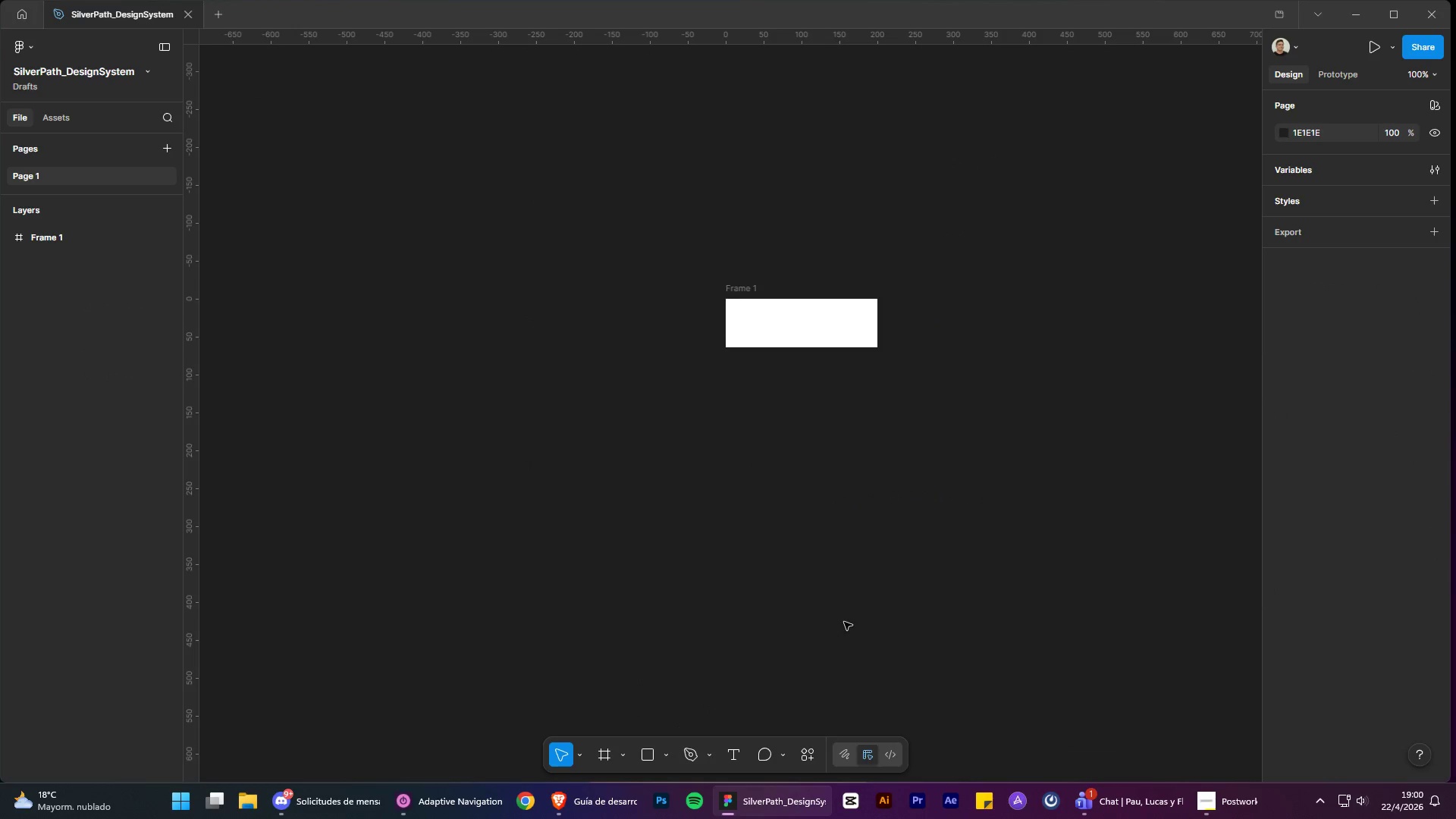 
hold_key(key=AltLeft, duration=1.8)
hold_key(key=ControlLeft, duration=1.52)
scroll: coordinate [899, 318], scroll_direction: up, amount: 7.0
 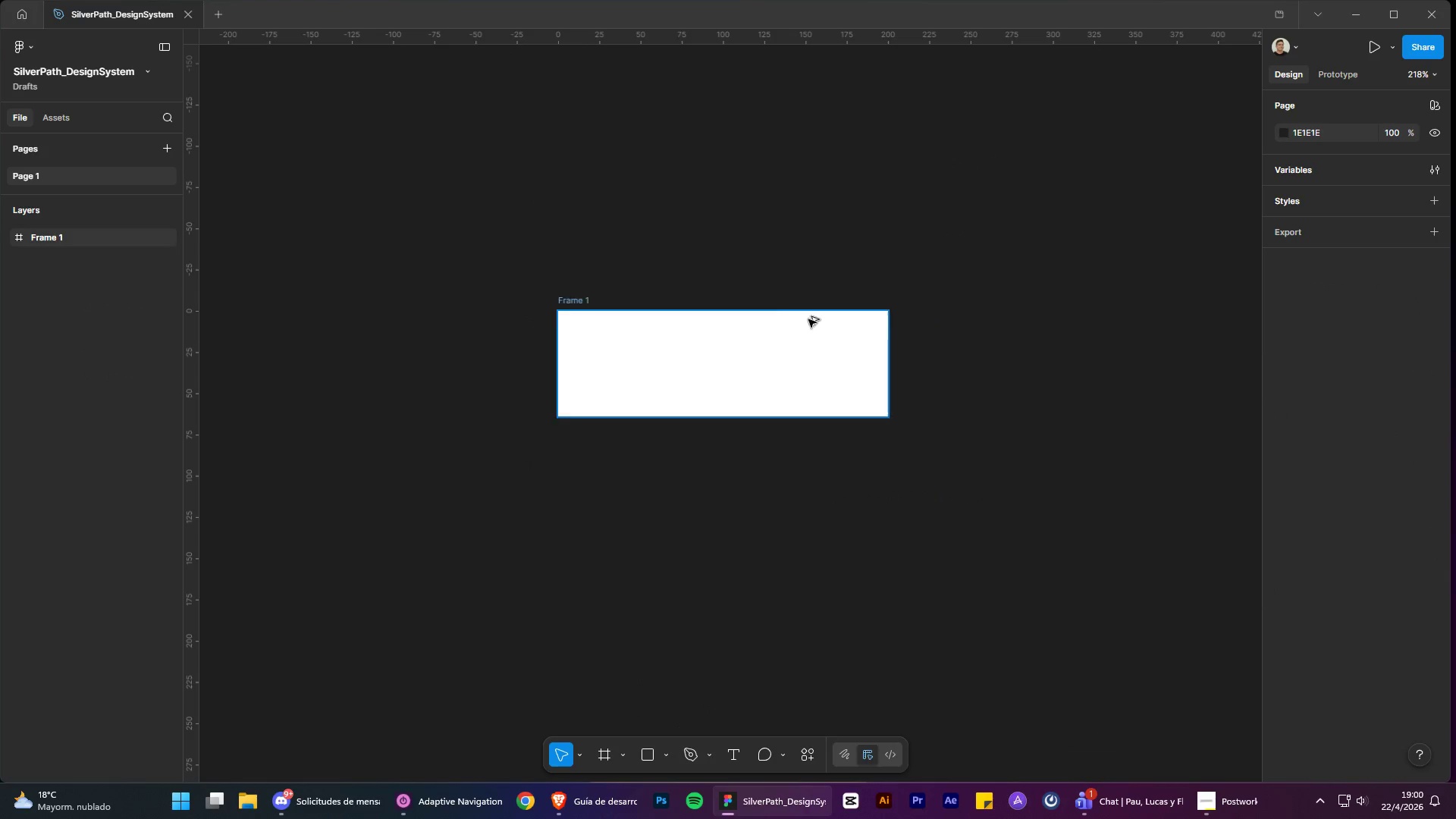 
key(Alt+Control+ControlLeft)
 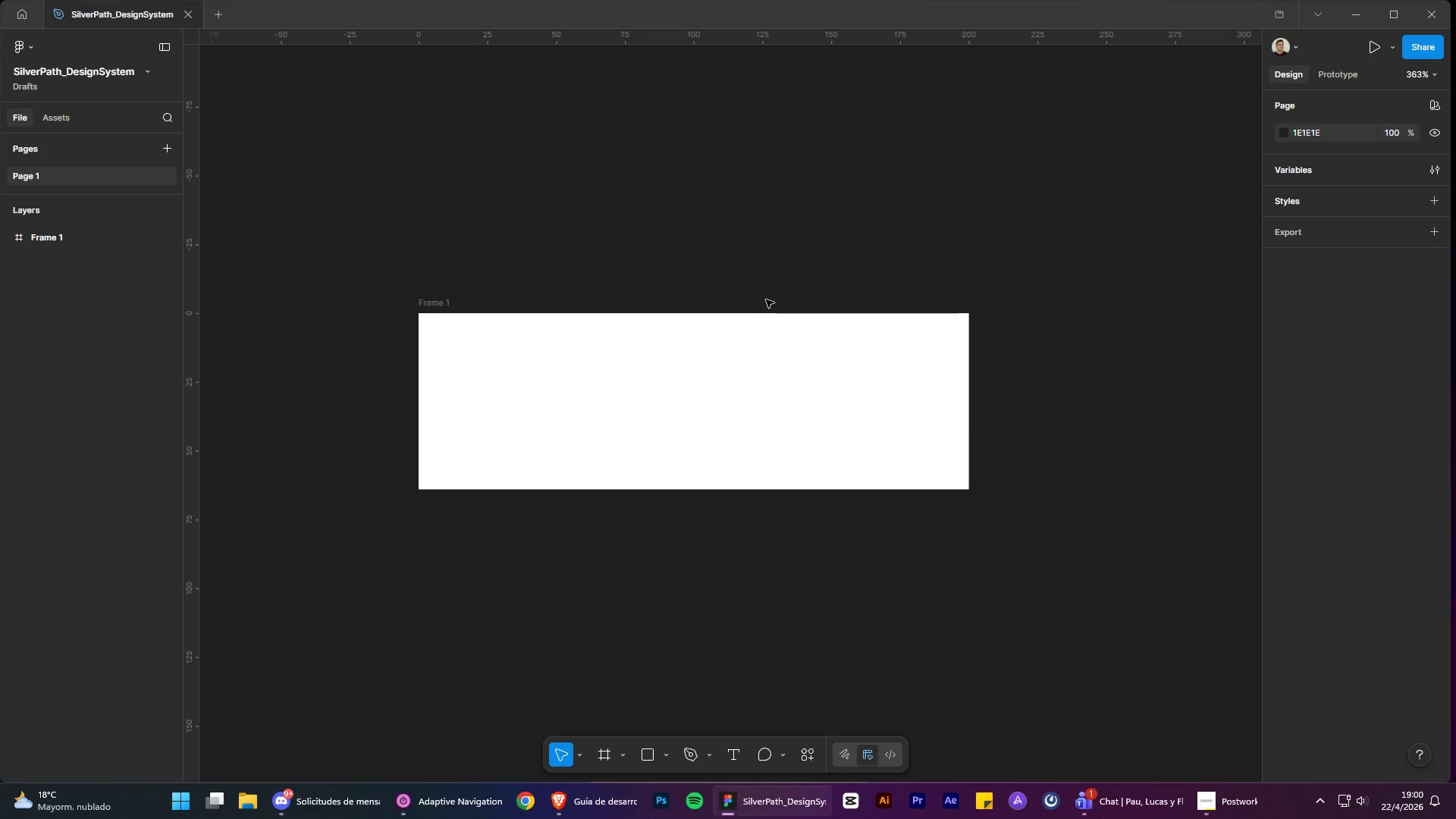 
key(Alt+Control+ControlLeft)
 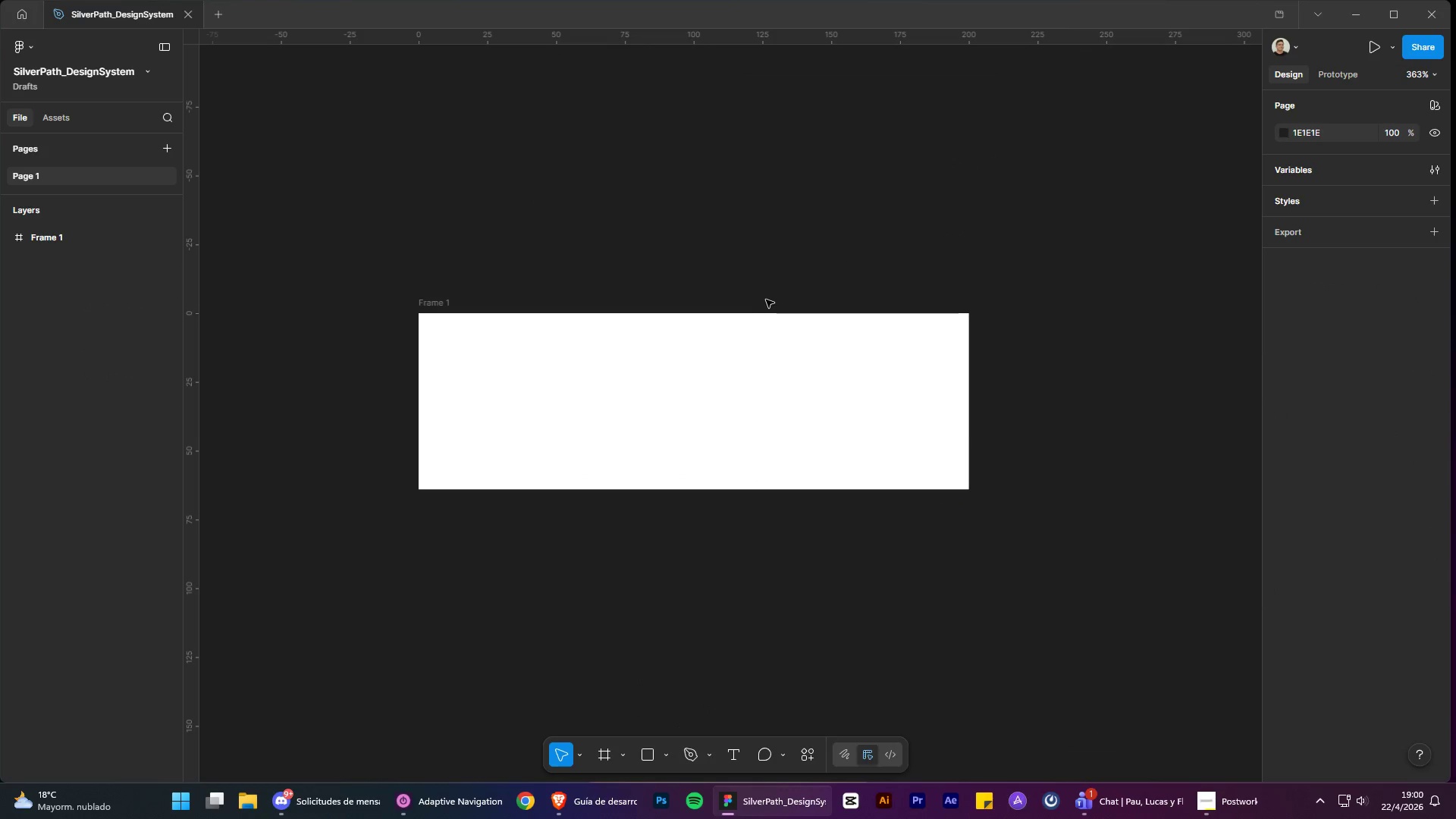 
key(Alt+Control+ControlLeft)
 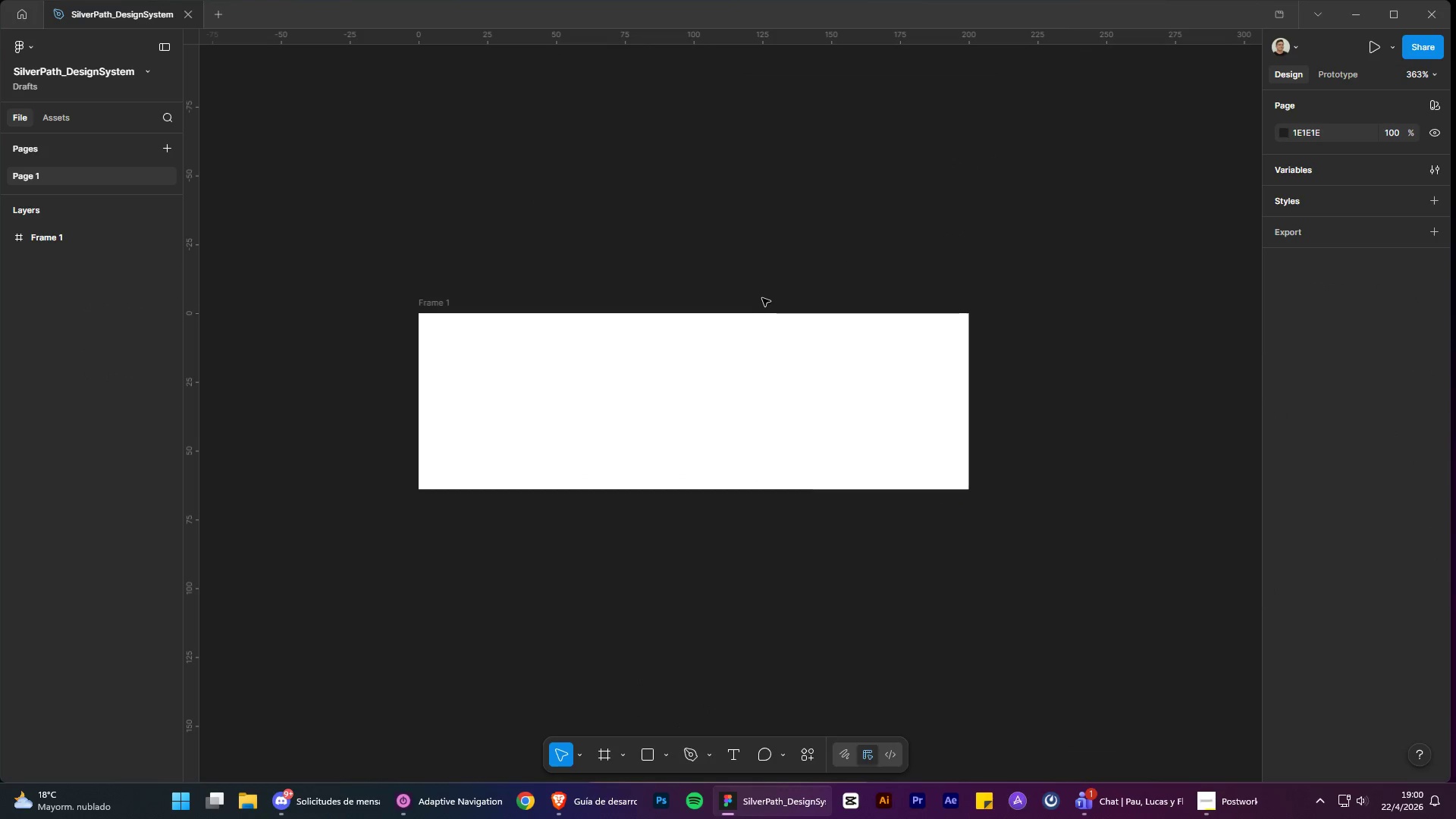 
key(Alt+Control+ControlLeft)
 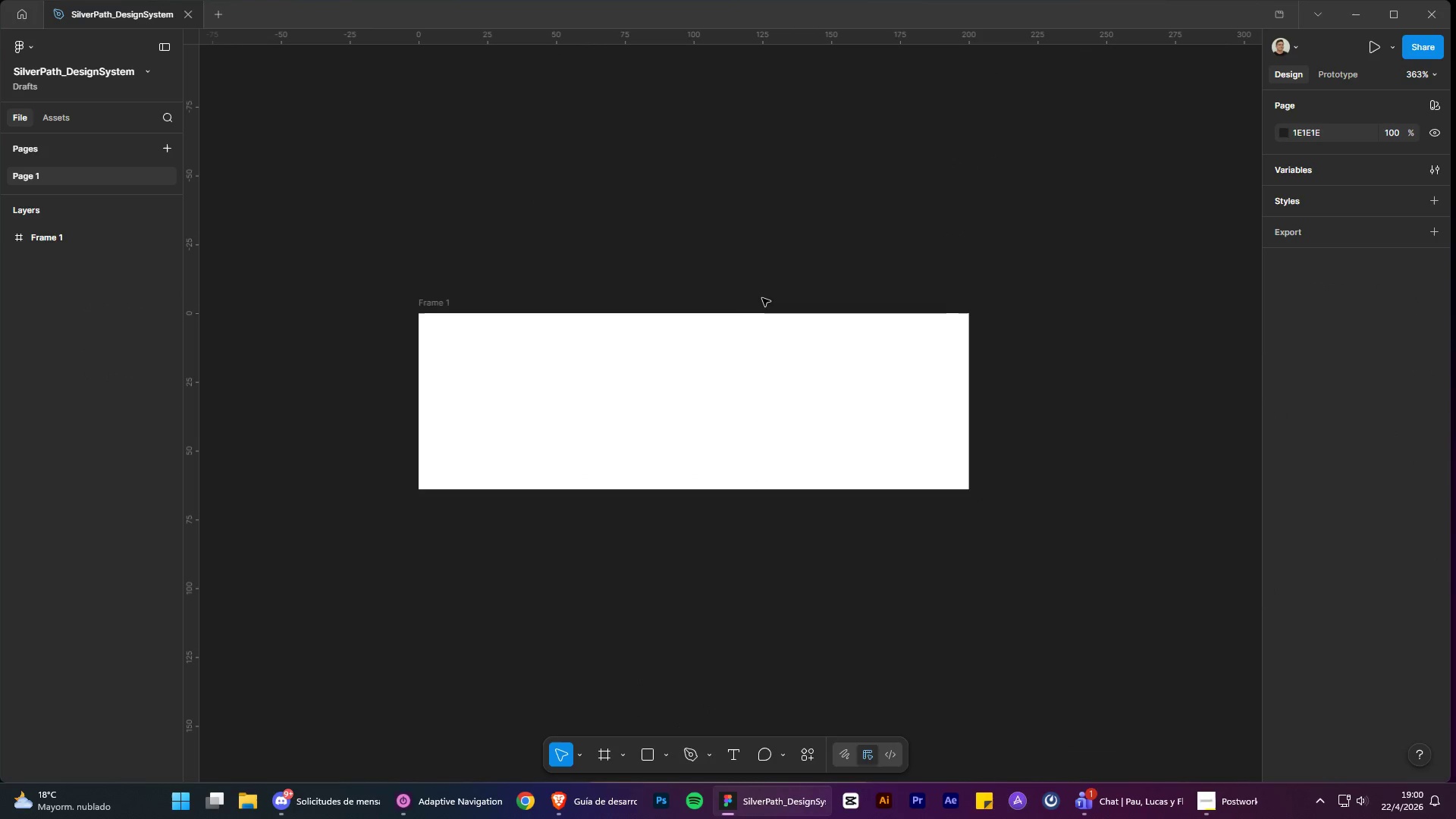 
key(Alt+Control+ControlLeft)
 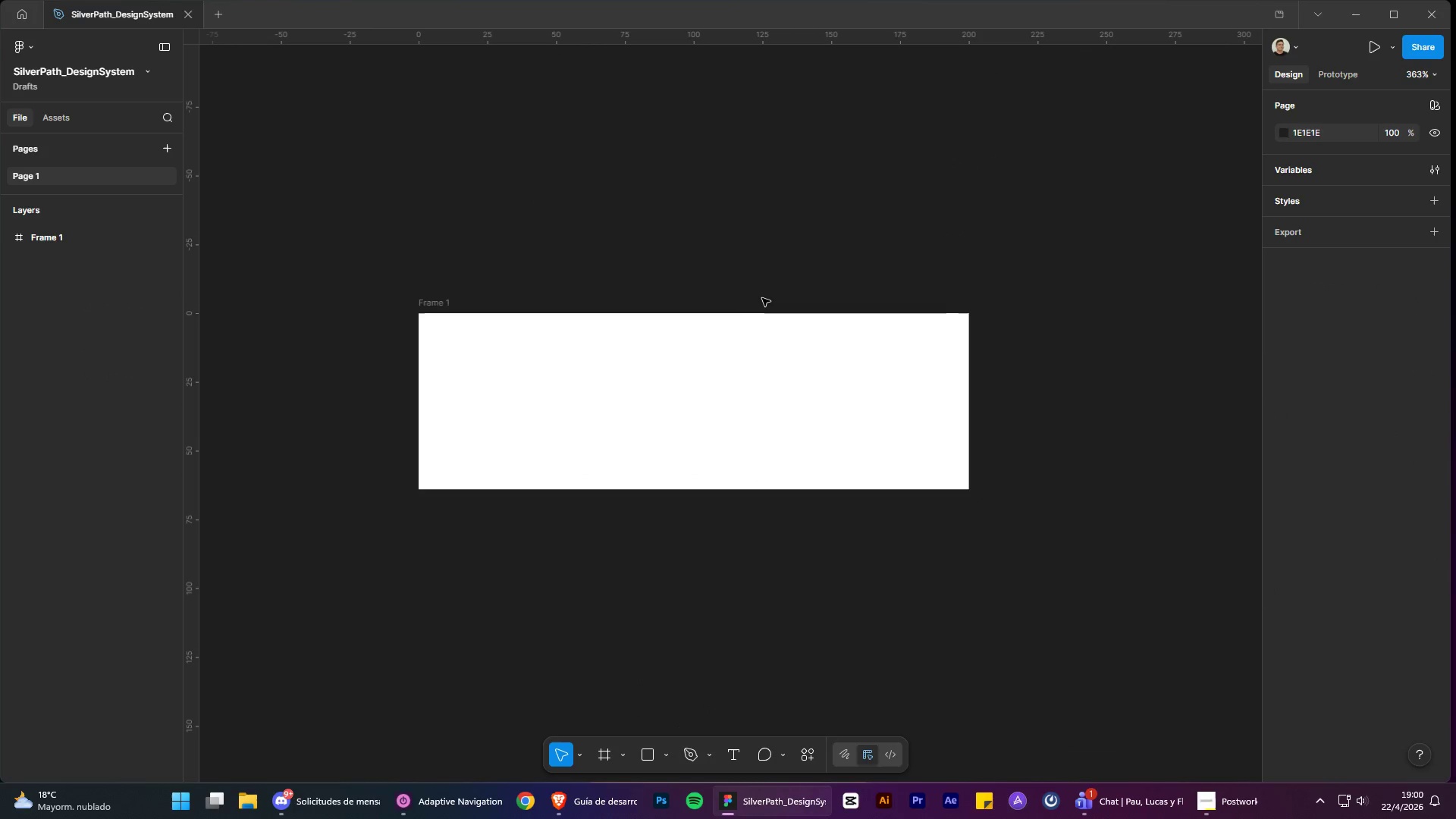 
key(Alt+Control+ControlLeft)
 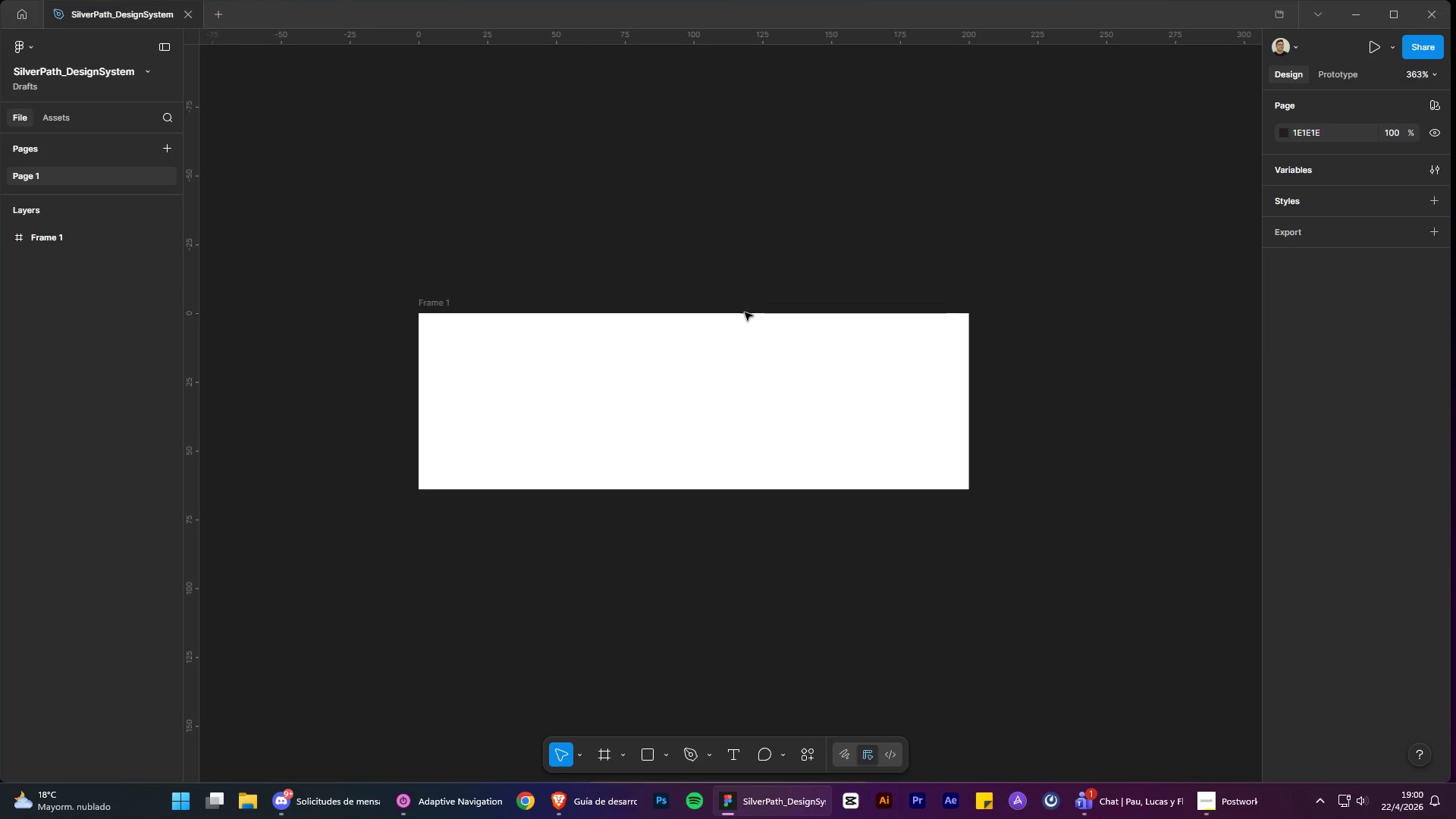 
key(Alt+Control+ControlLeft)
 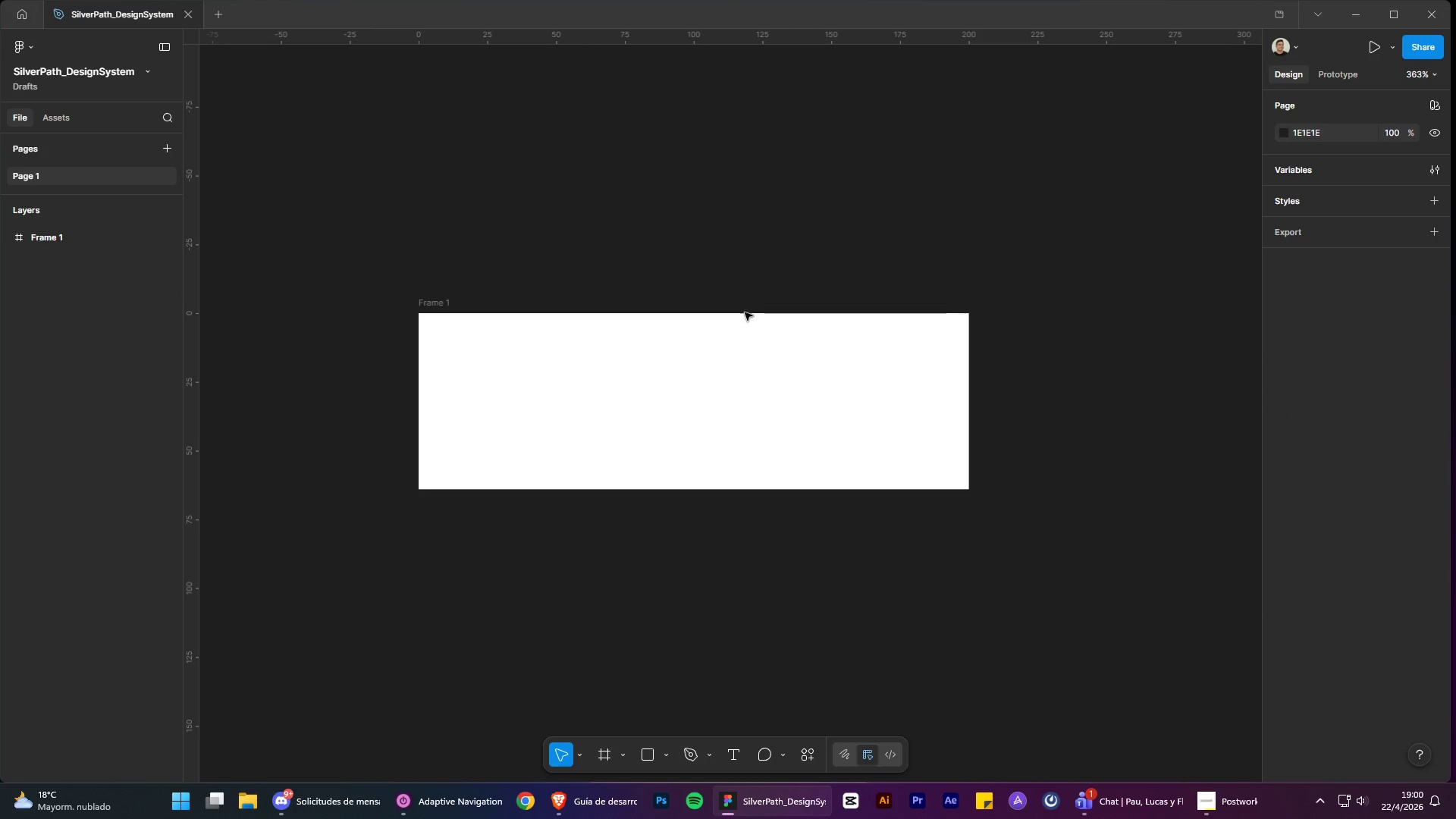 
key(Alt+Control+ControlLeft)
 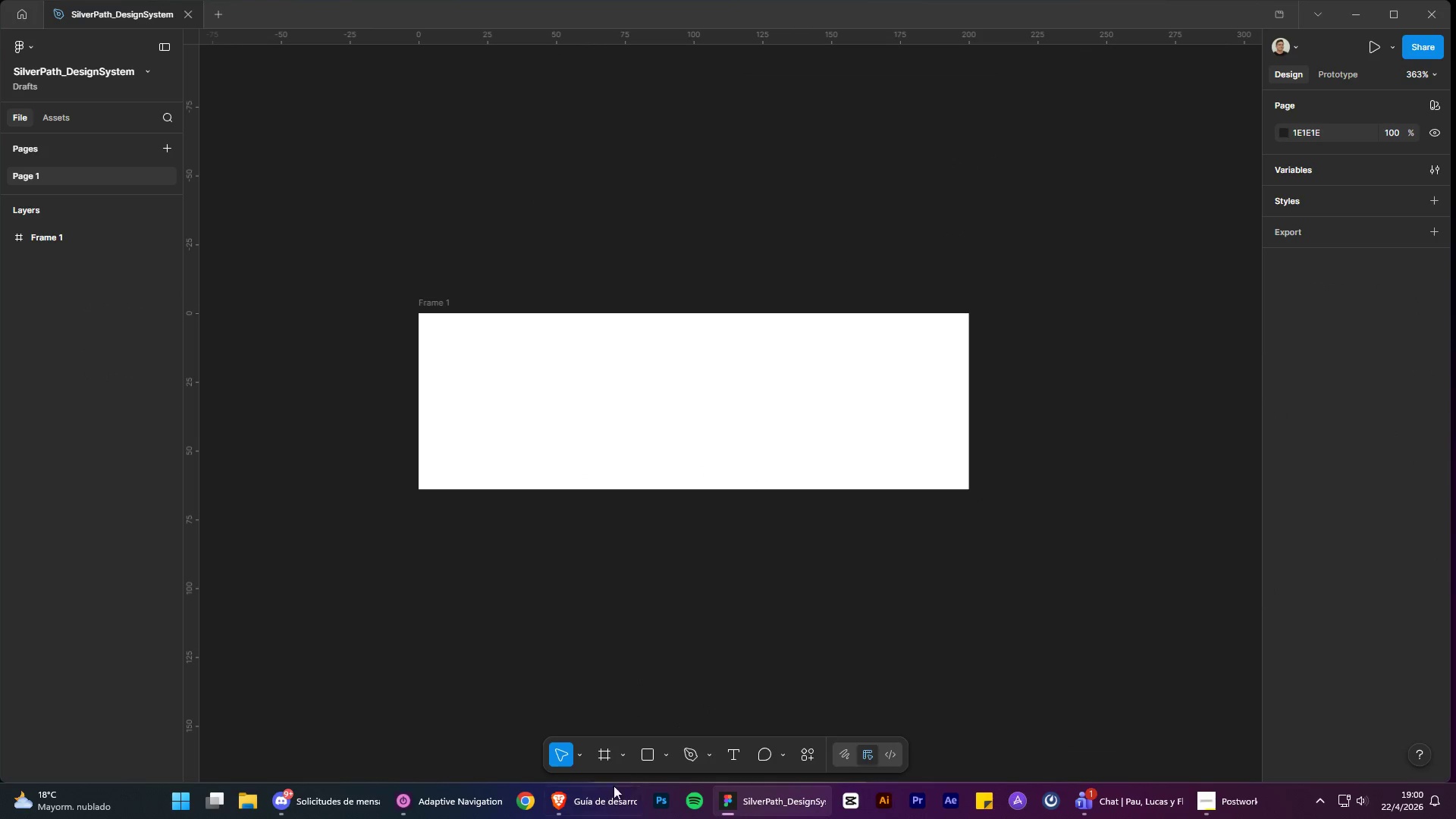 
scroll: coordinate [766, 300], scroll_direction: up, amount: 5.0
 